 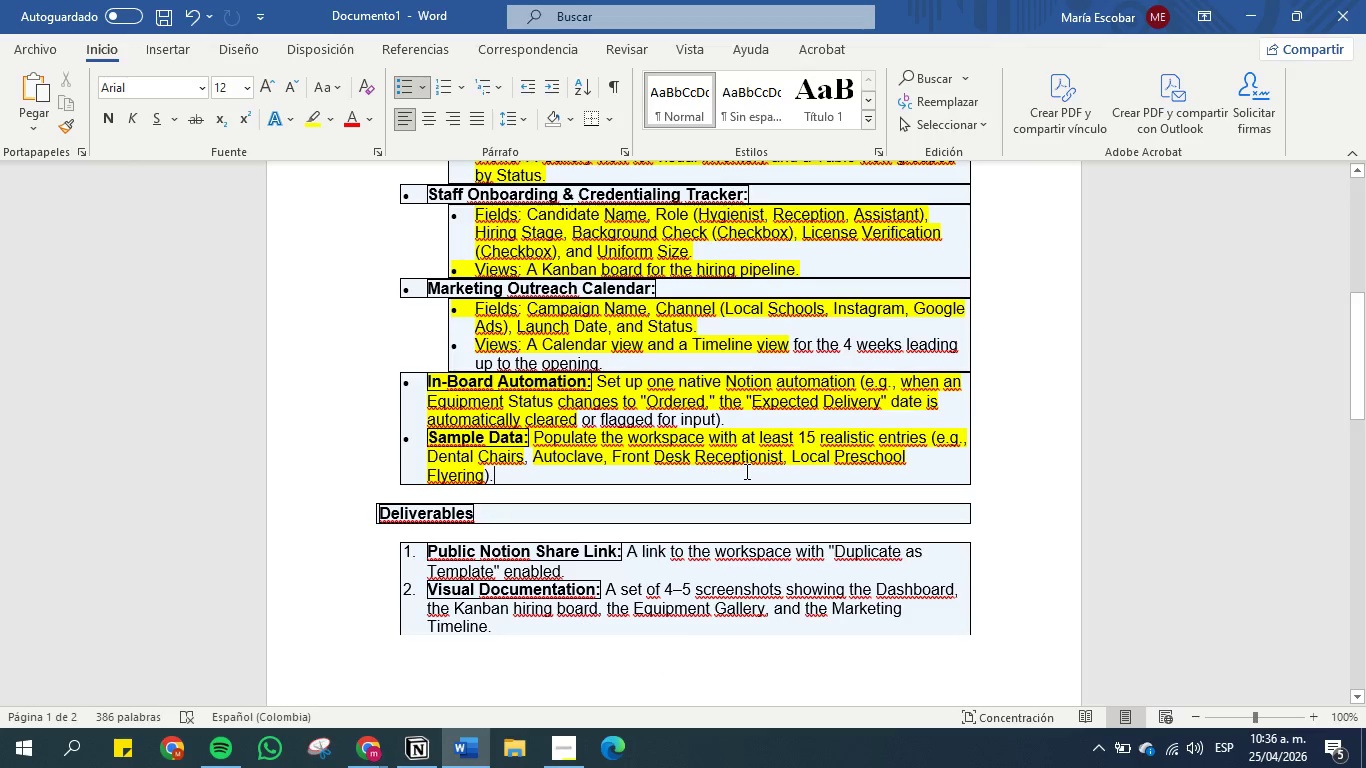 
scroll: coordinate [661, 444], scroll_direction: down, amount: 1.0
 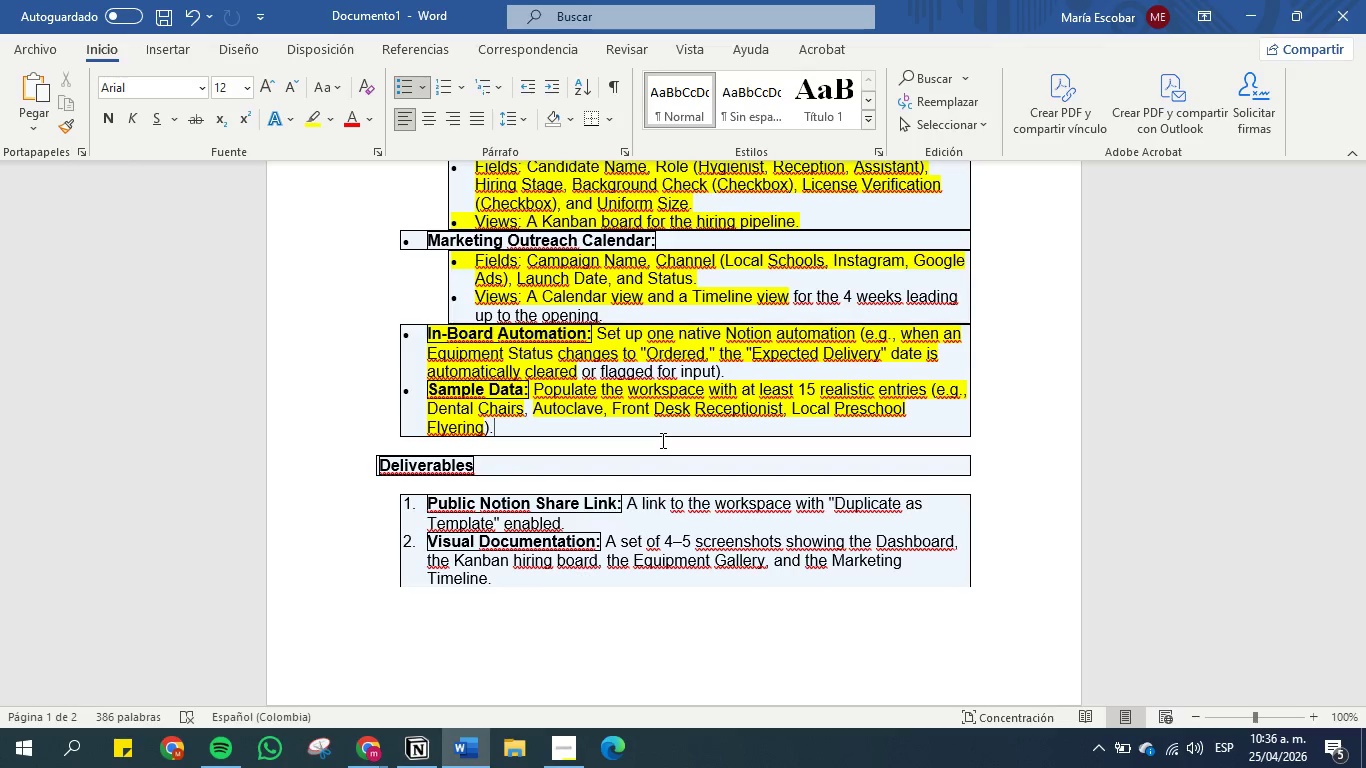 
wait(11.56)
 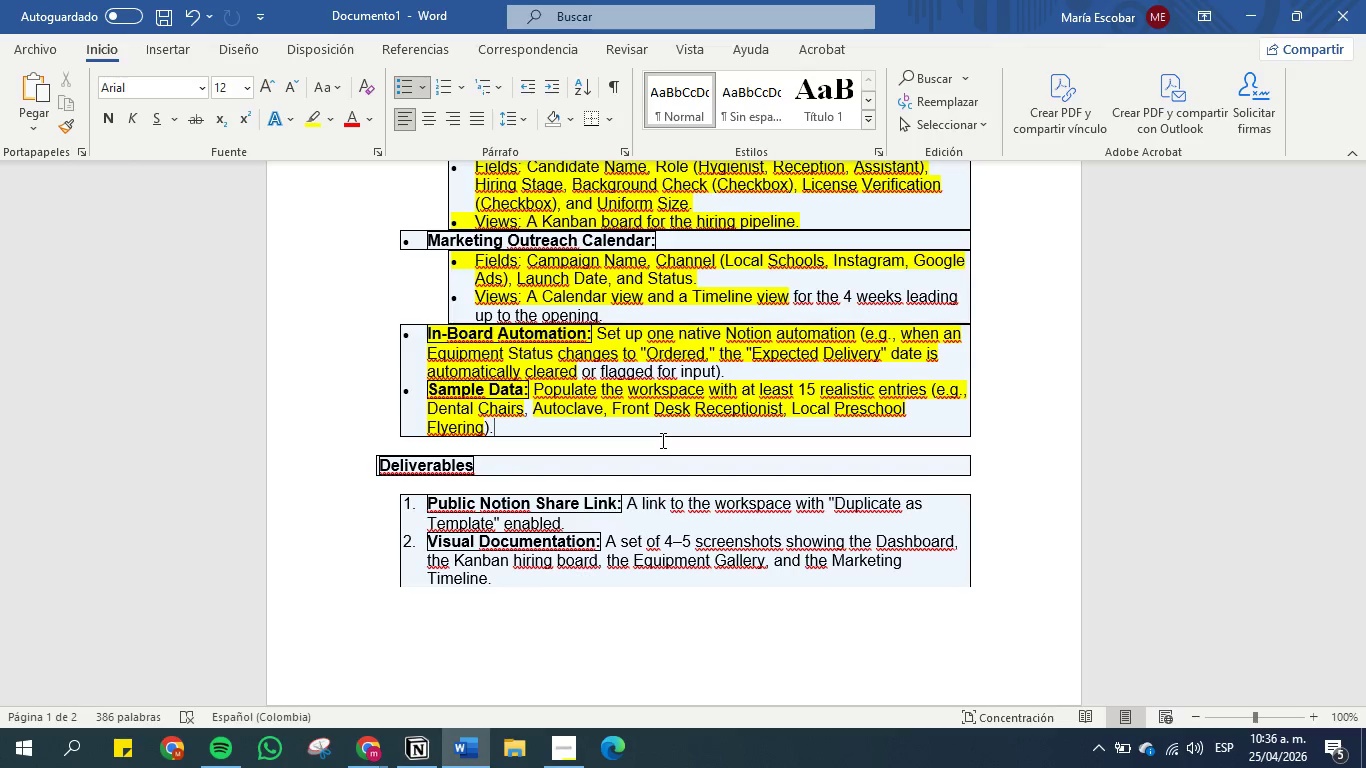 
left_click([417, 741])
 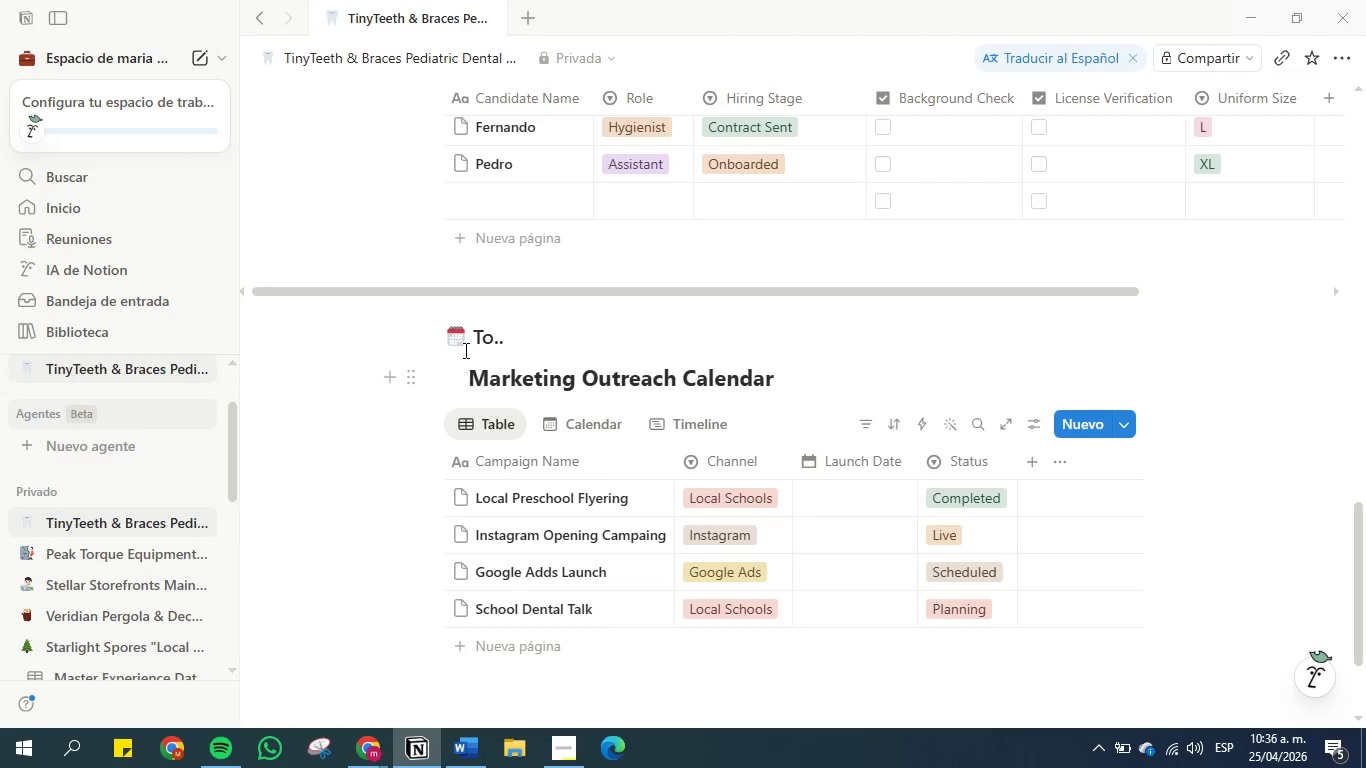 
left_click([467, 343])
 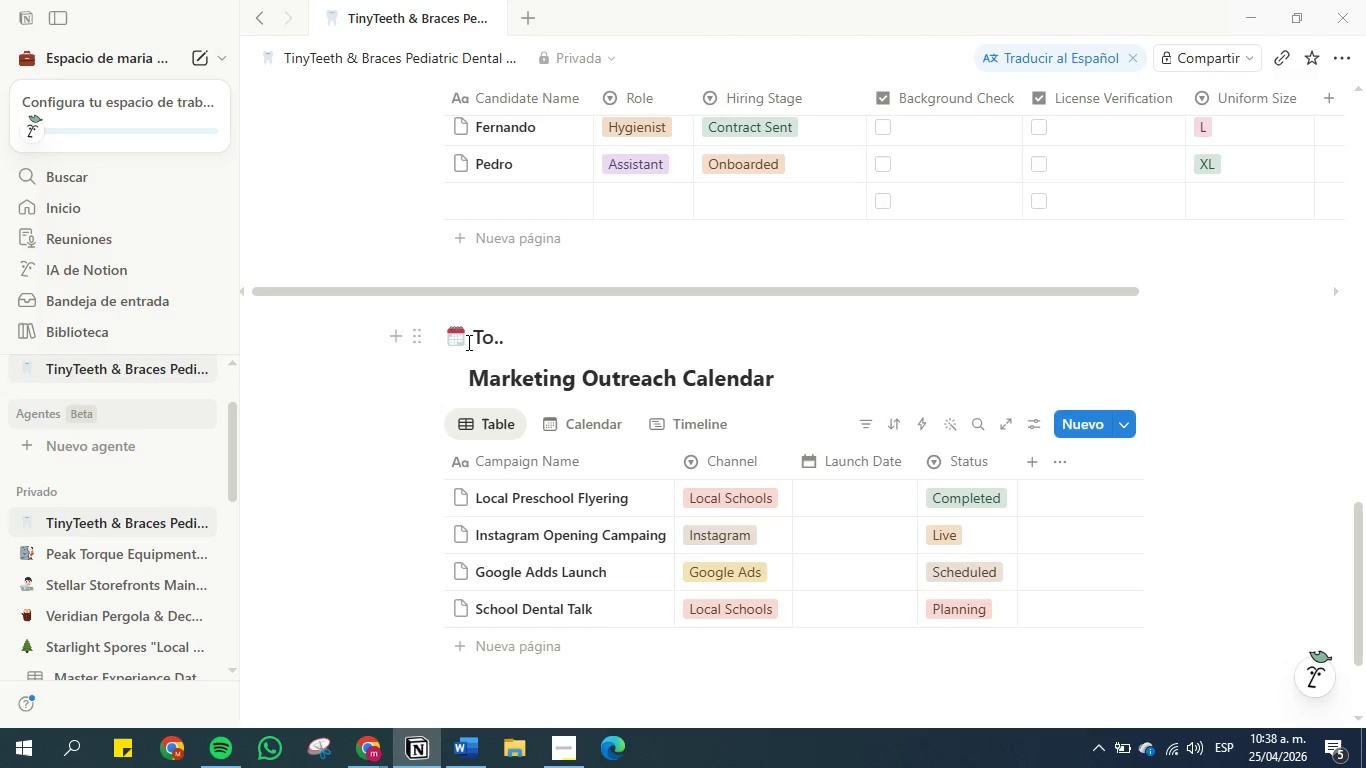 
wait(107.41)
 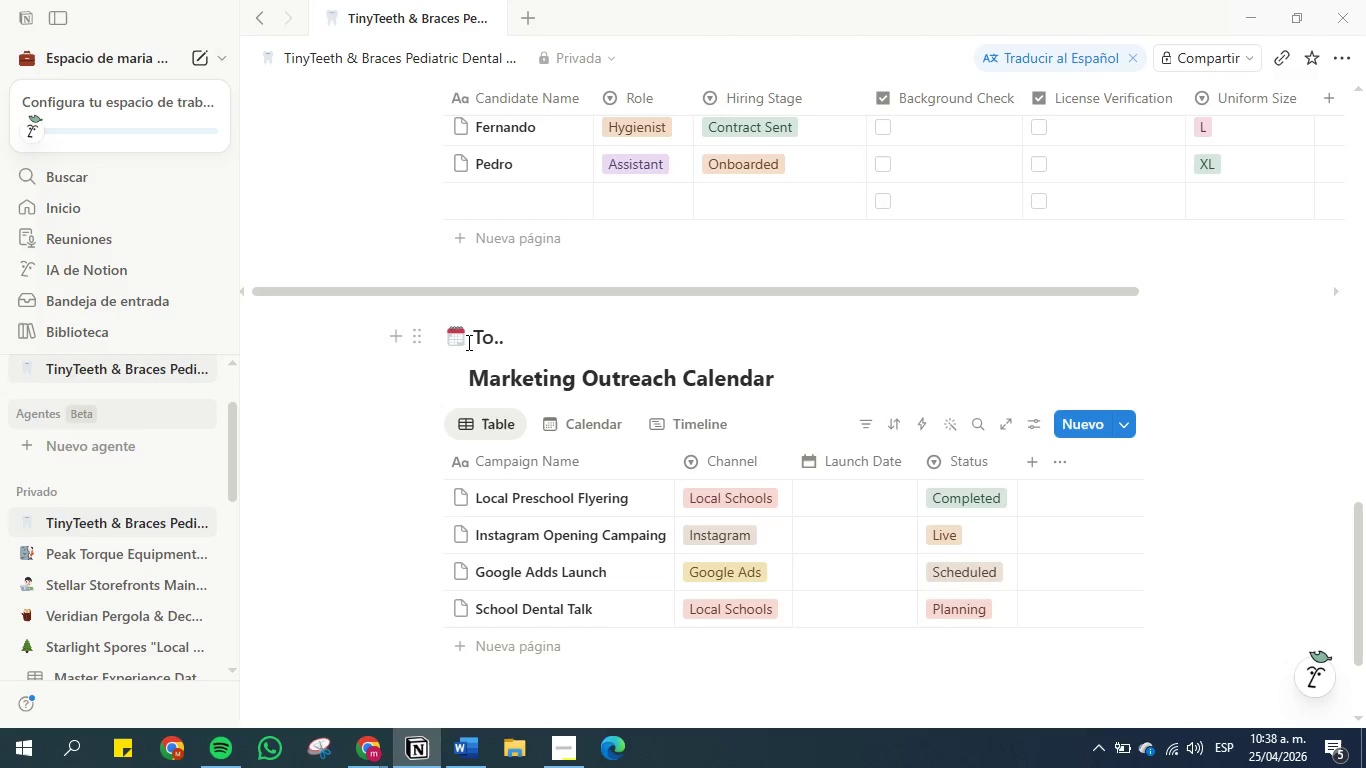 
scroll: coordinate [659, 461], scroll_direction: up, amount: 9.0
 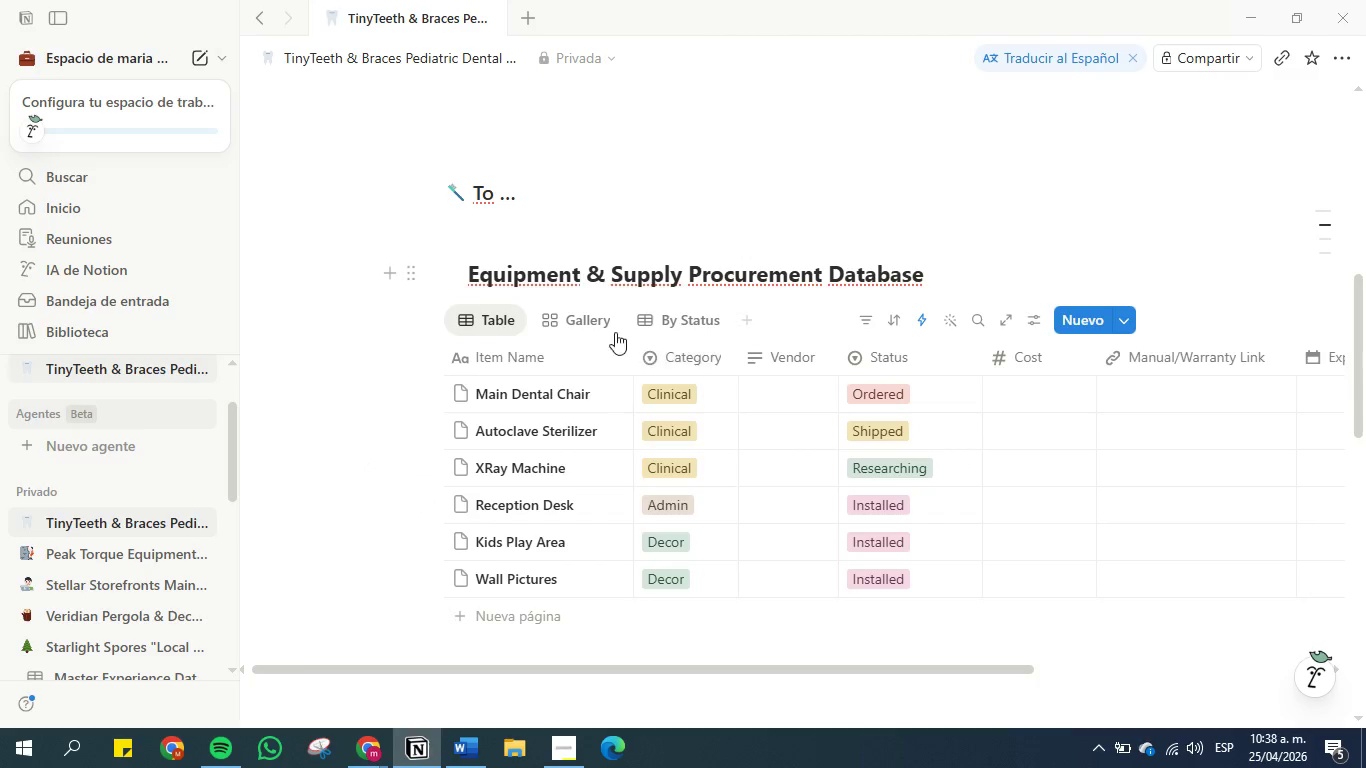 
left_click([592, 326])
 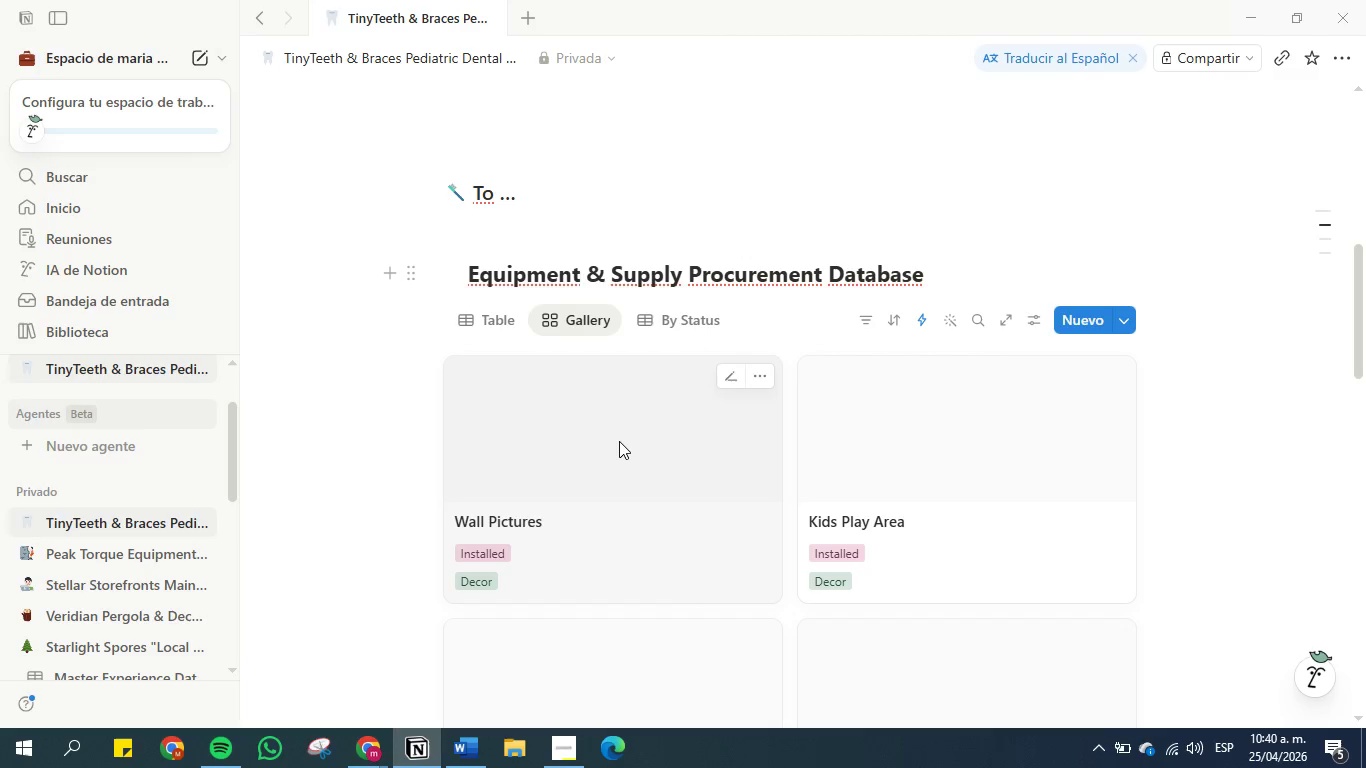 
wait(137.66)
 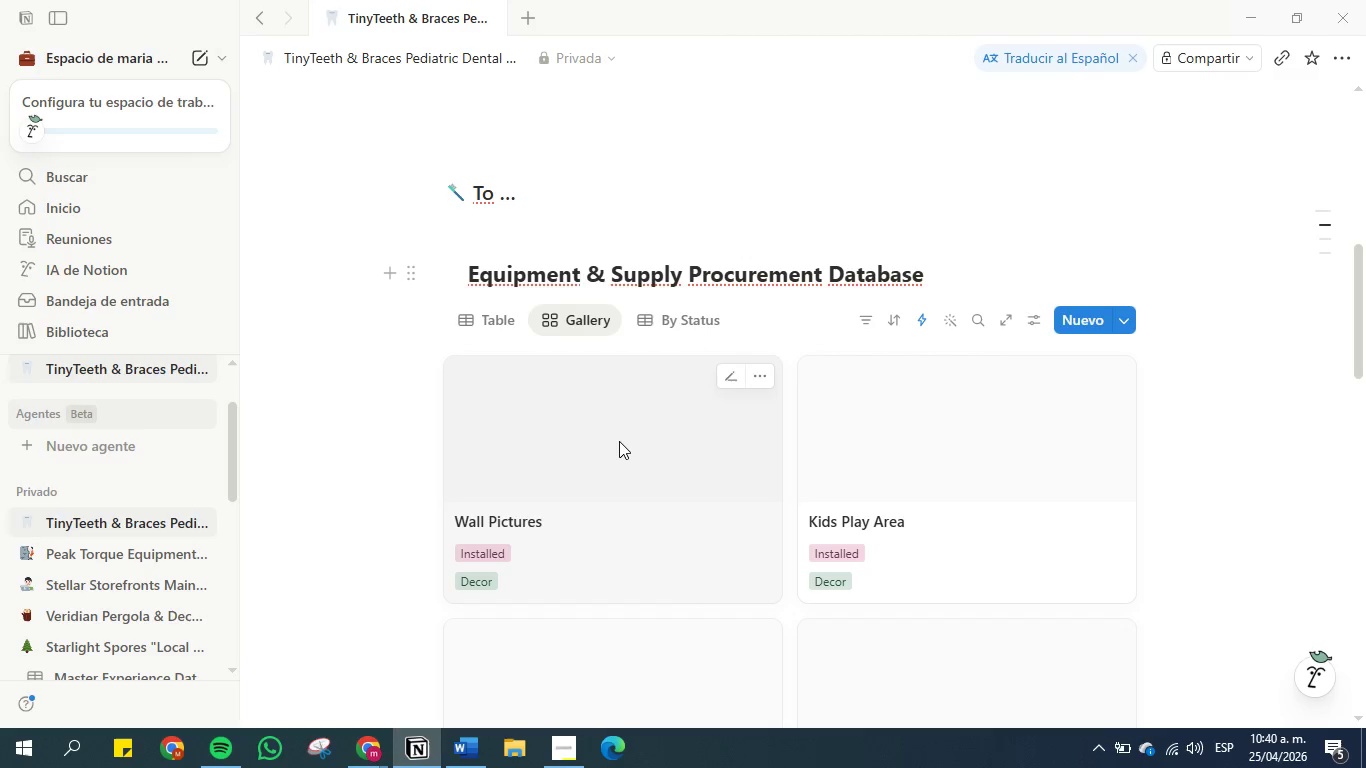 
scroll: coordinate [558, 403], scroll_direction: down, amount: 2.0
 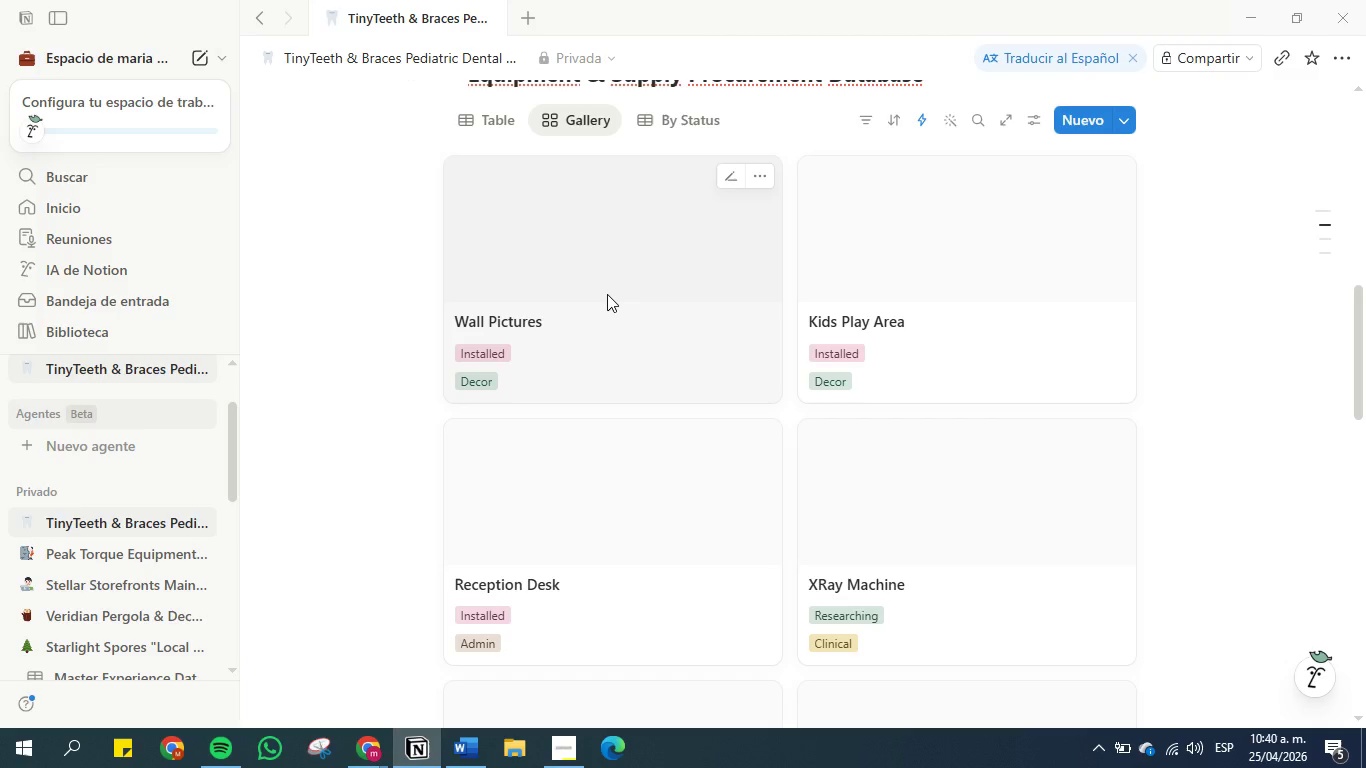 
scroll: coordinate [607, 294], scroll_direction: up, amount: 1.0
 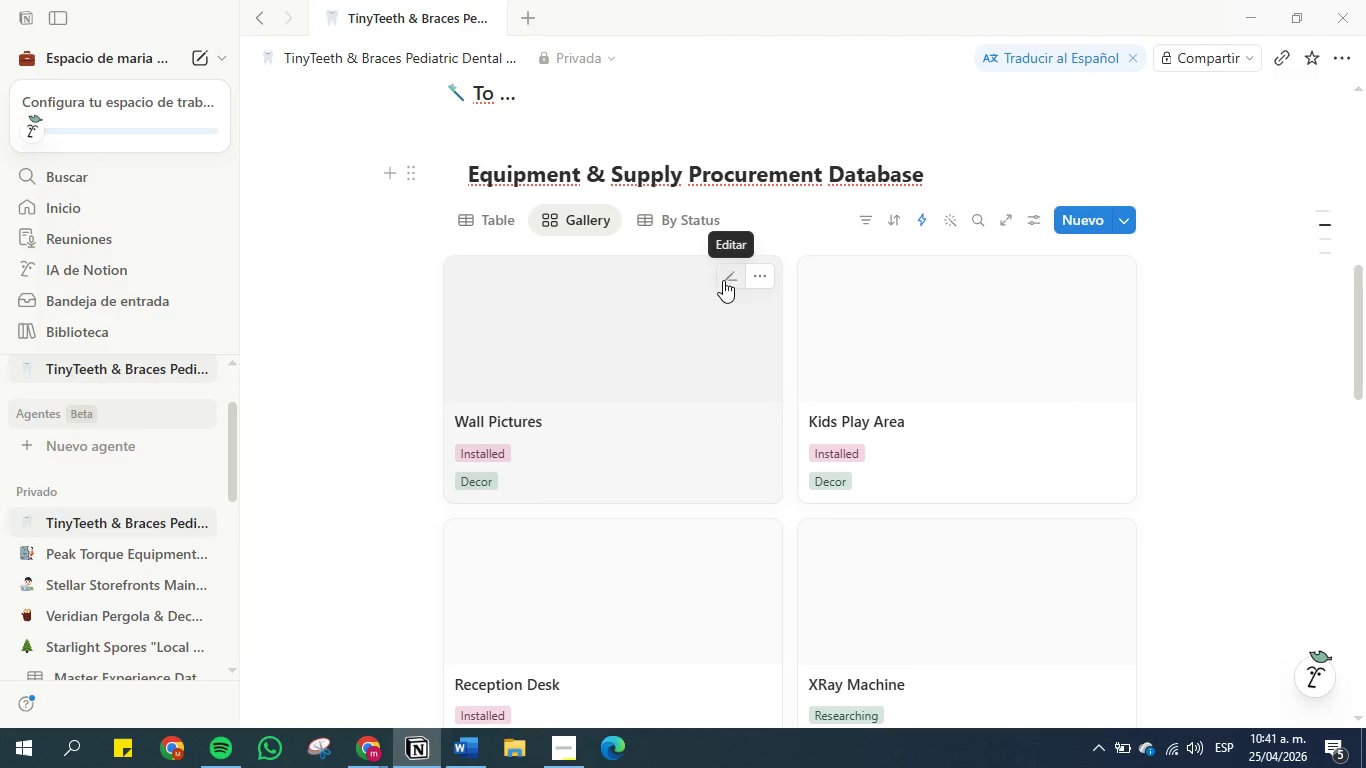 
left_click([659, 293])
 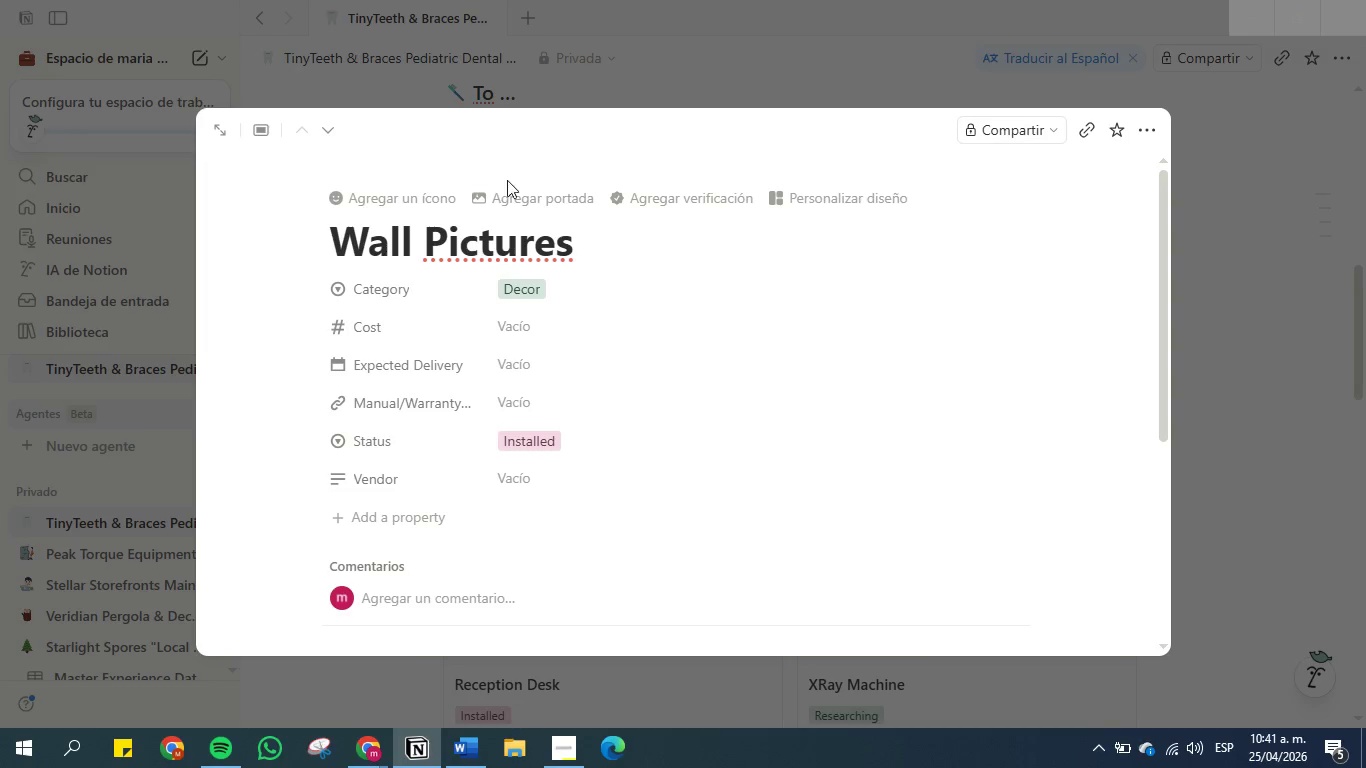 
left_click([543, 199])
 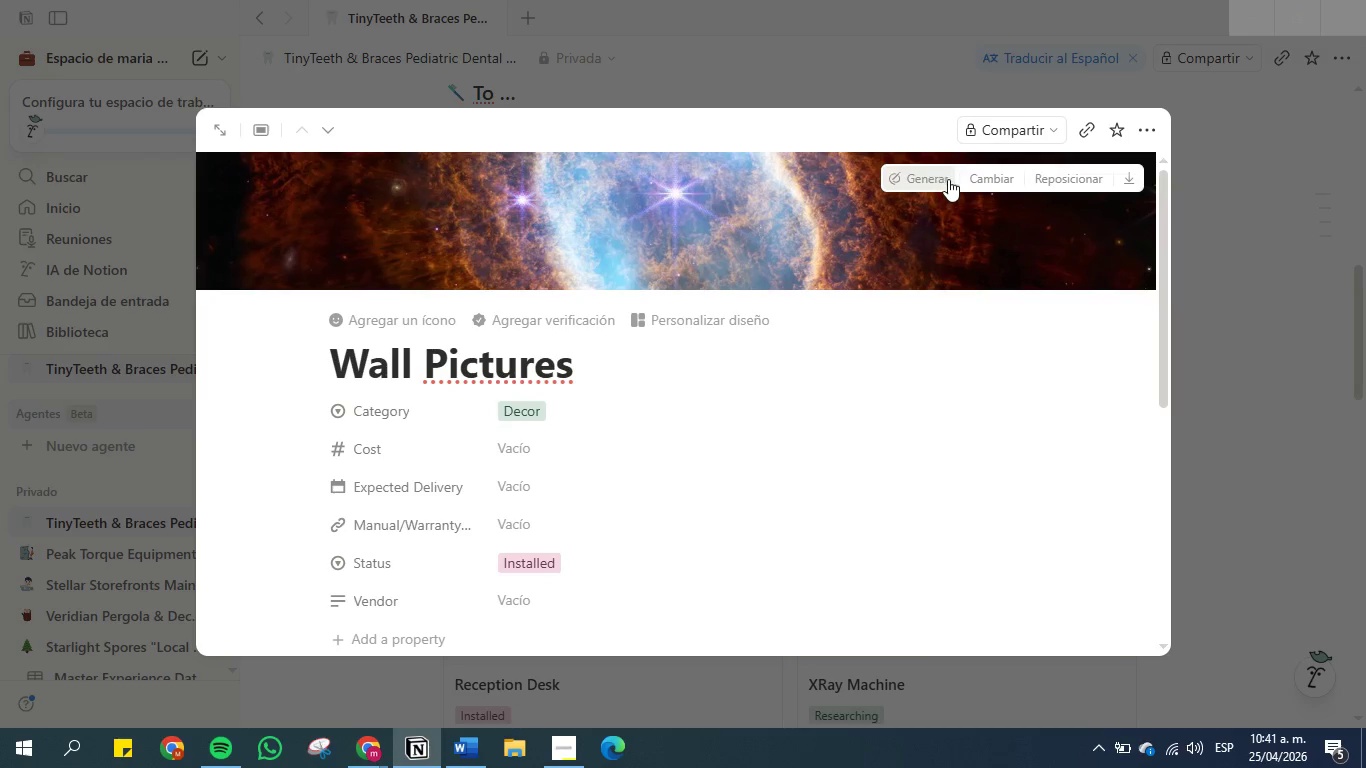 
left_click([977, 179])
 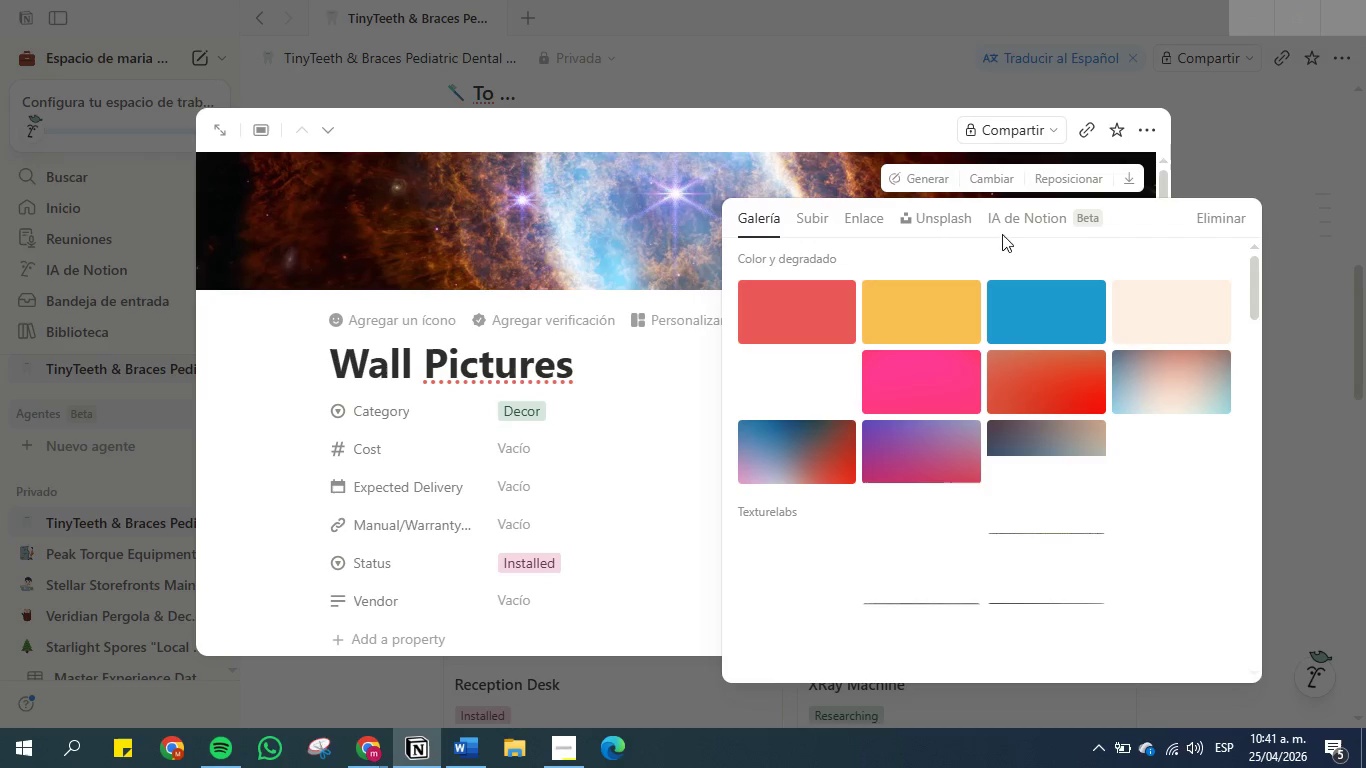 
left_click([927, 219])
 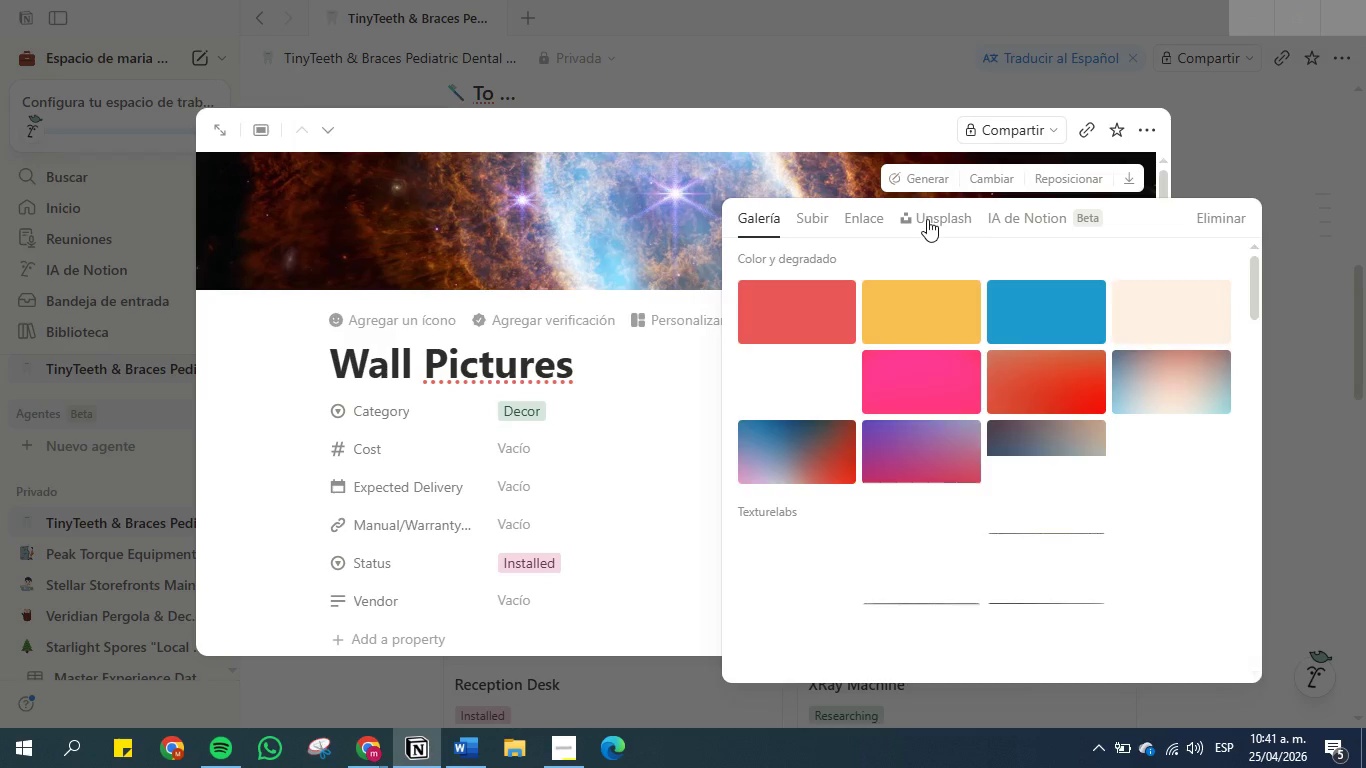 
left_click([927, 219])
 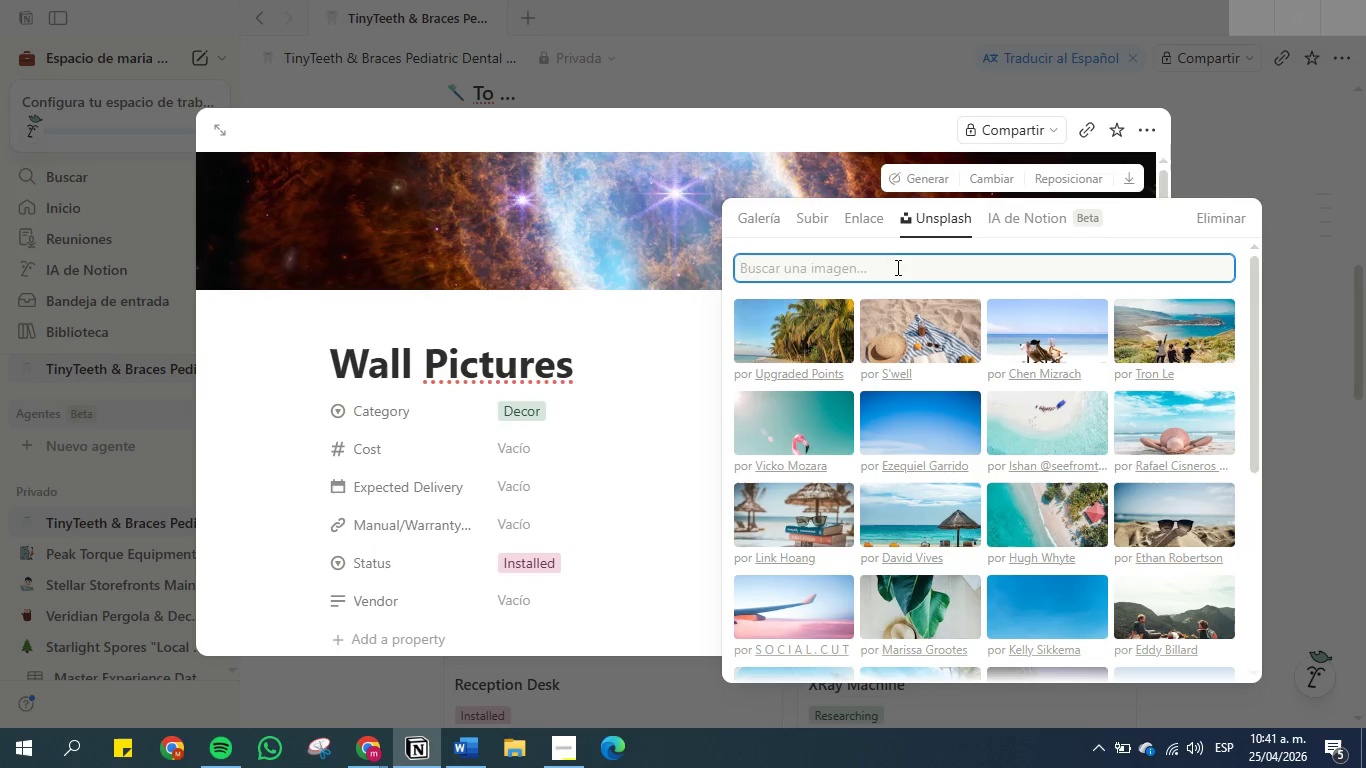 
left_click([896, 266])
 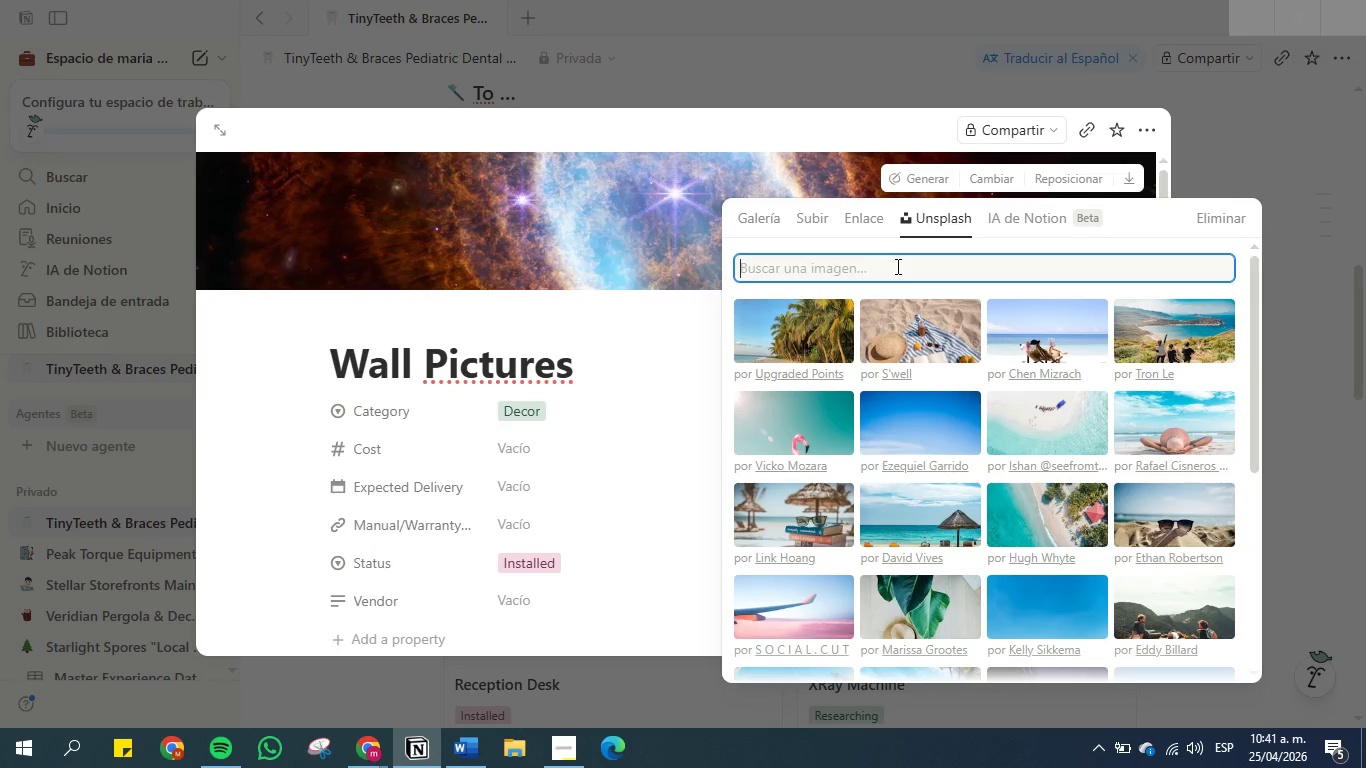 
type(dental e)
key(Backspace)
type(waal )
key(Backspace)
key(Backspace)
key(Backspace)
type(ll picures)
 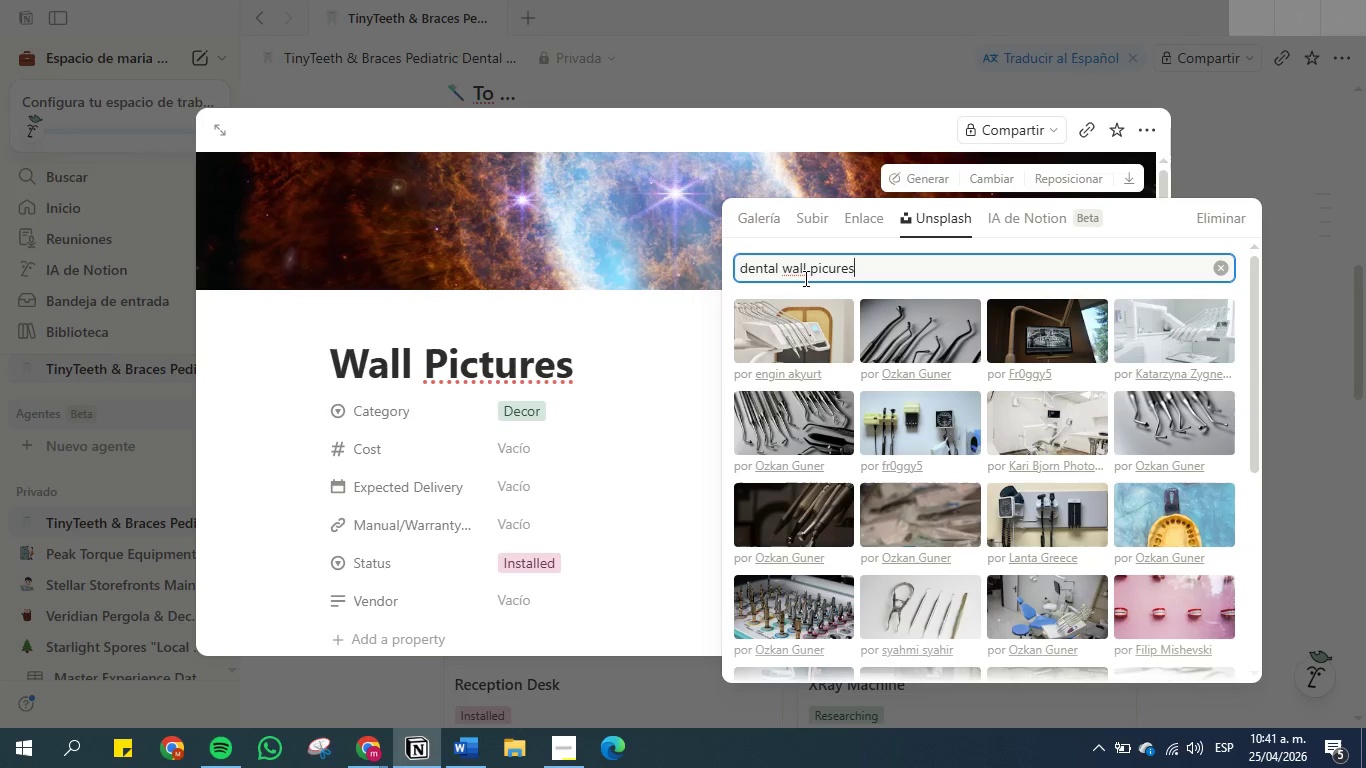 
left_click([828, 270])
 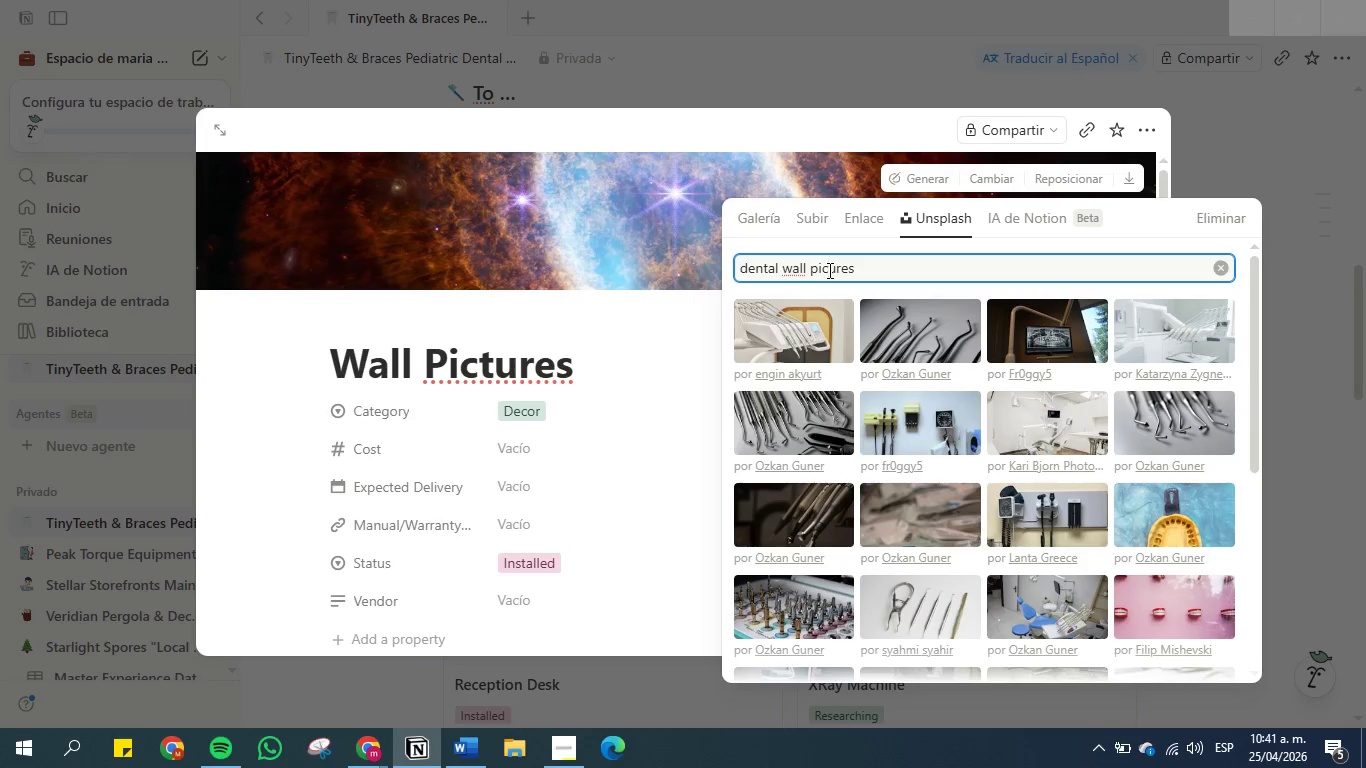 
key(T)
 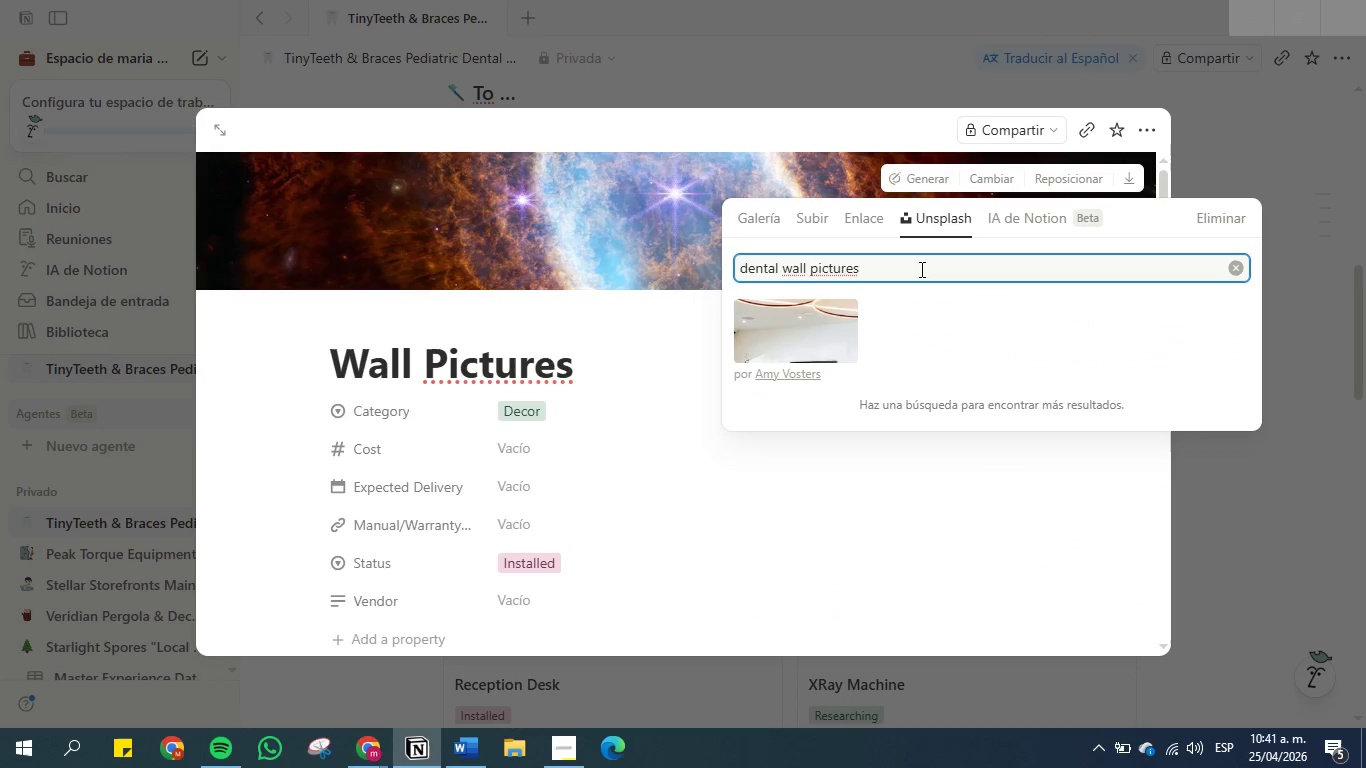 
left_click([920, 269])
 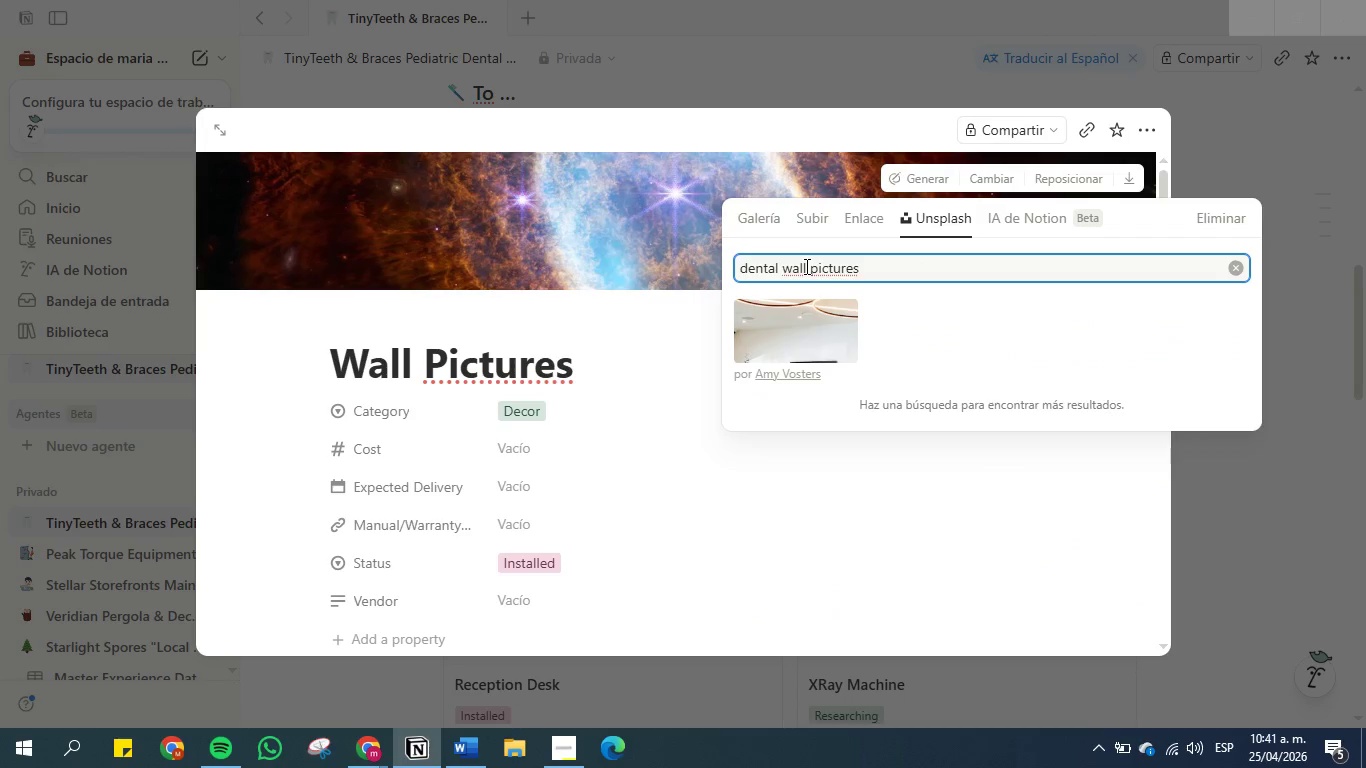 
left_click_drag(start_coordinate=[786, 266], to_coordinate=[713, 265])
 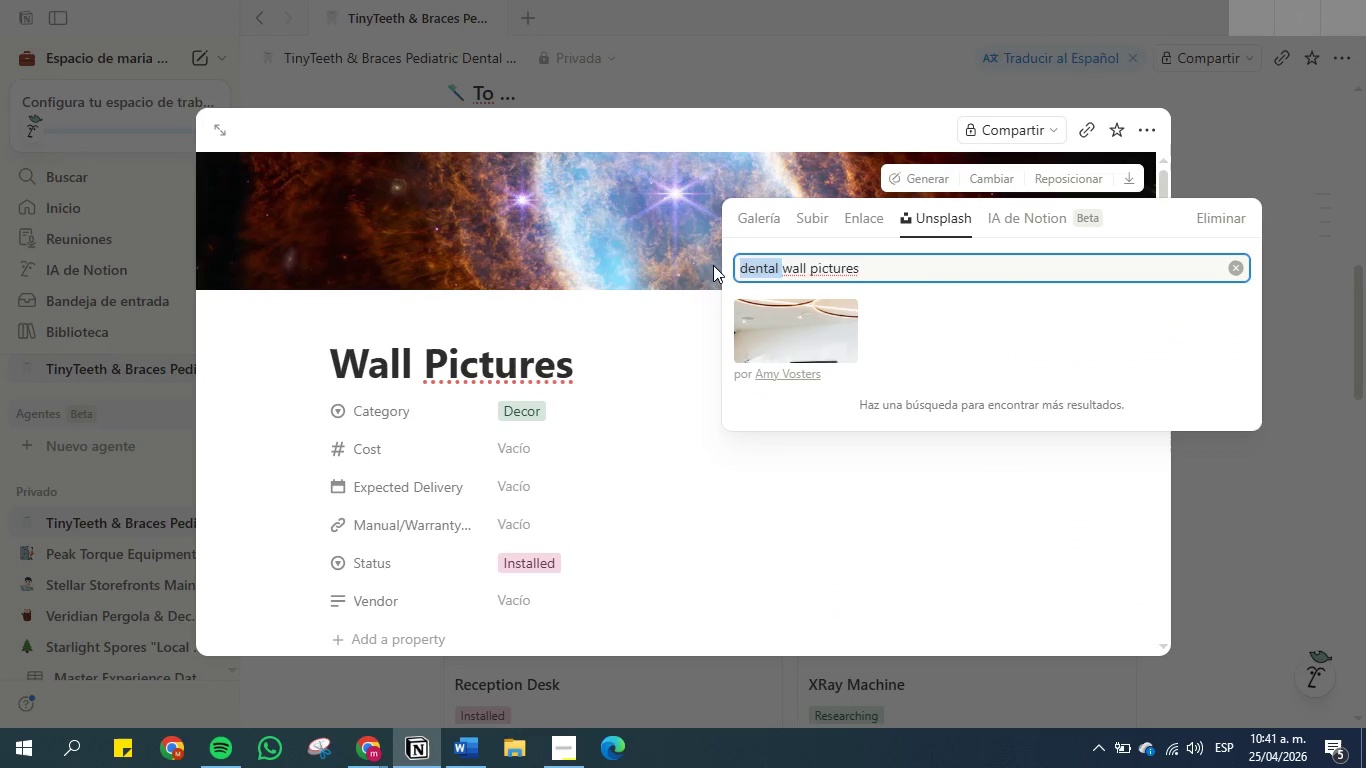 
key(Backspace)
 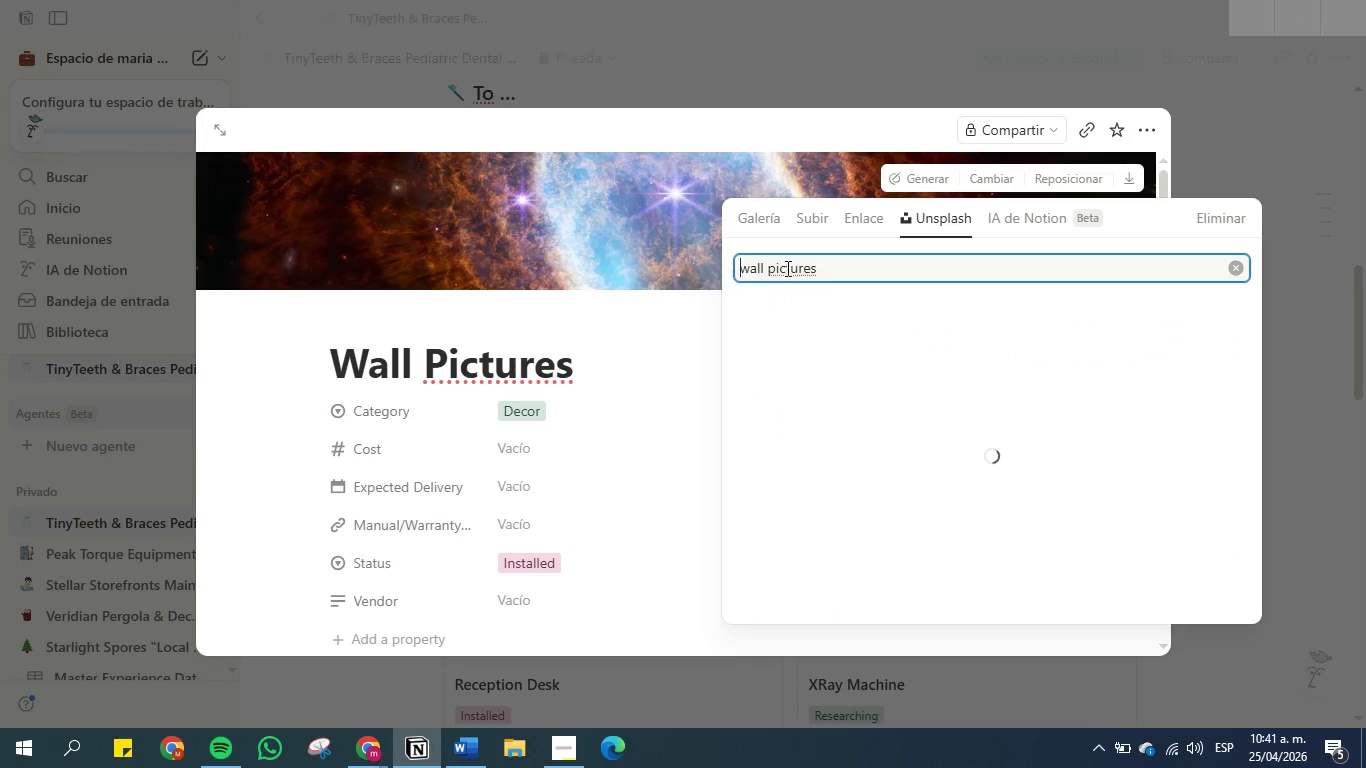 
mouse_move([831, 291])
 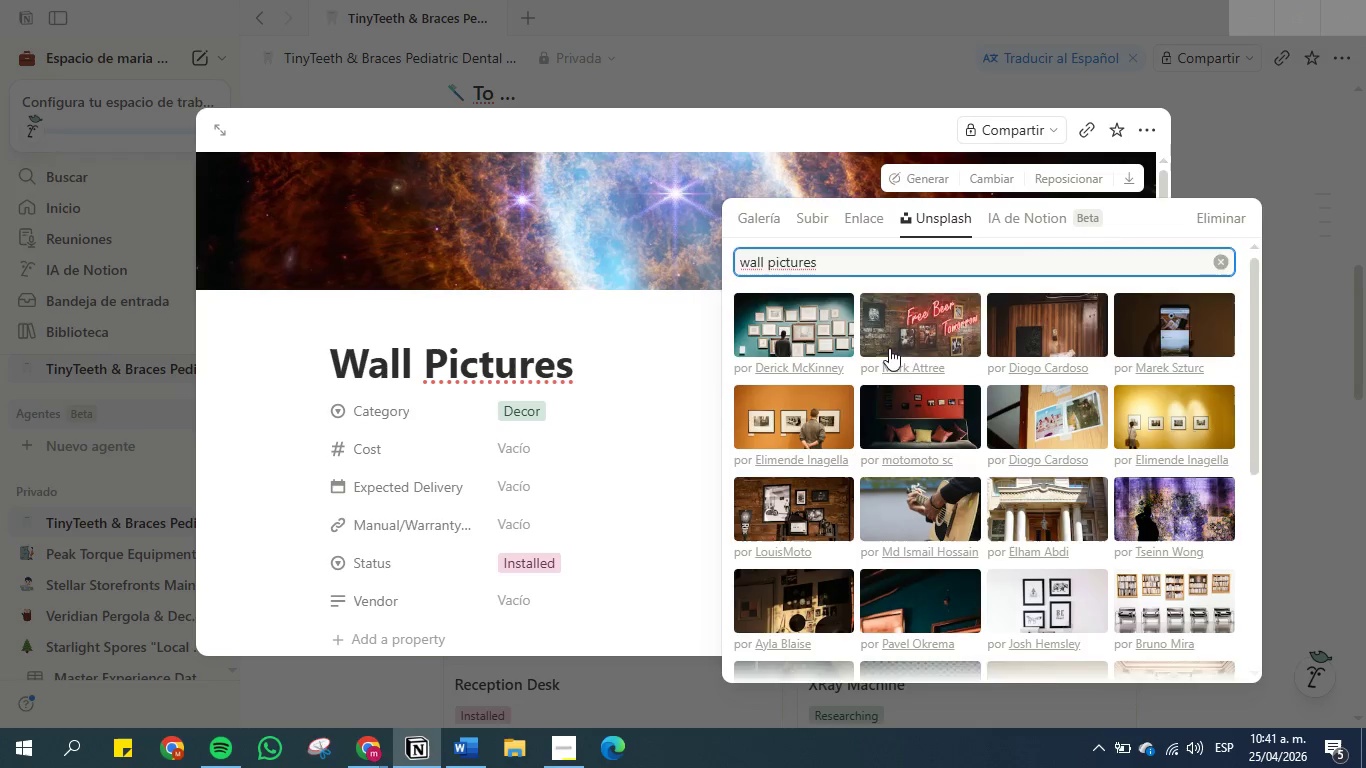 
scroll: coordinate [1079, 393], scroll_direction: down, amount: 4.0
 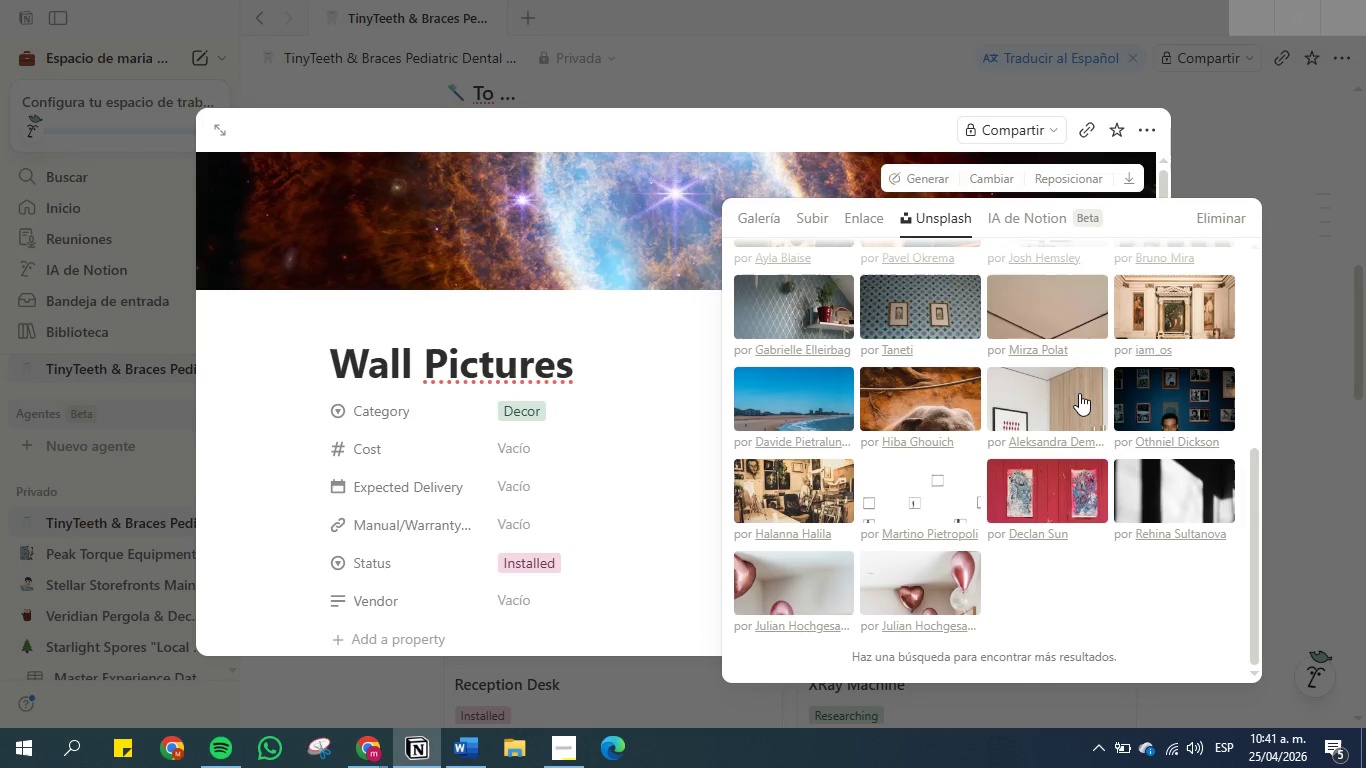 
scroll: coordinate [935, 354], scroll_direction: up, amount: 12.0
 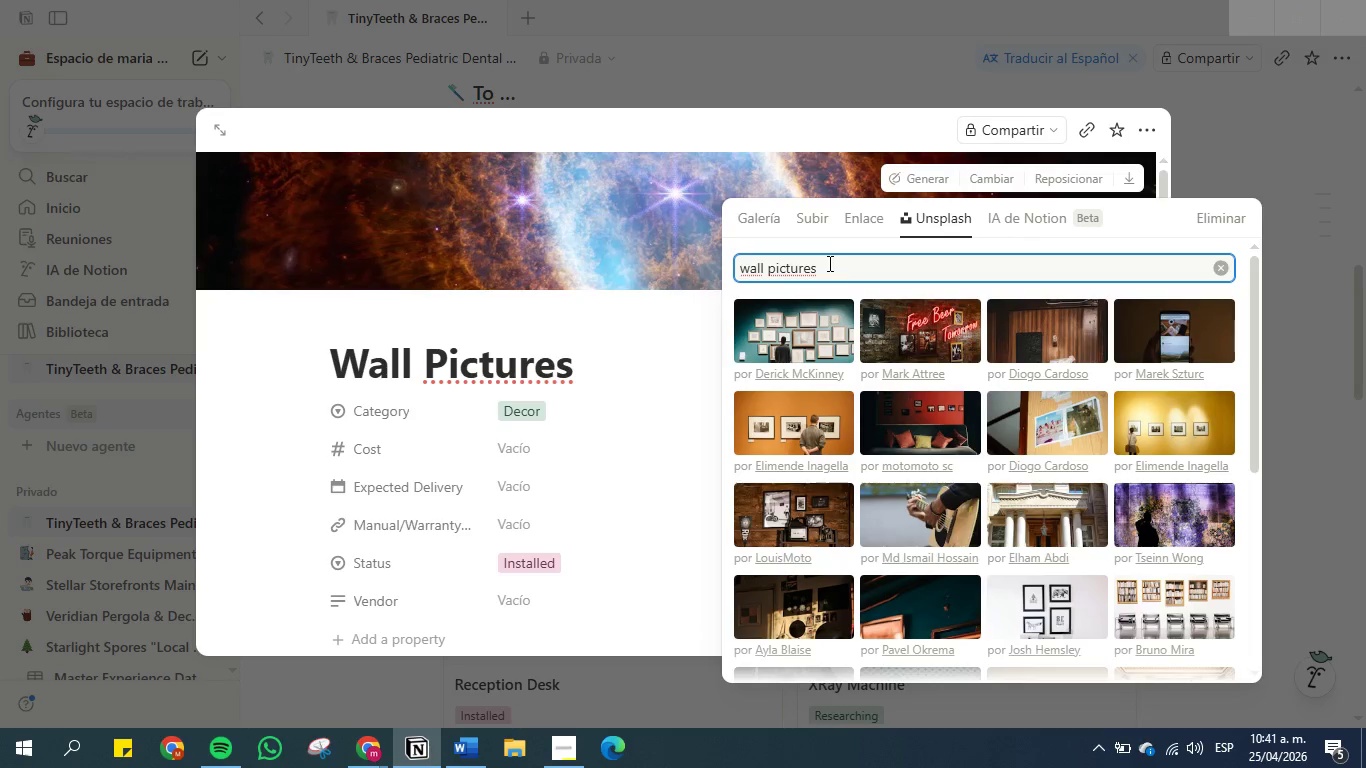 
left_click_drag(start_coordinate=[828, 262], to_coordinate=[674, 263])
 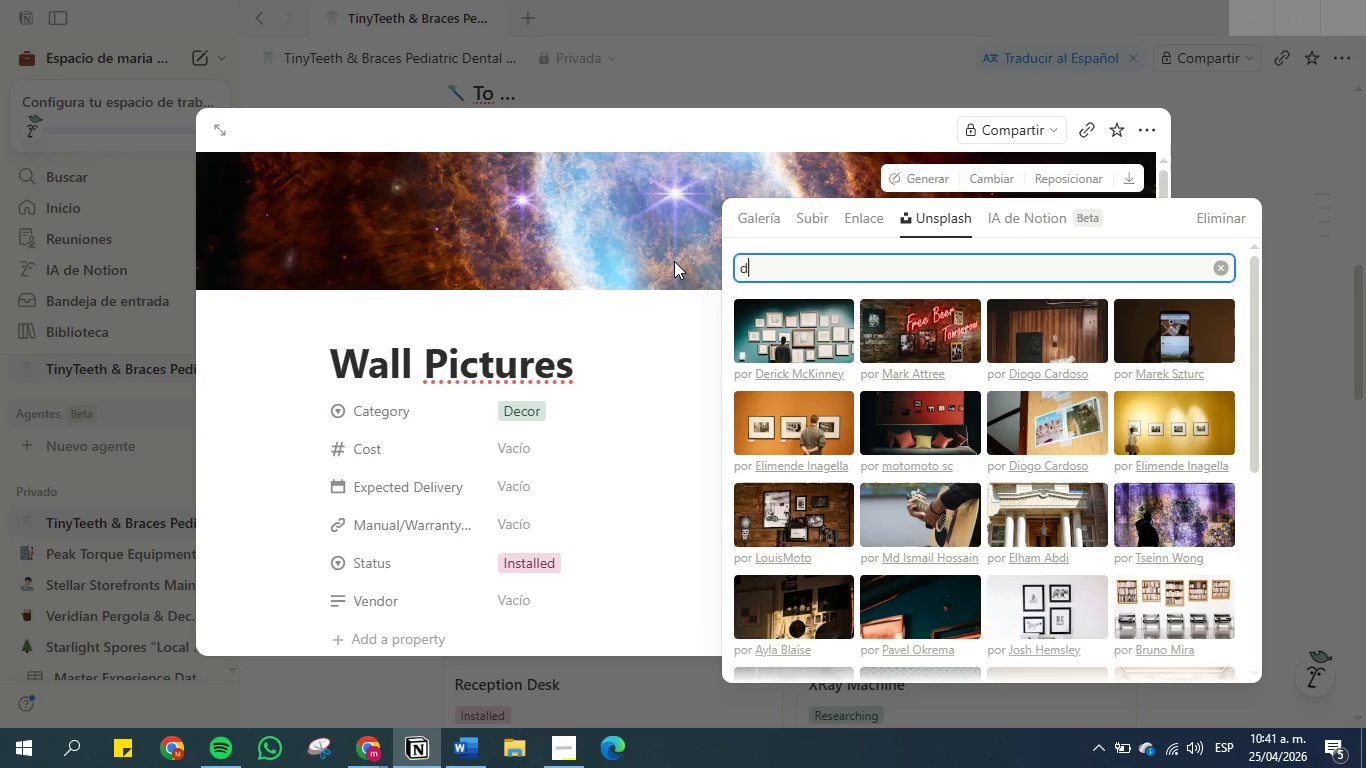 
type(dental pictures)
 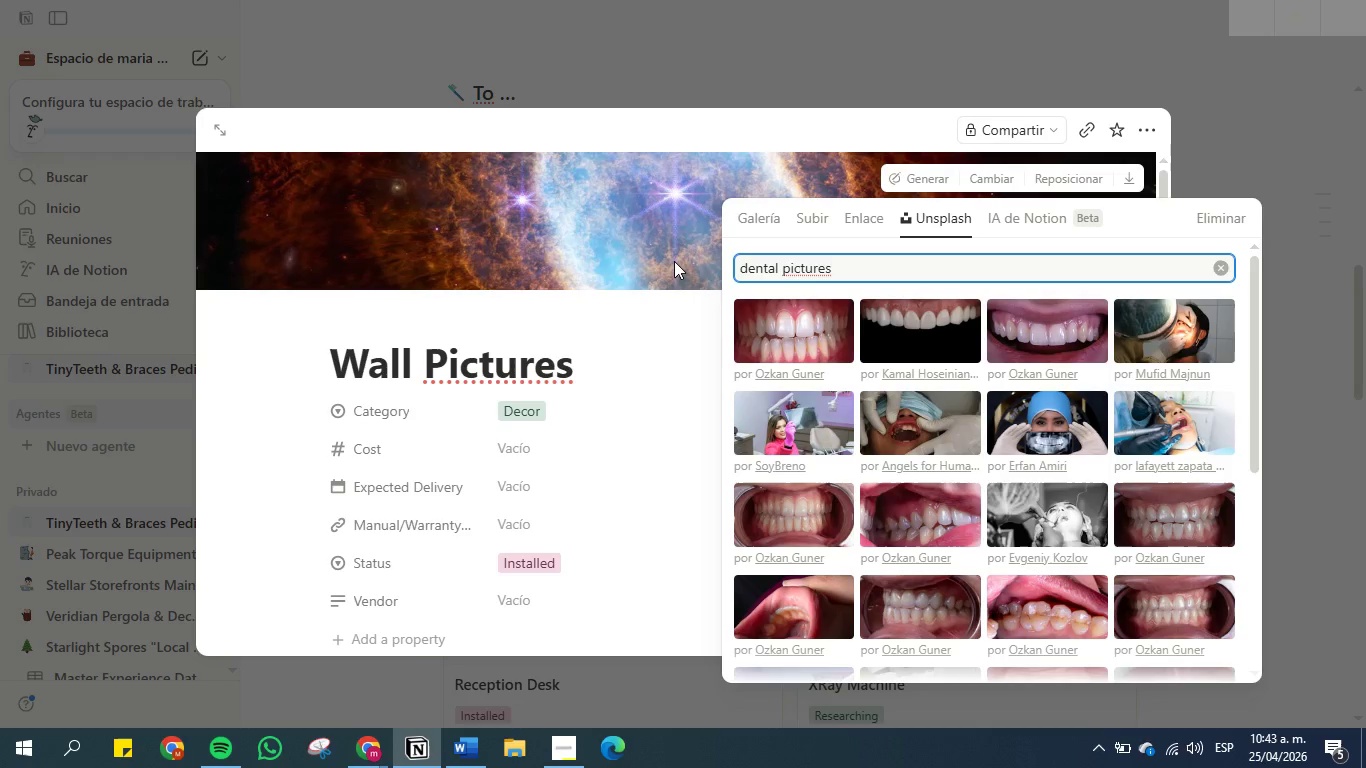 
wait(113.52)
 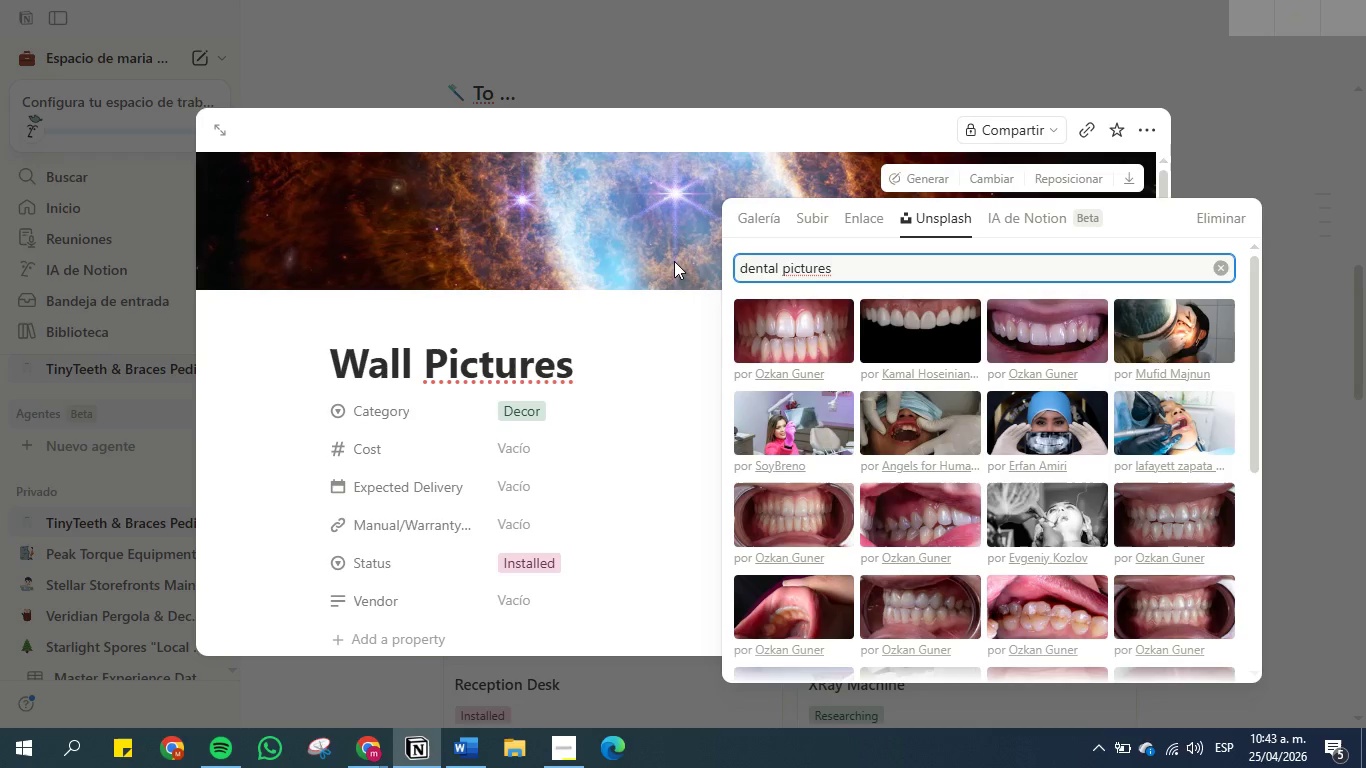 
scroll: coordinate [993, 459], scroll_direction: down, amount: 4.0
 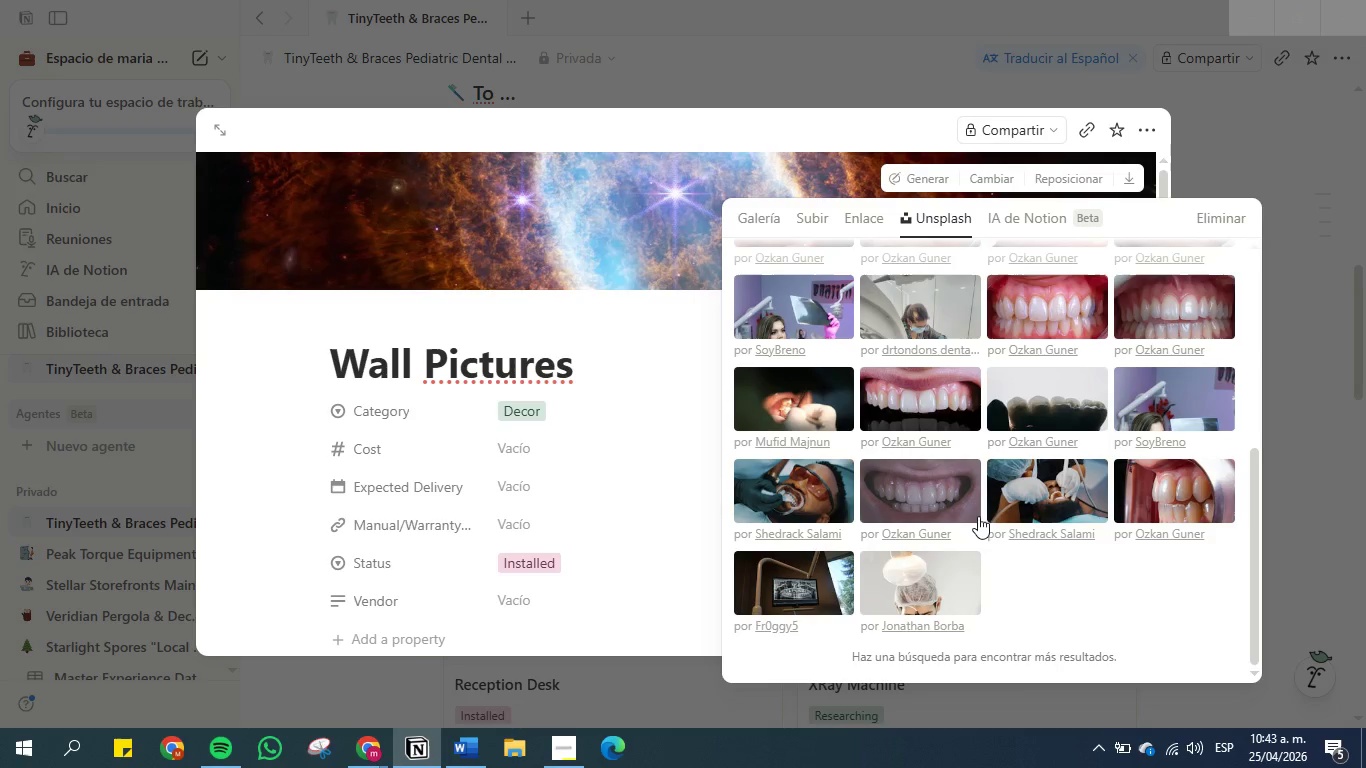 
scroll: coordinate [1007, 620], scroll_direction: up, amount: 12.0
 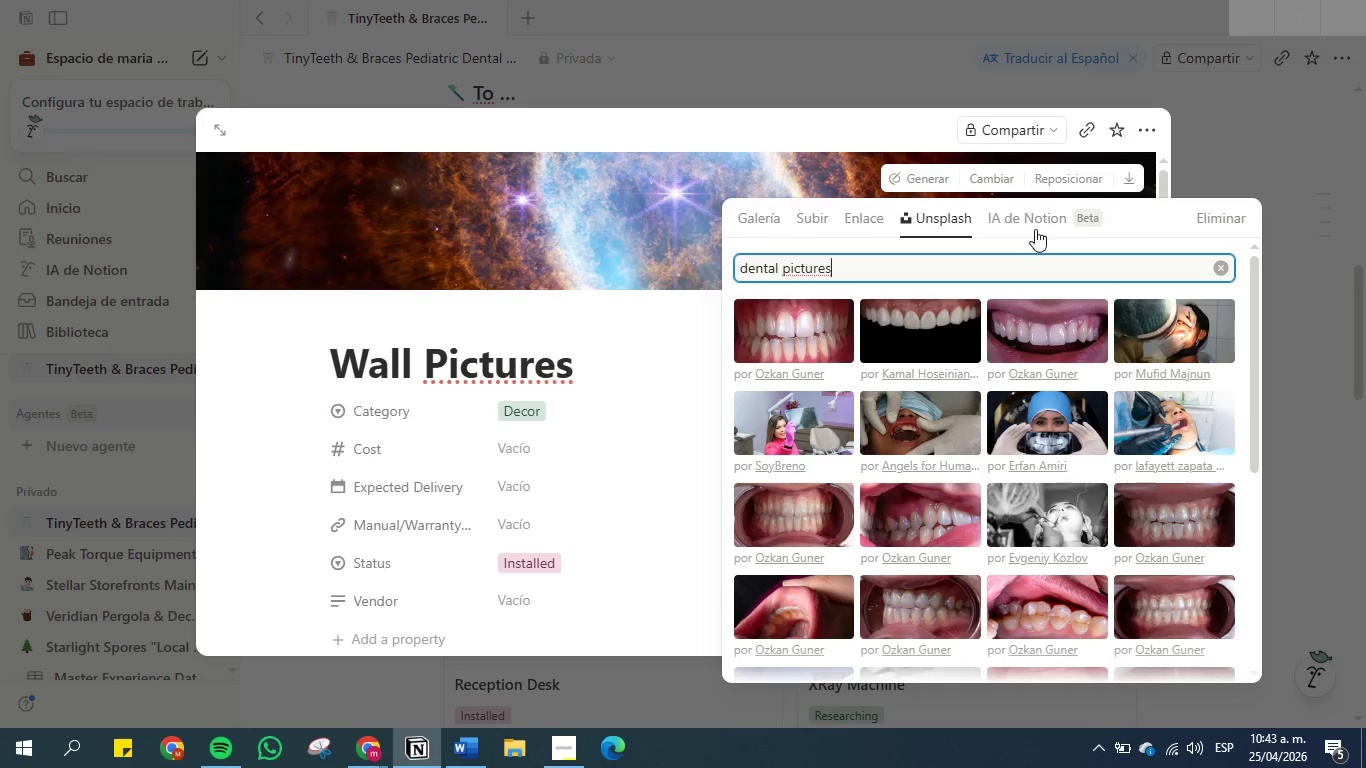 
left_click([1035, 220])
 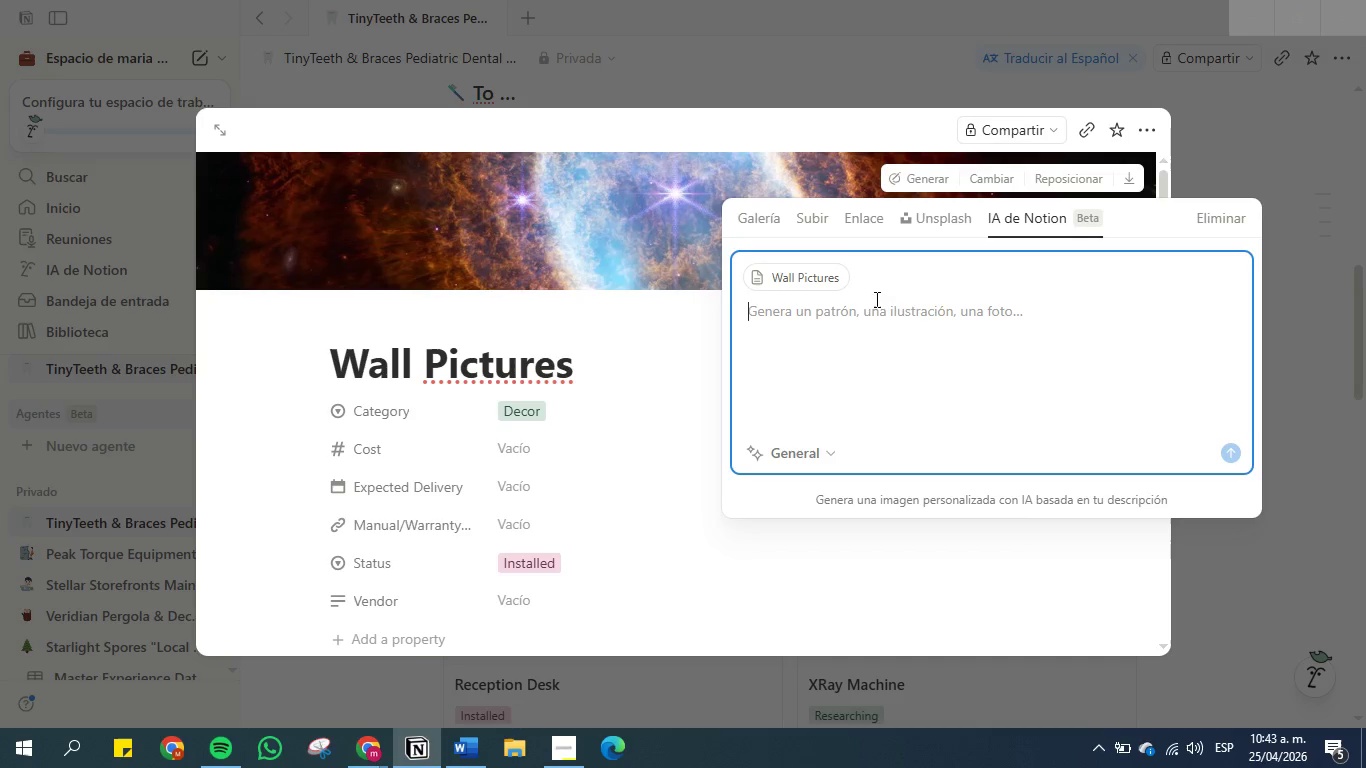 
wait(6.56)
 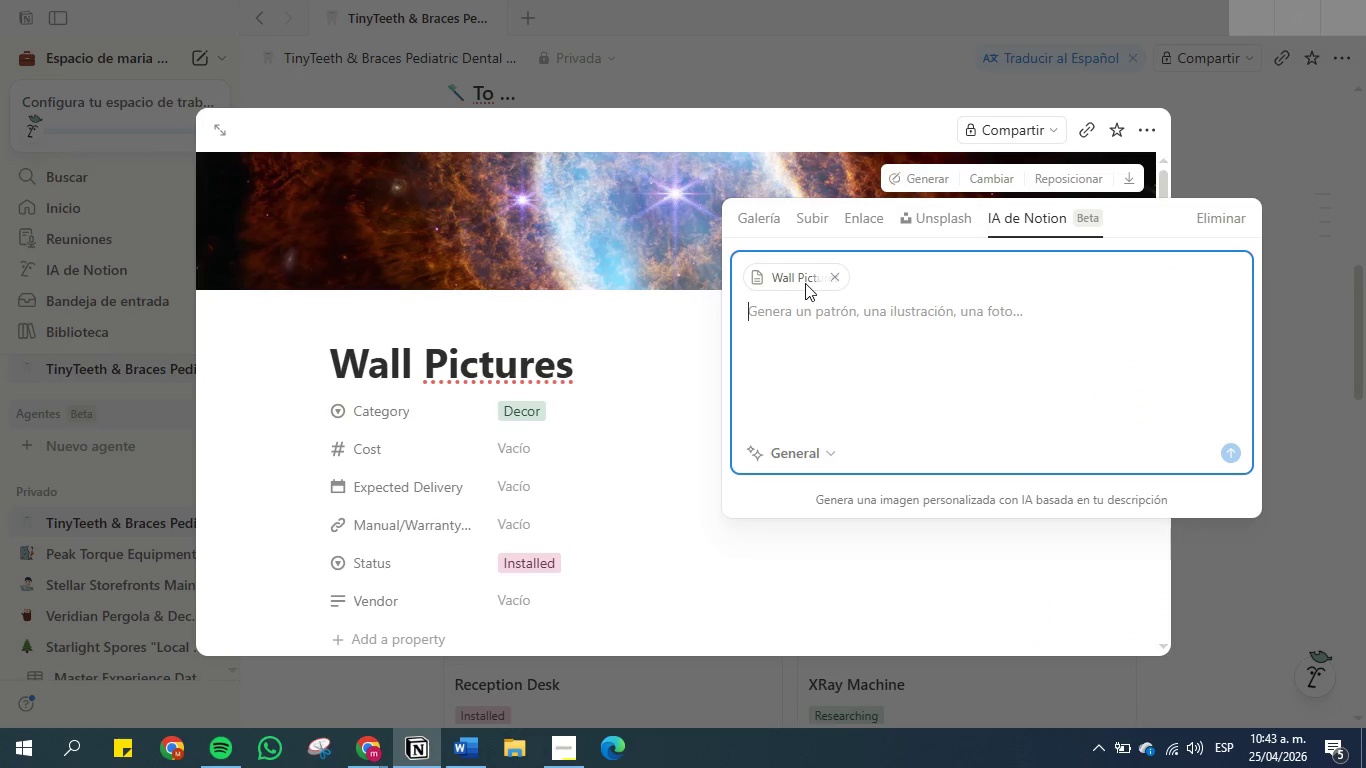 
left_click([912, 184])
 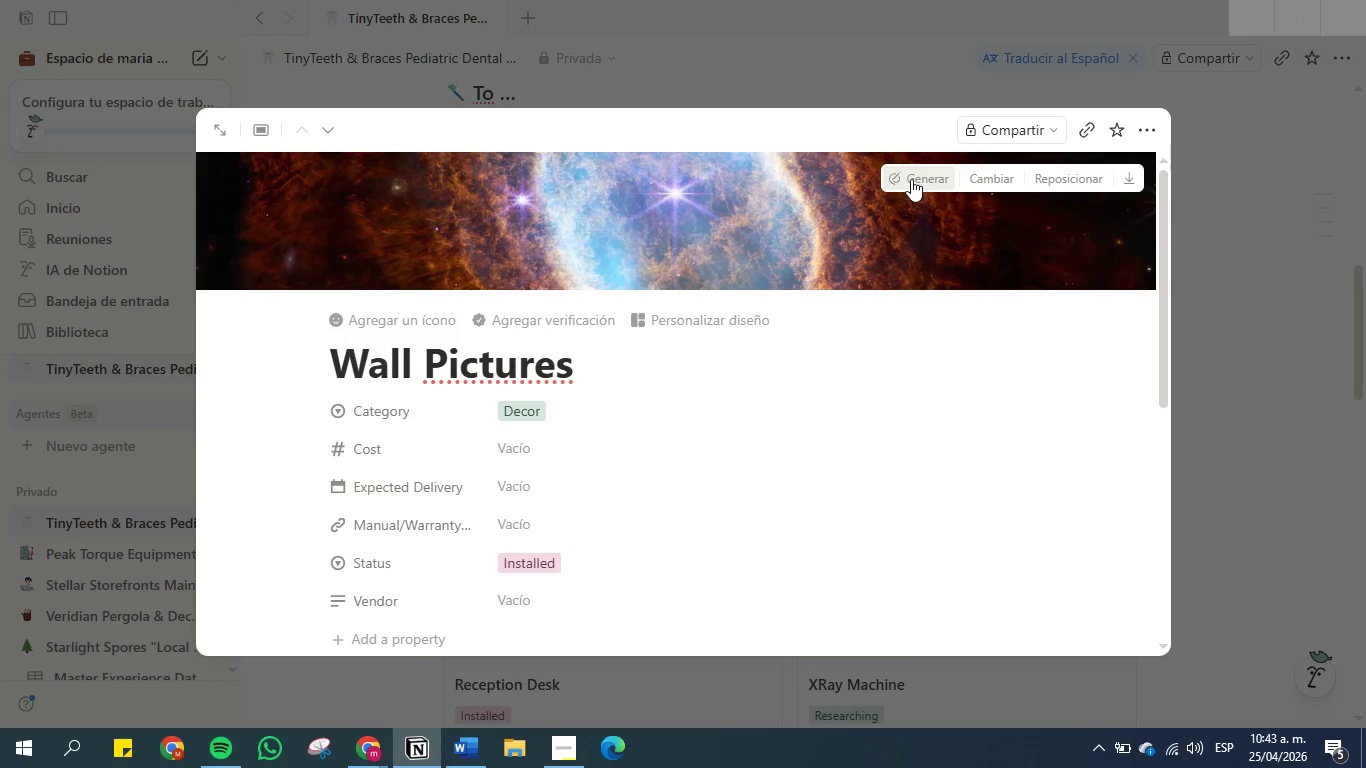 
left_click([911, 179])
 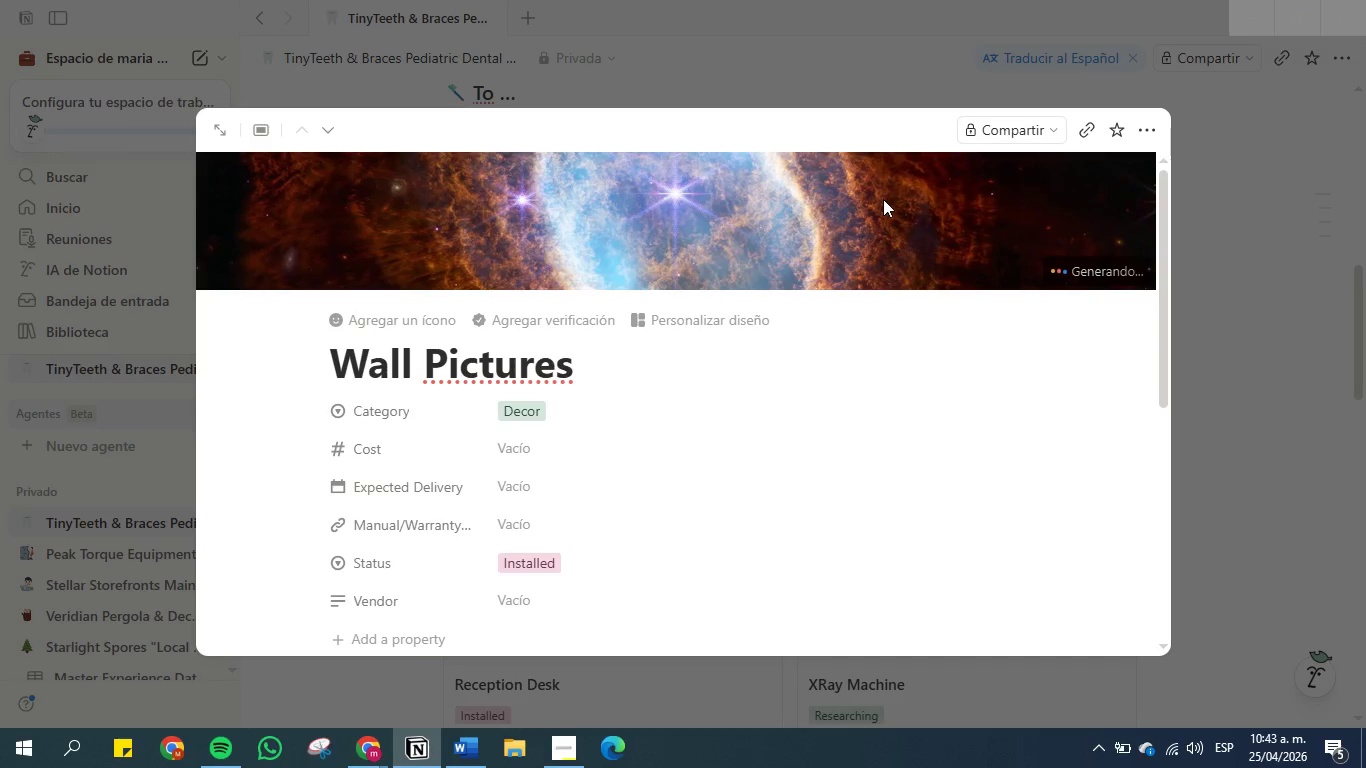 
left_click([1219, 286])
 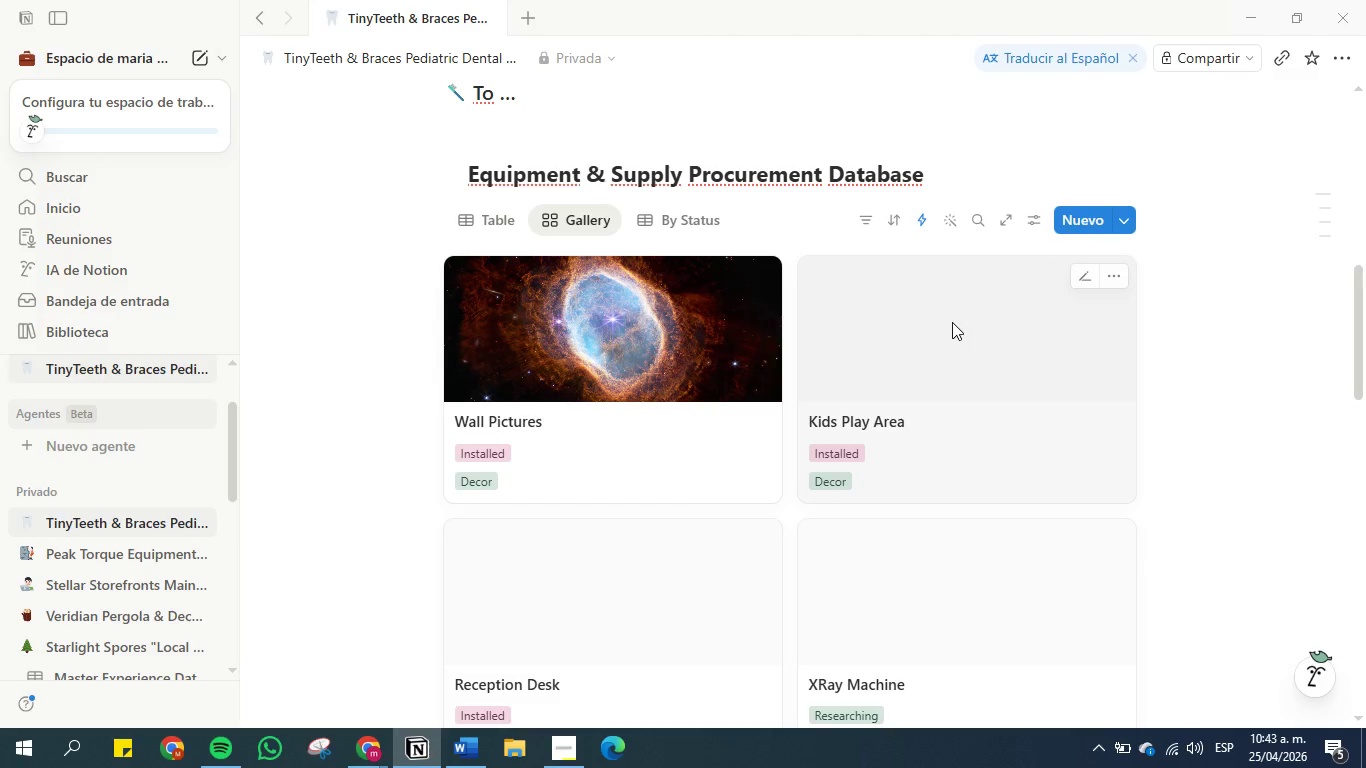 
scroll: coordinate [952, 322], scroll_direction: down, amount: 1.0
 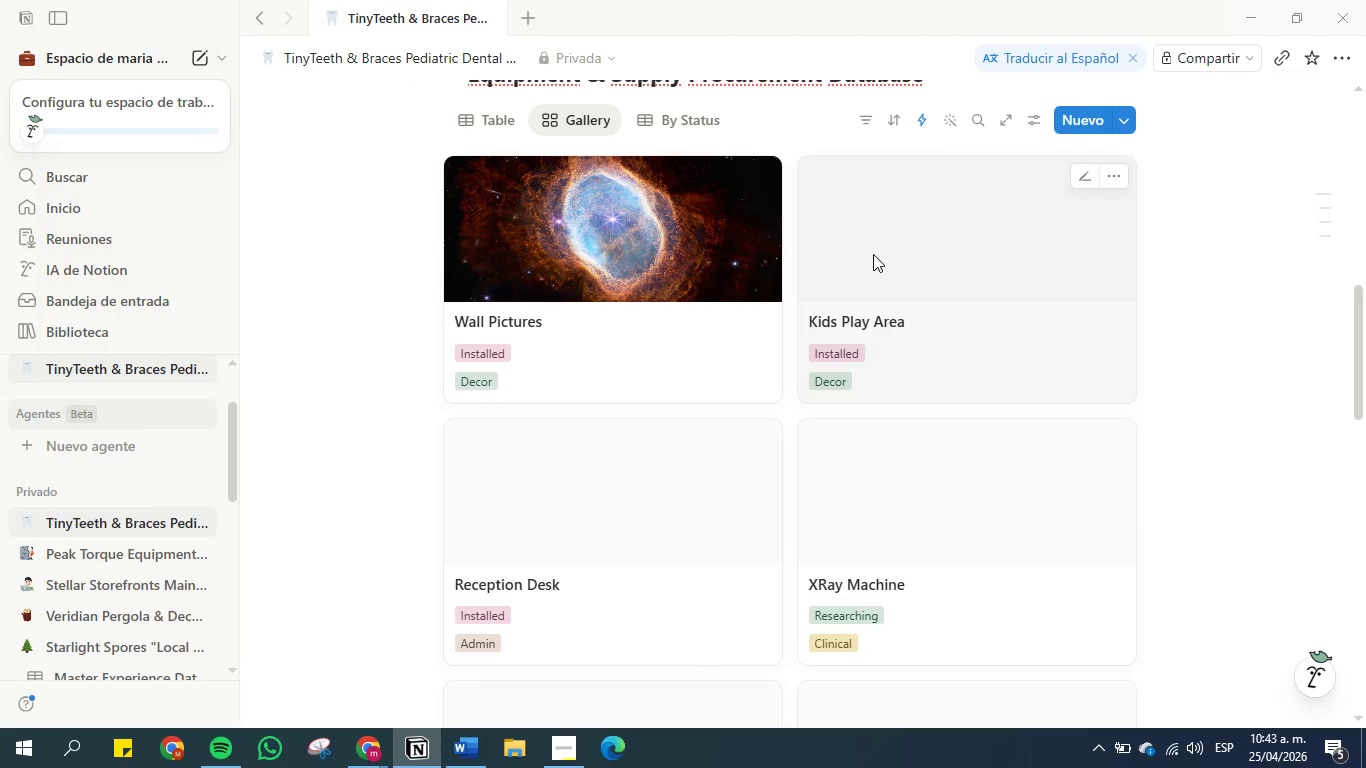 
left_click([873, 254])
 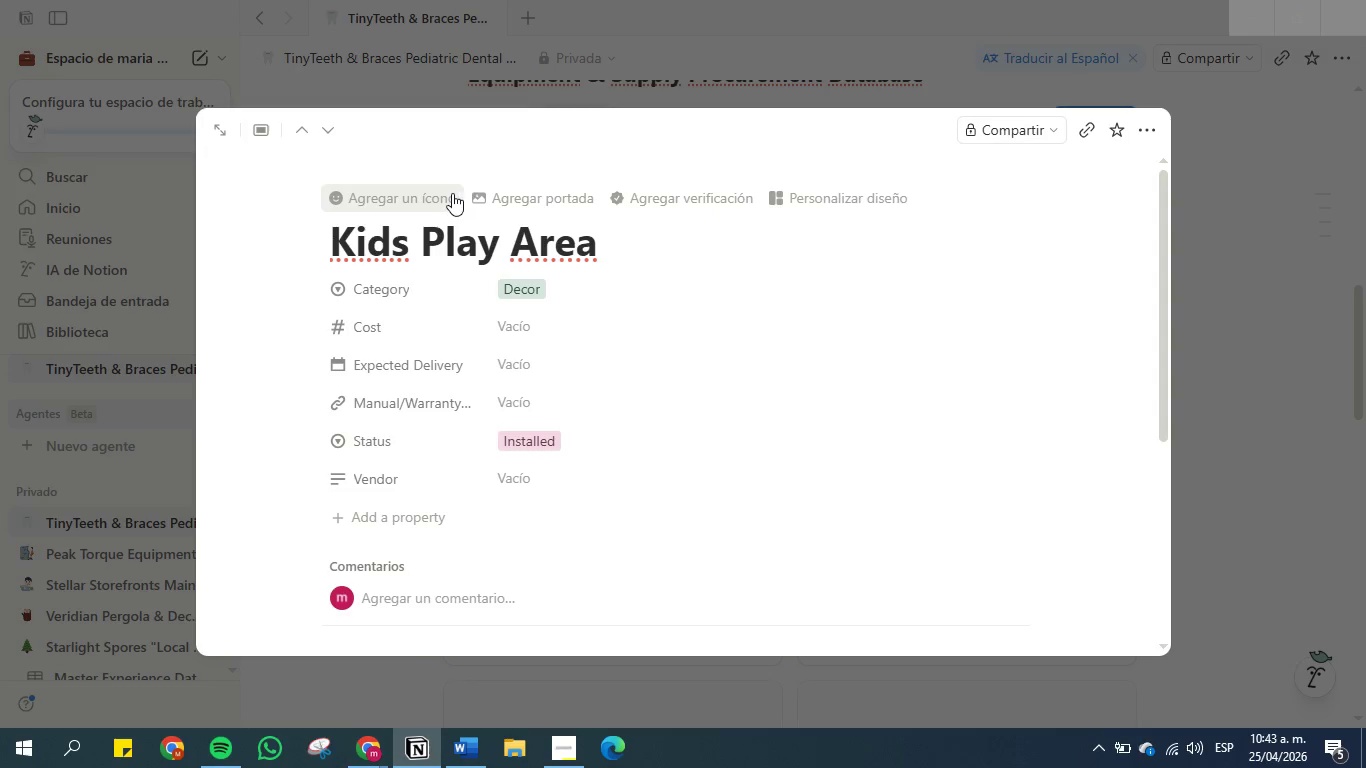 
left_click([498, 203])
 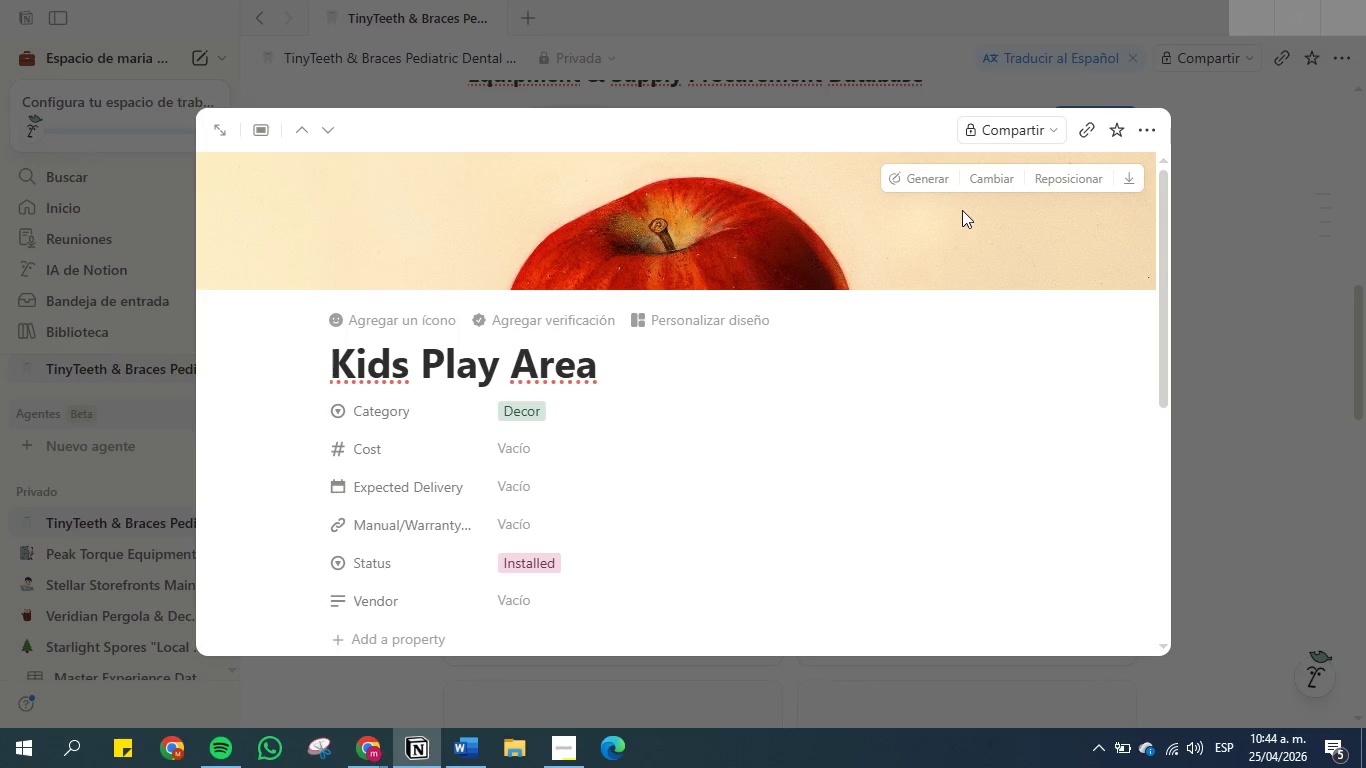 
left_click([991, 175])
 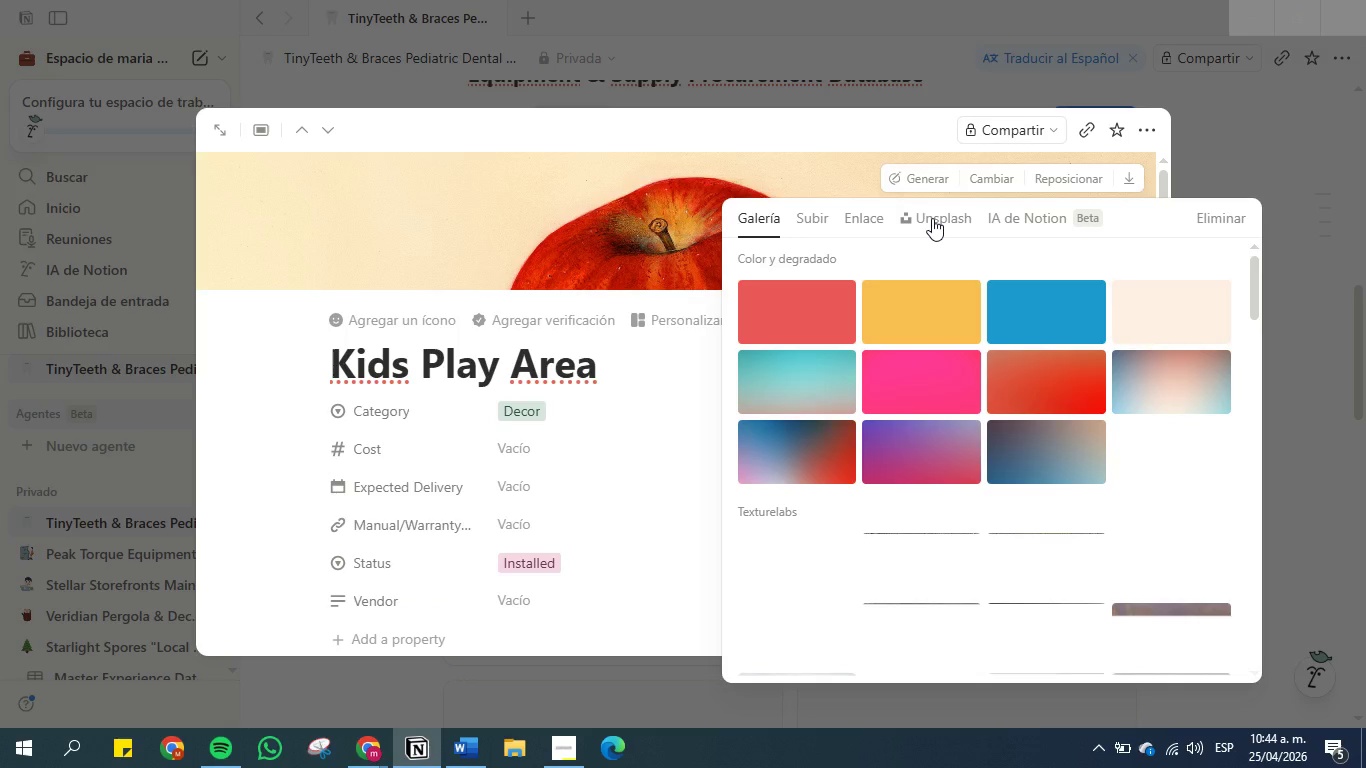 
left_click([932, 218])
 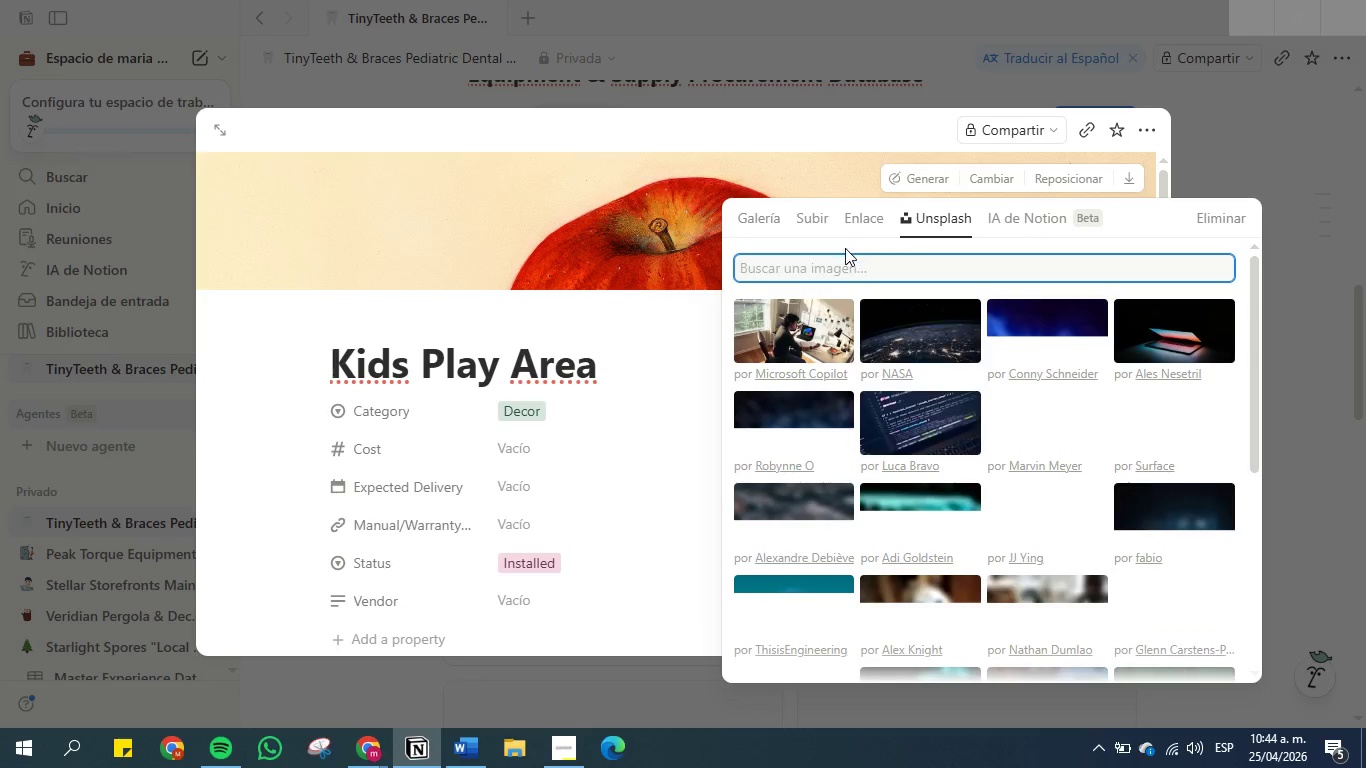 
left_click([826, 256])
 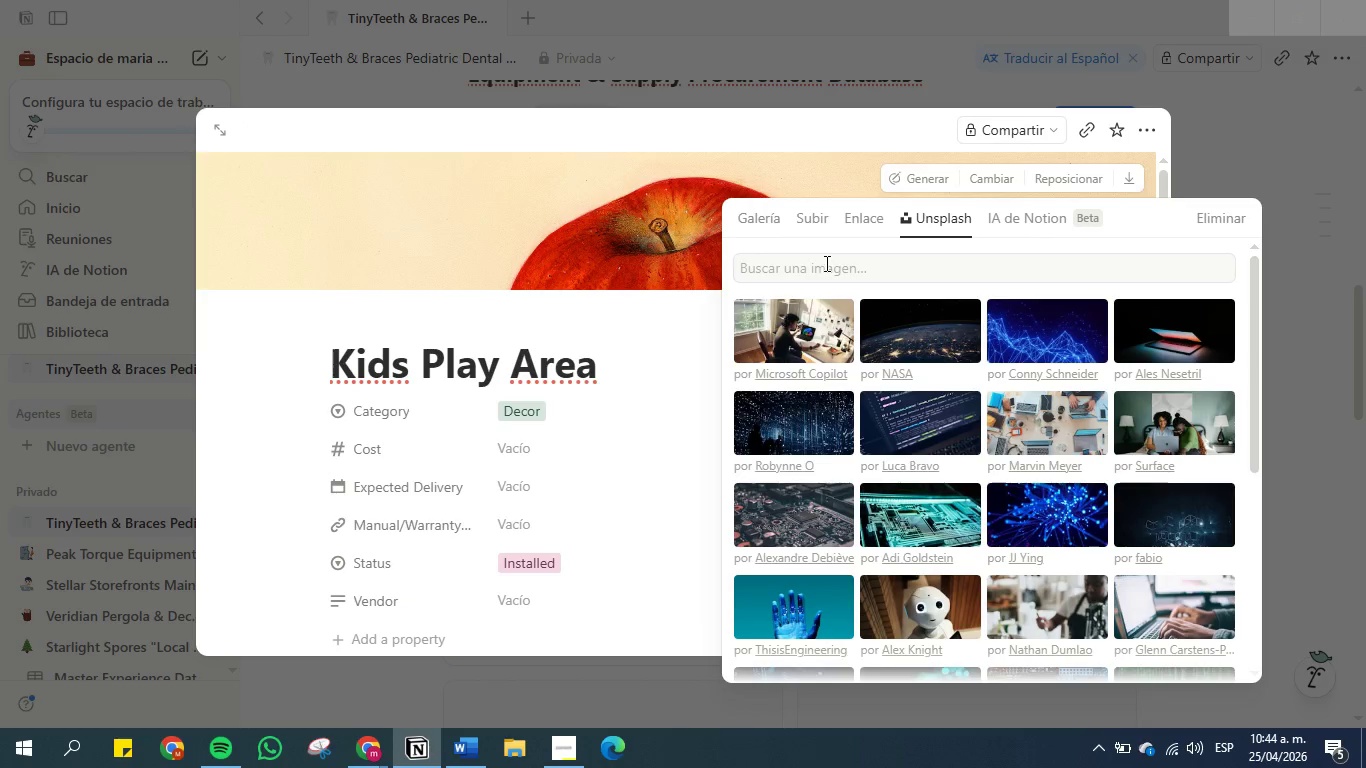 
left_click([823, 267])
 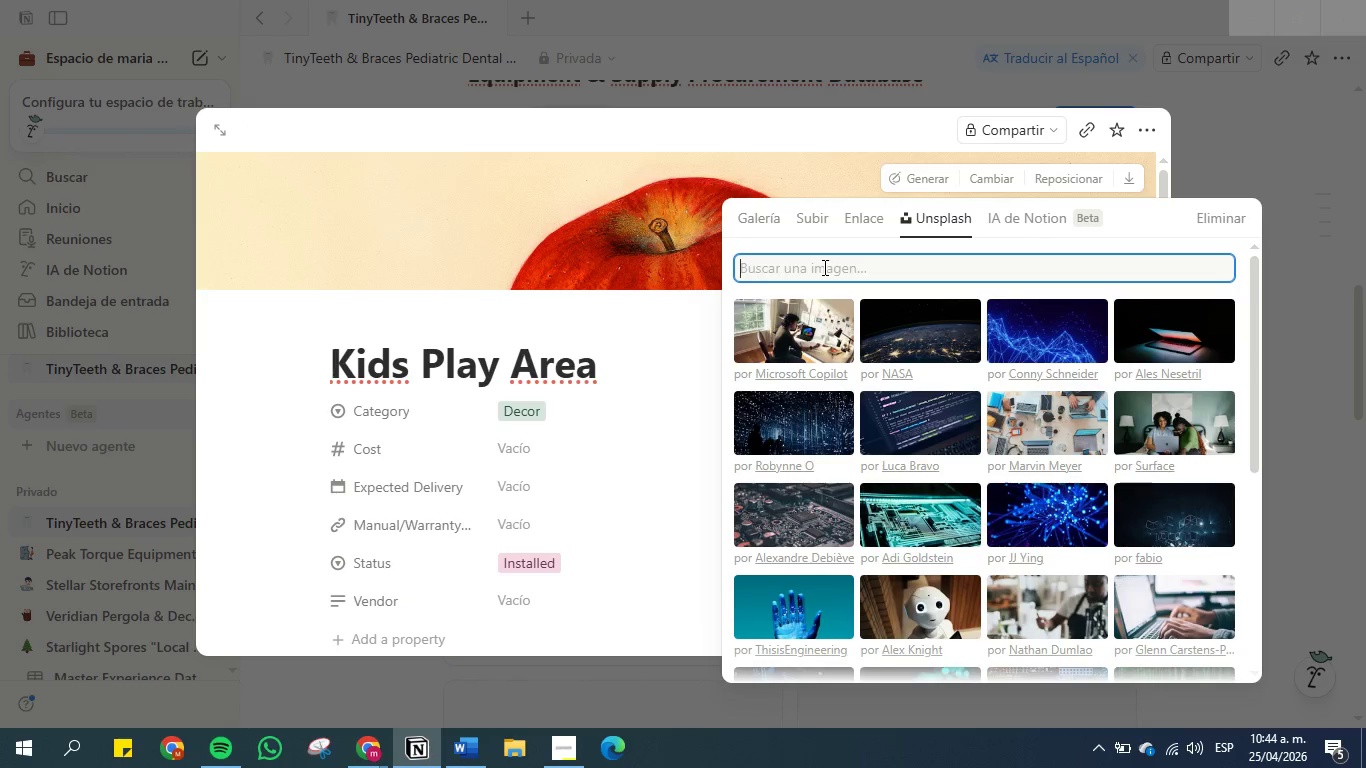 
type(Kid play area)
 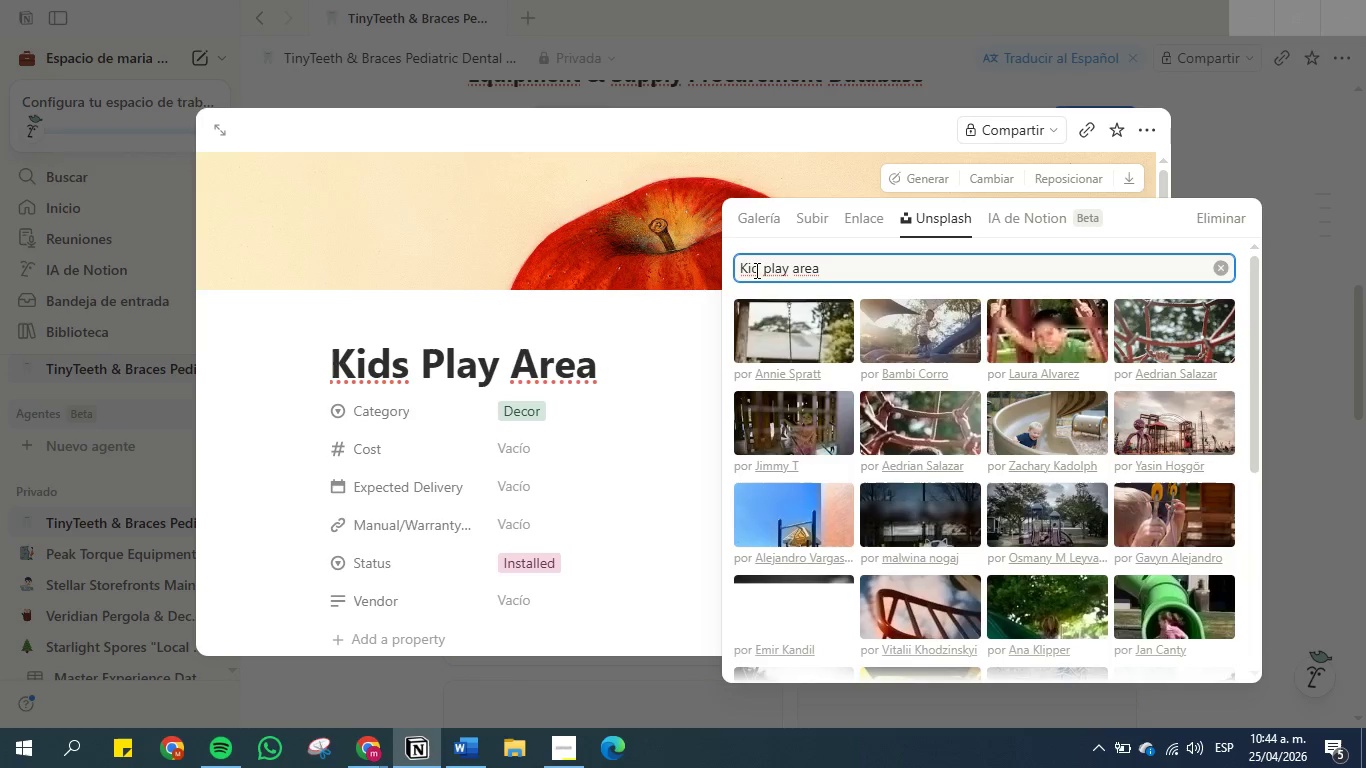 
scroll: coordinate [902, 493], scroll_direction: down, amount: 4.0
 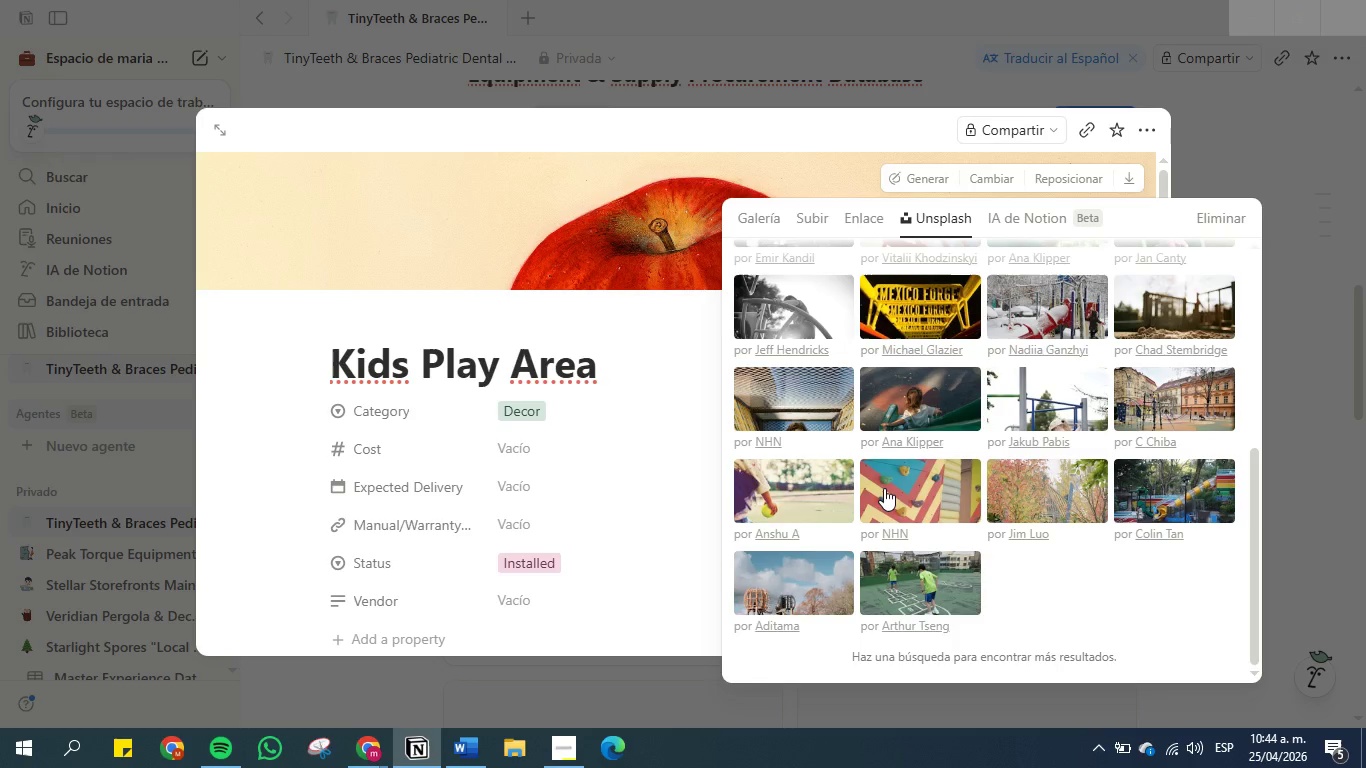 
wait(5.34)
 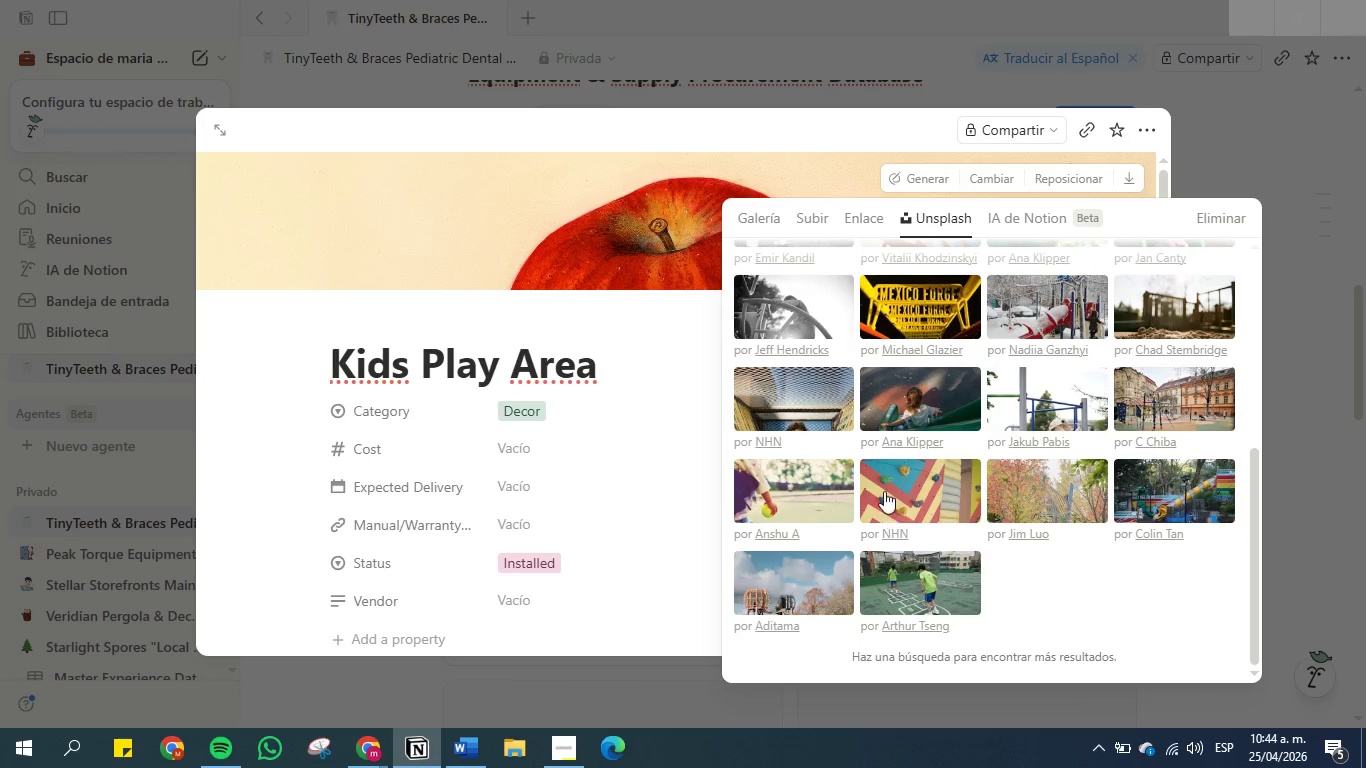 
scroll: coordinate [897, 368], scroll_direction: up, amount: 9.0
 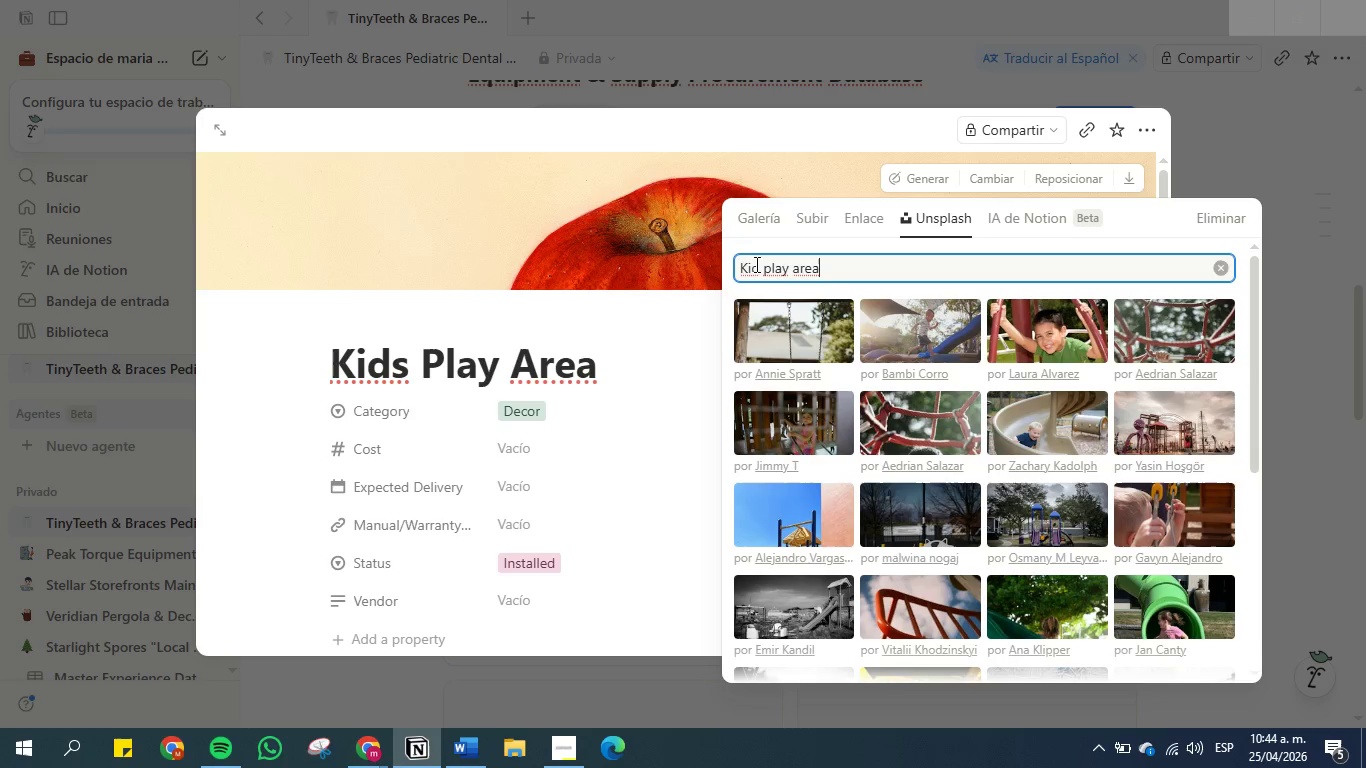 
left_click([758, 266])
 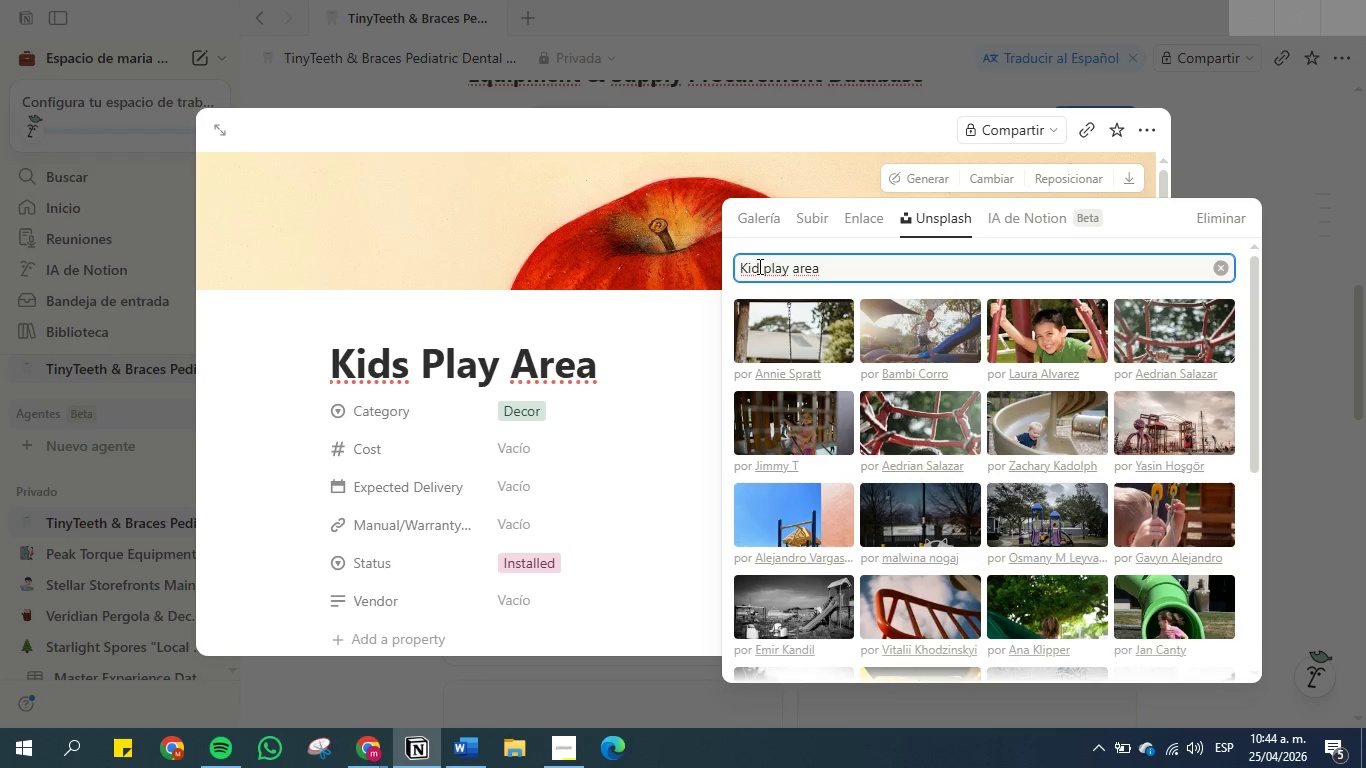 
key(S)
 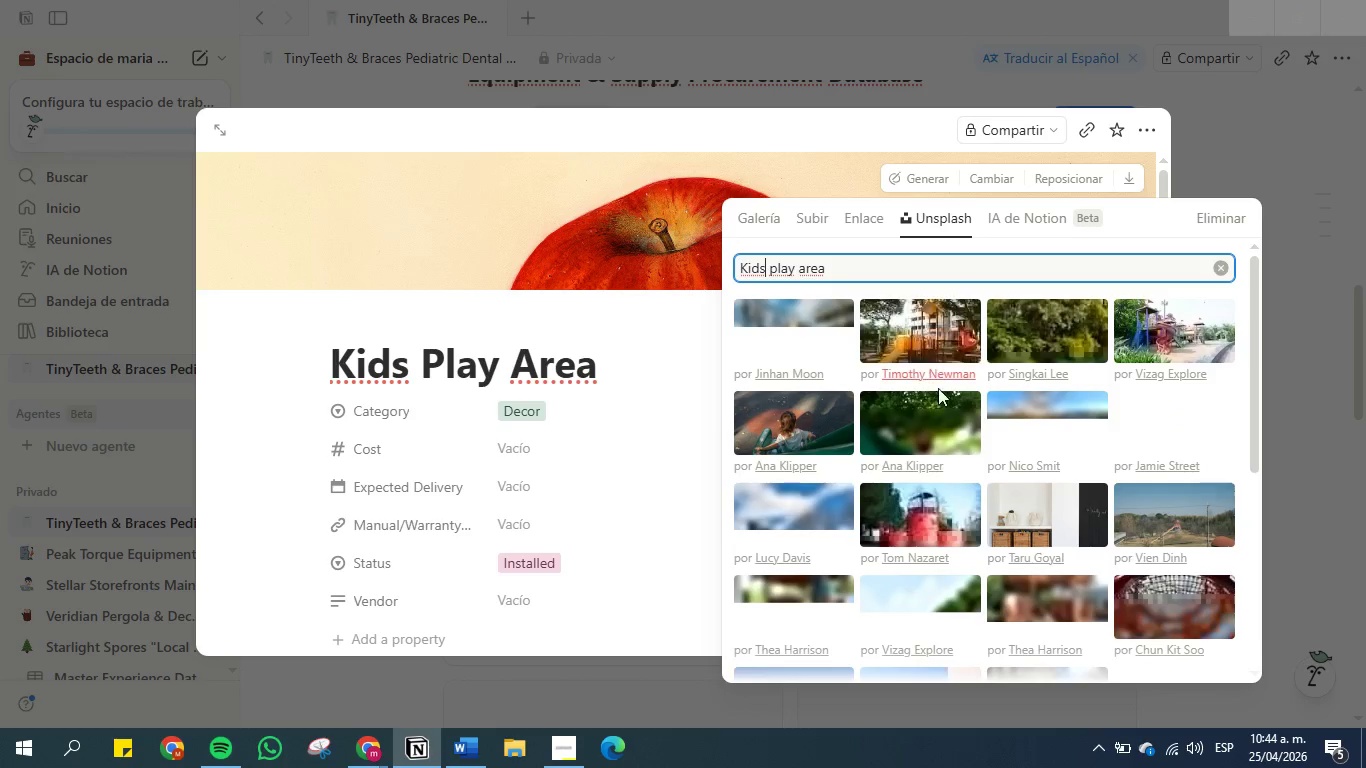 
scroll: coordinate [942, 397], scroll_direction: down, amount: 3.0
 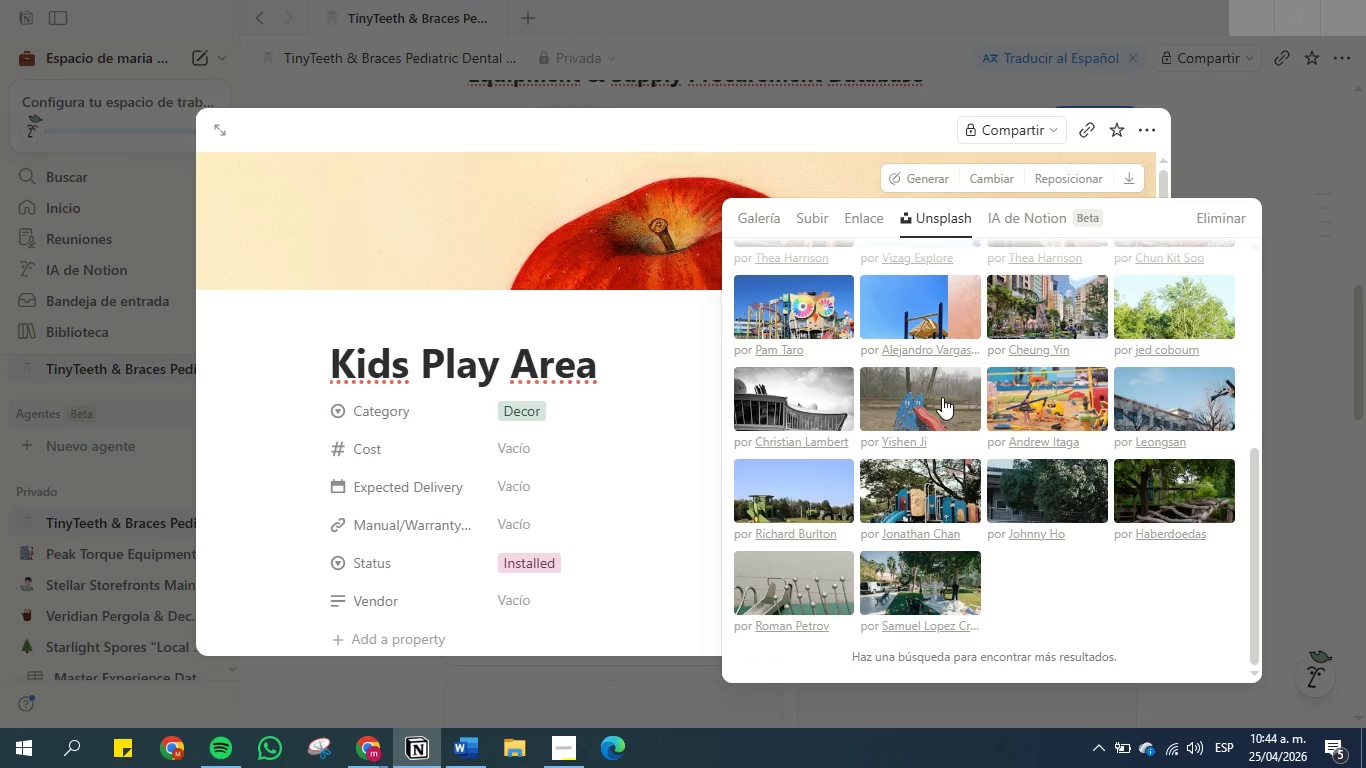 
scroll: coordinate [942, 397], scroll_direction: up, amount: 6.0
 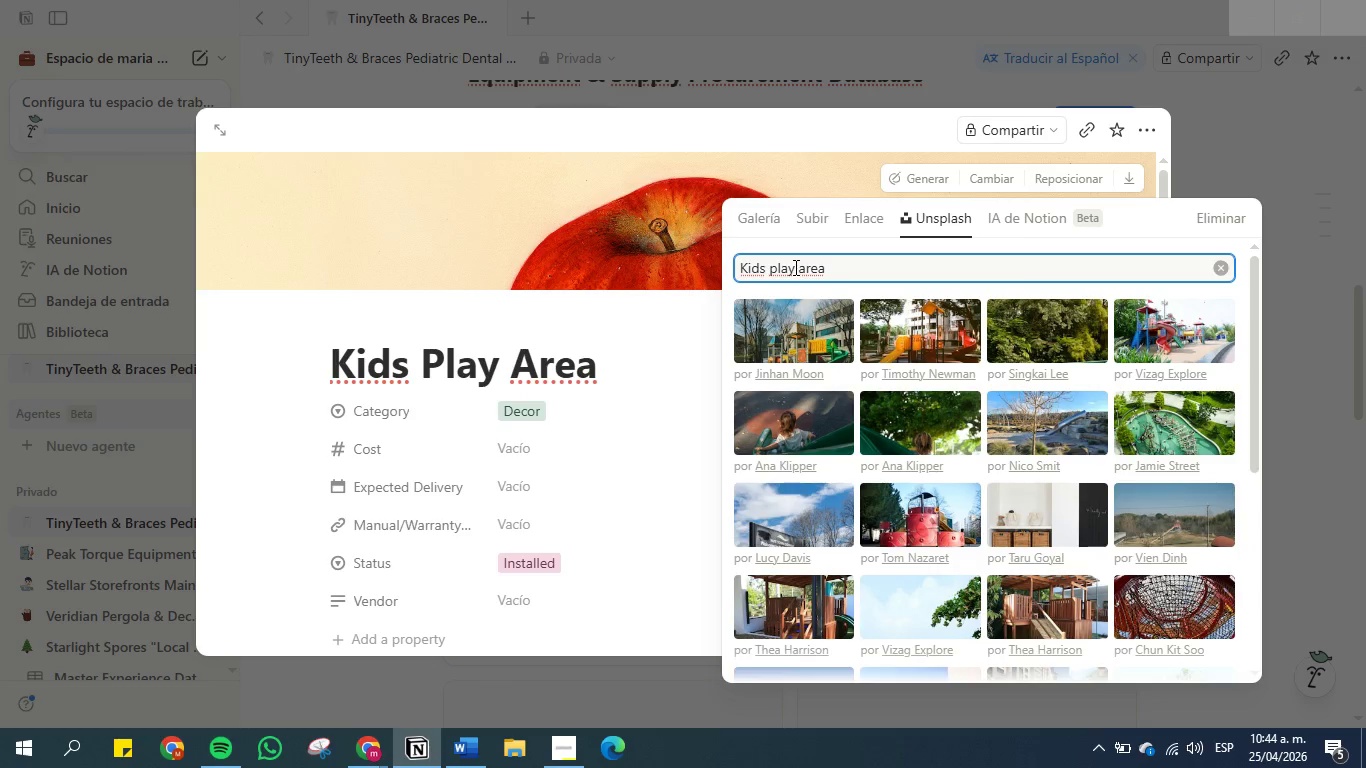 
key(Backspace)
 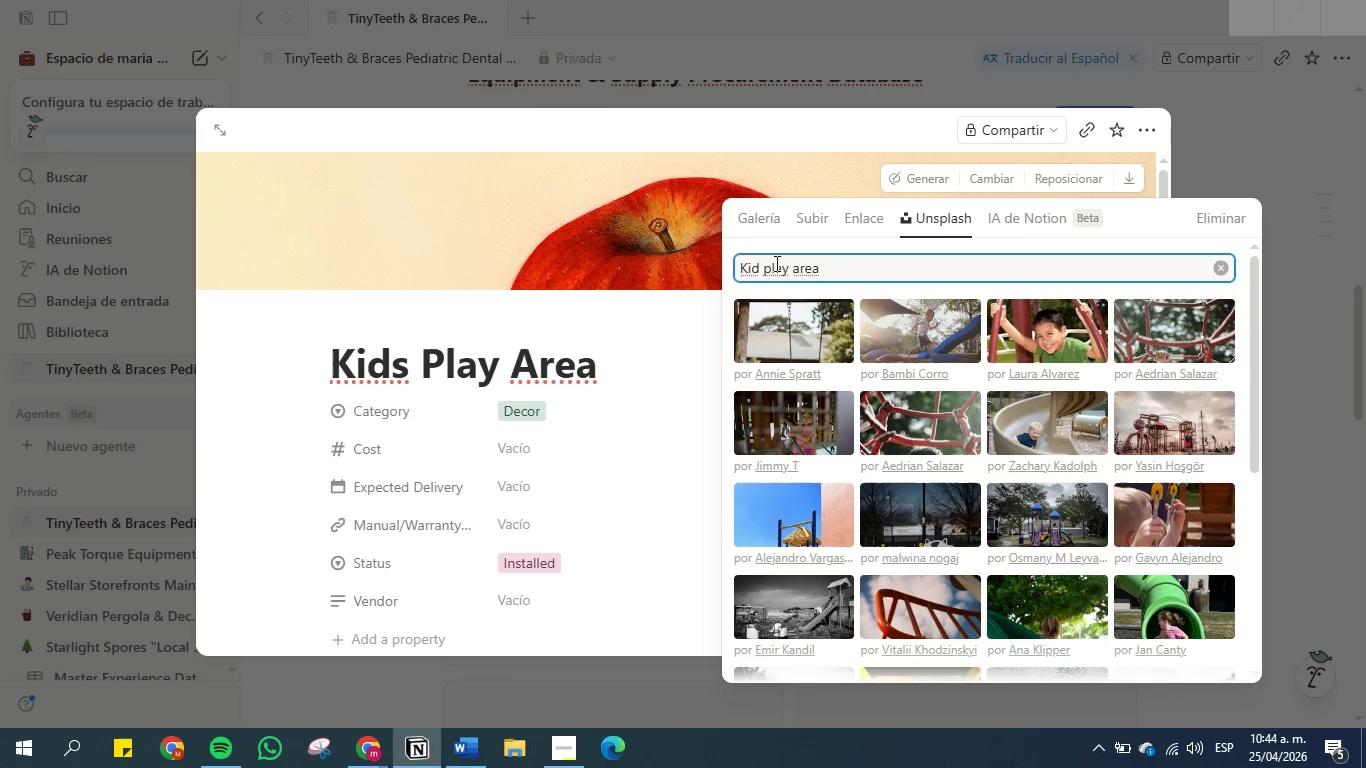 
scroll: coordinate [892, 388], scroll_direction: down, amount: 8.0
 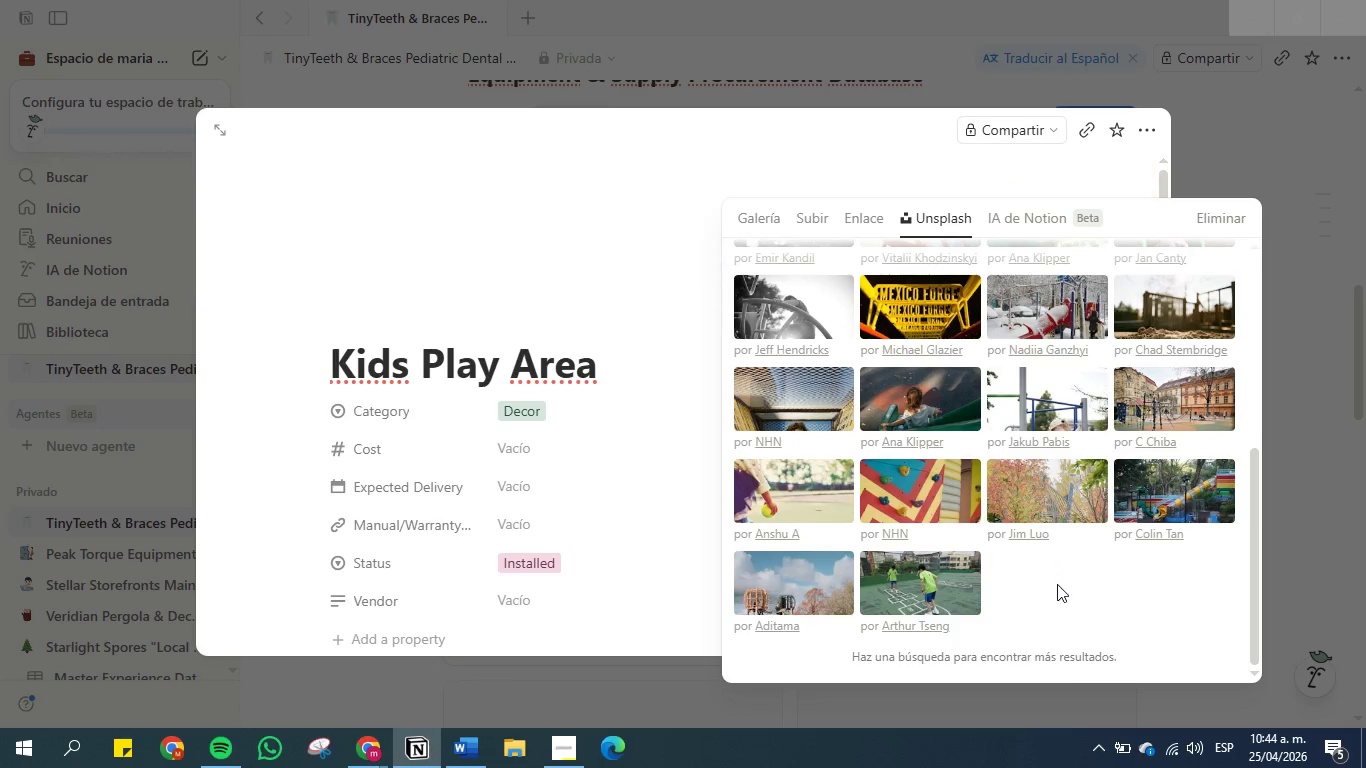 
scroll: coordinate [907, 365], scroll_direction: up, amount: 3.0
 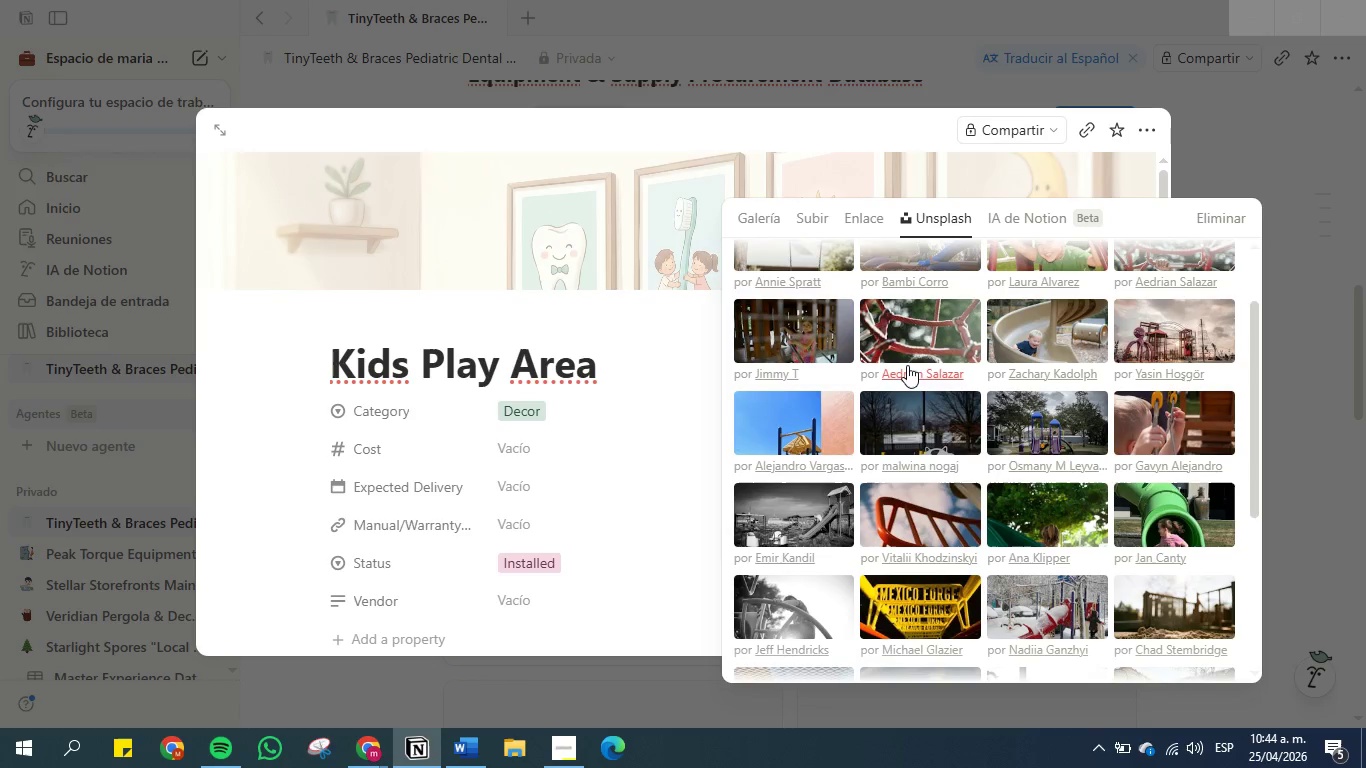 
scroll: coordinate [907, 365], scroll_direction: down, amount: 4.0
 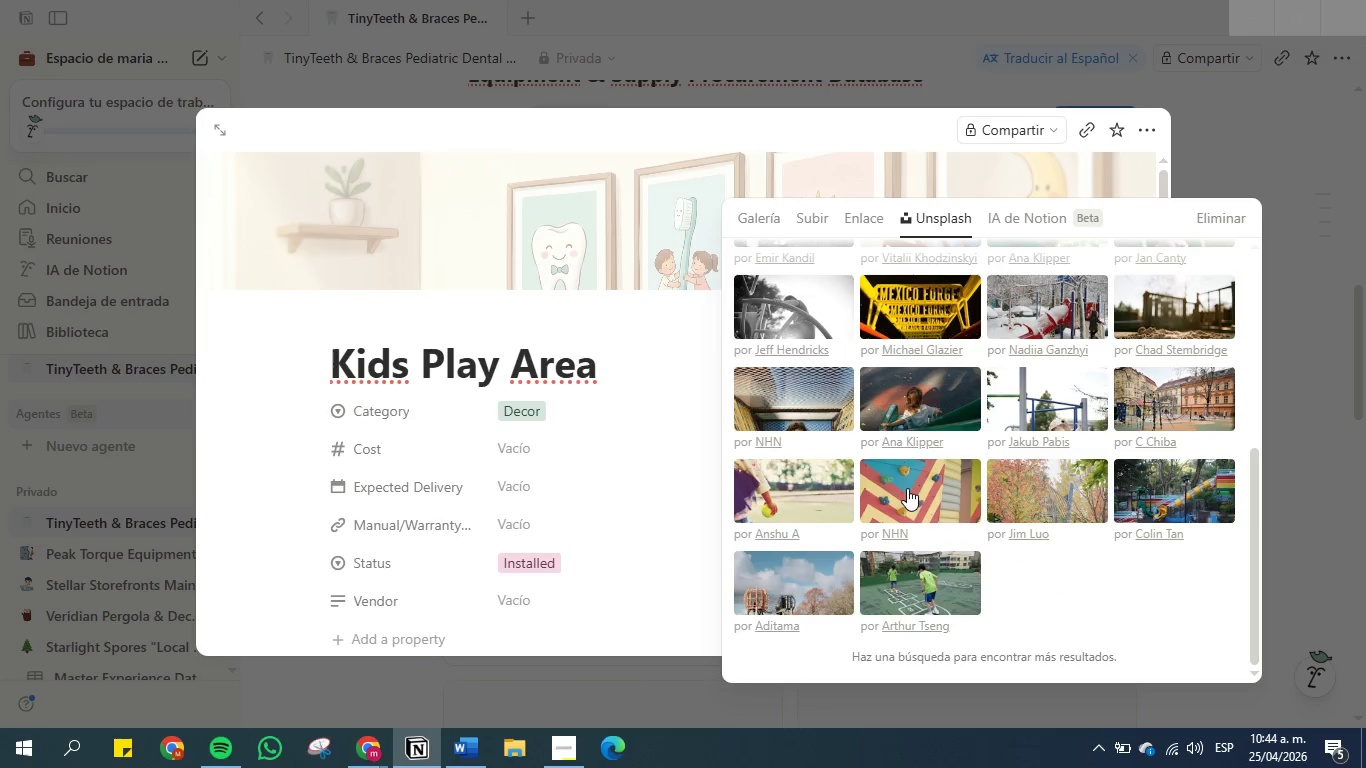 
left_click([907, 488])
 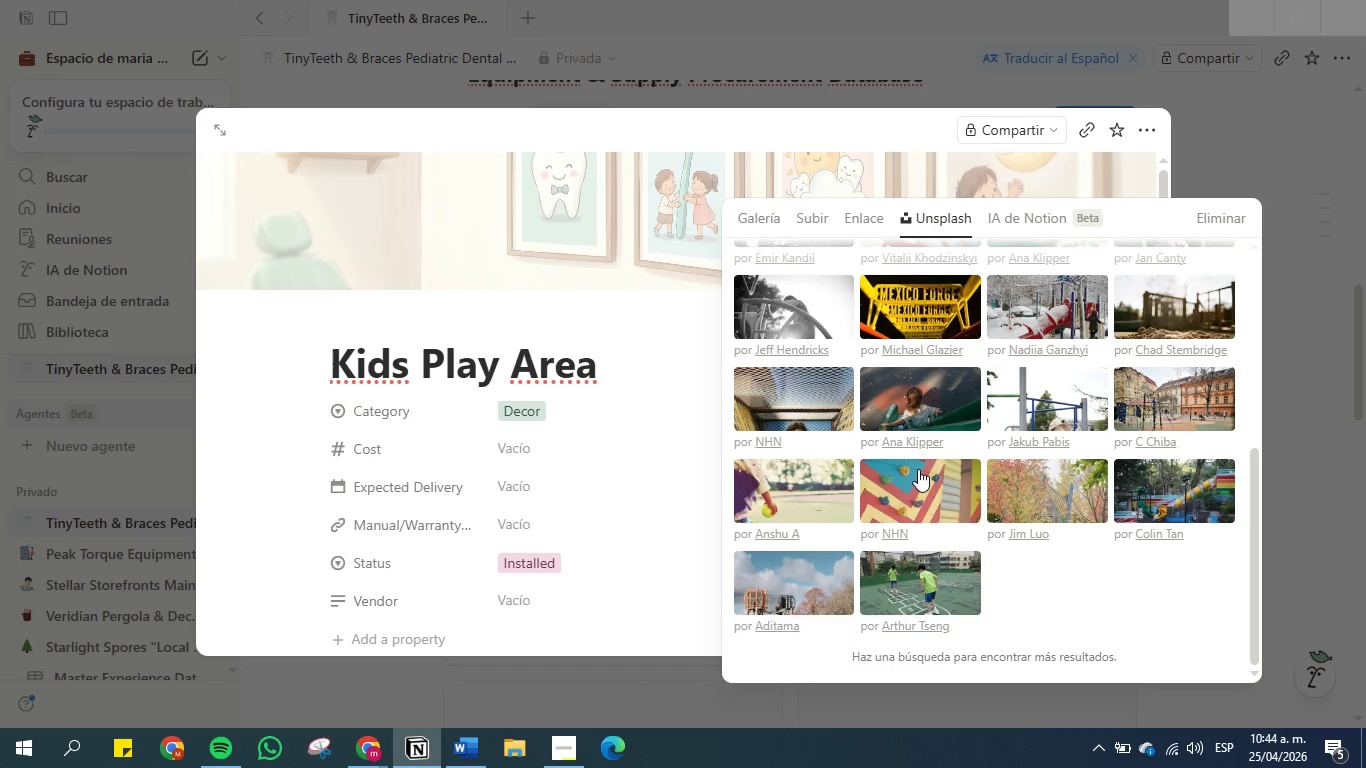 
wait(6.45)
 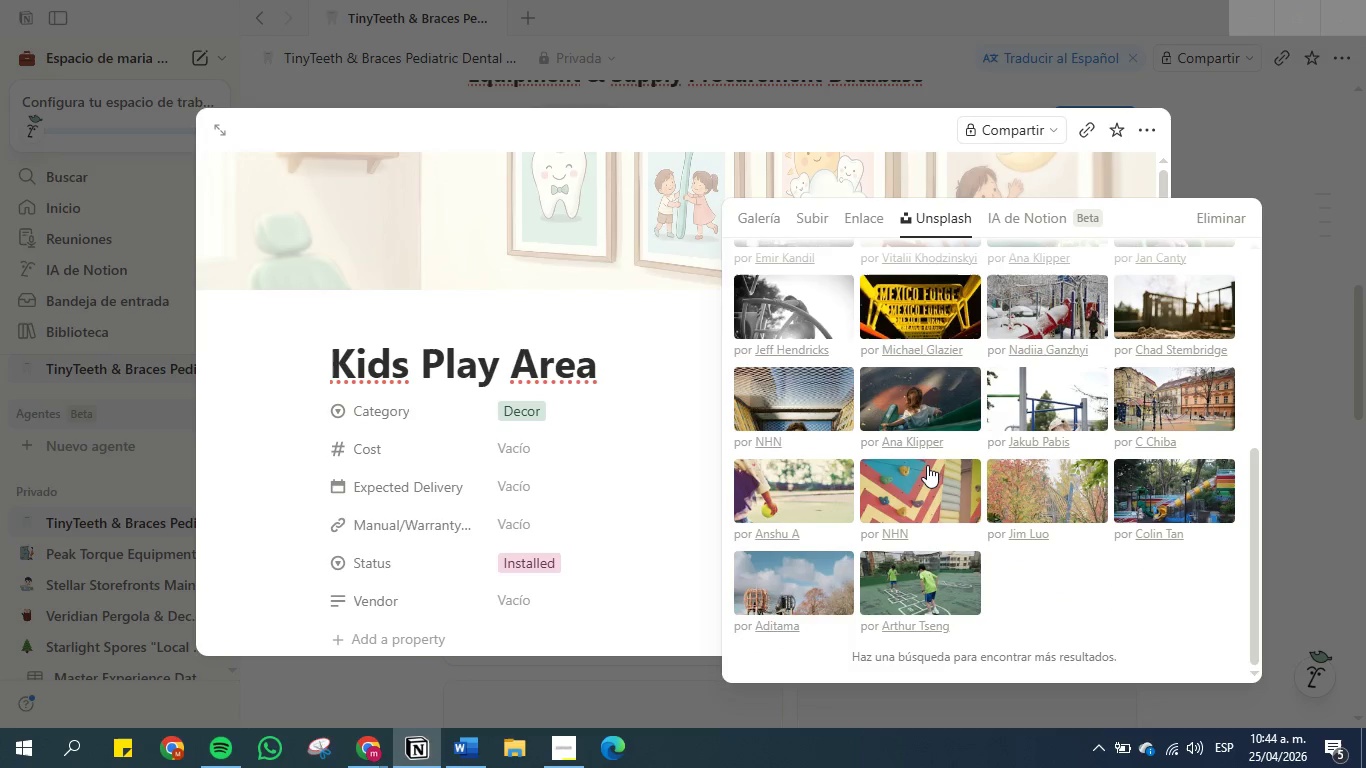 
left_click([913, 473])
 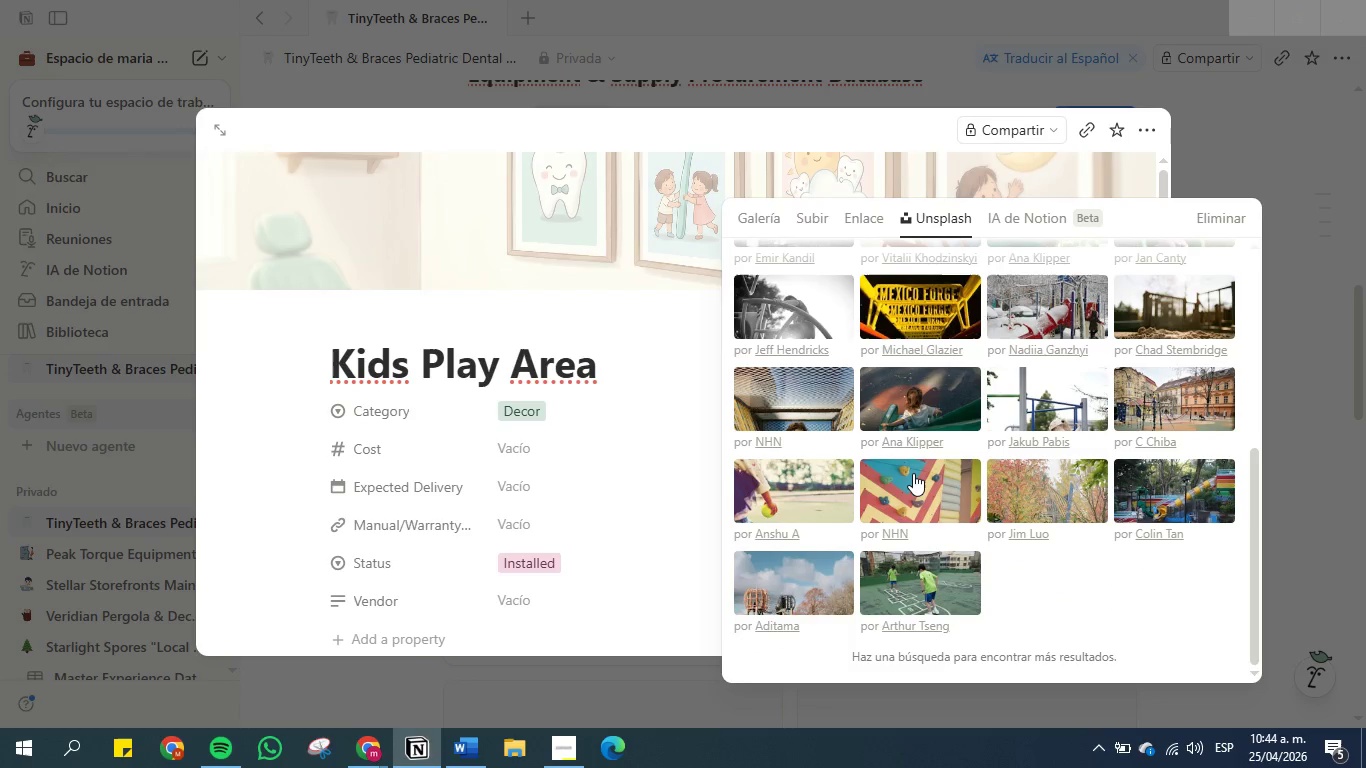 
left_click([913, 473])
 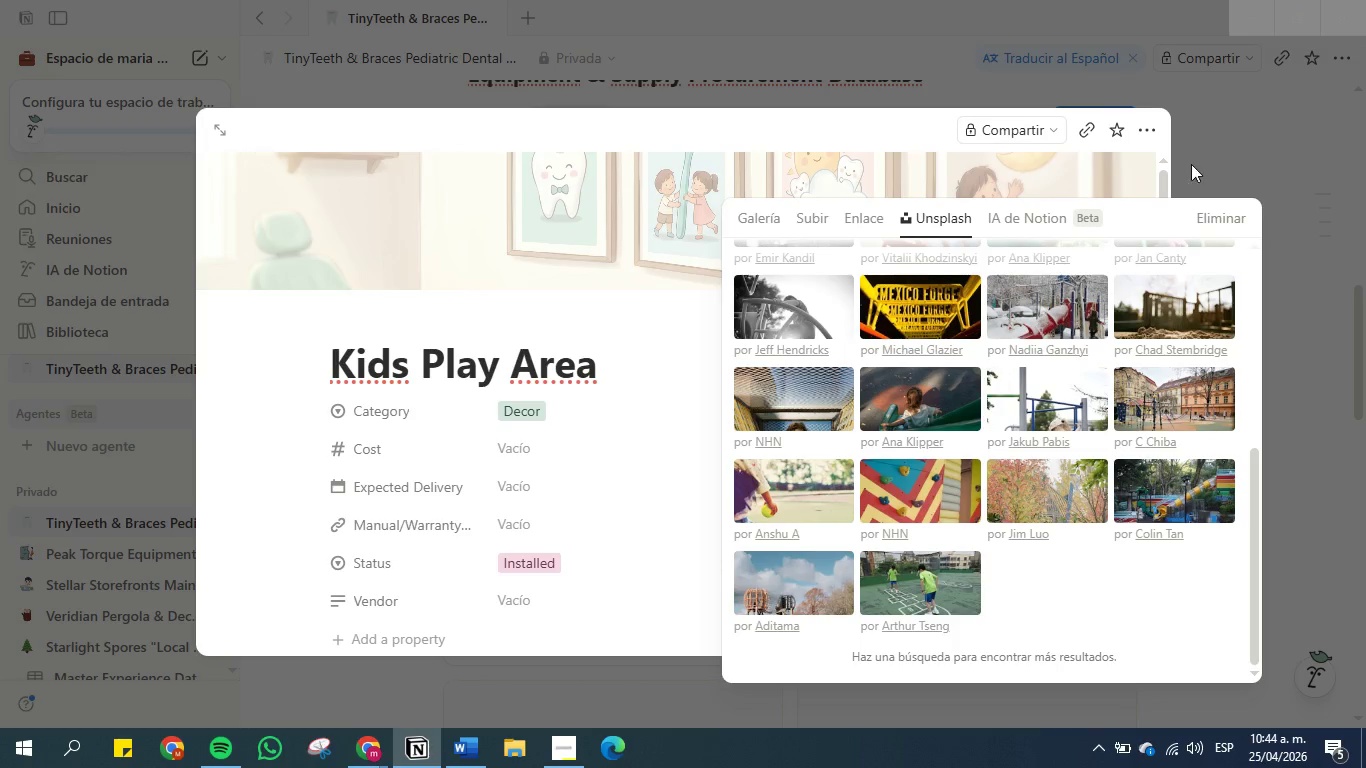 
left_click([1203, 154])
 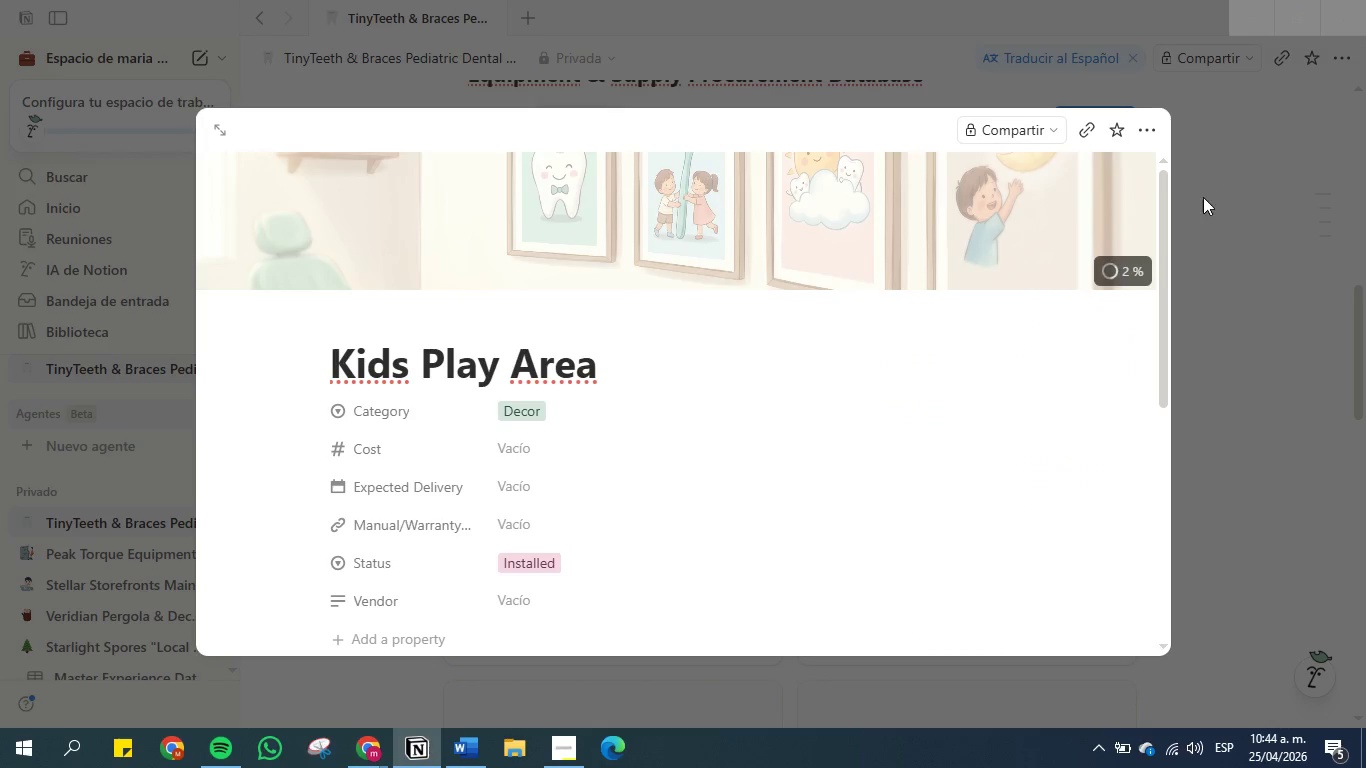 
left_click([1203, 197])
 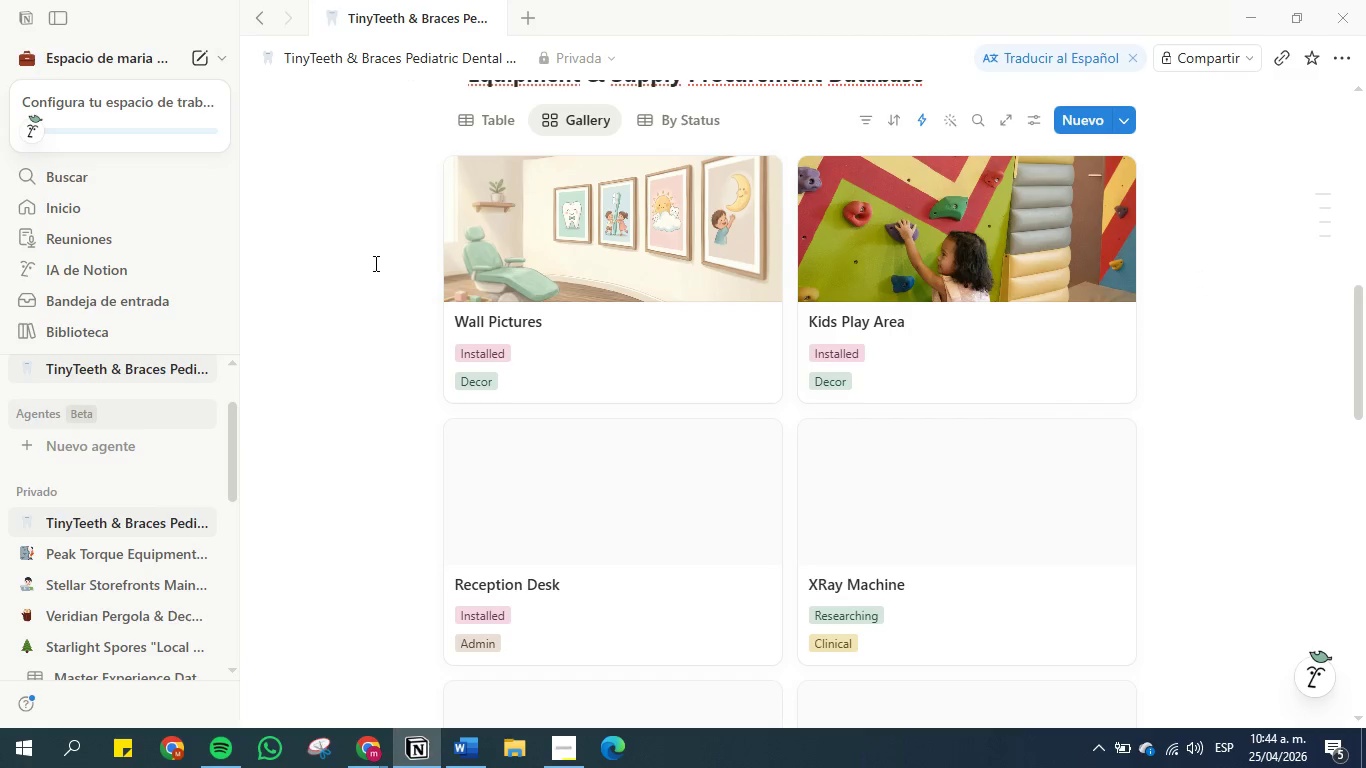 
wait(6.5)
 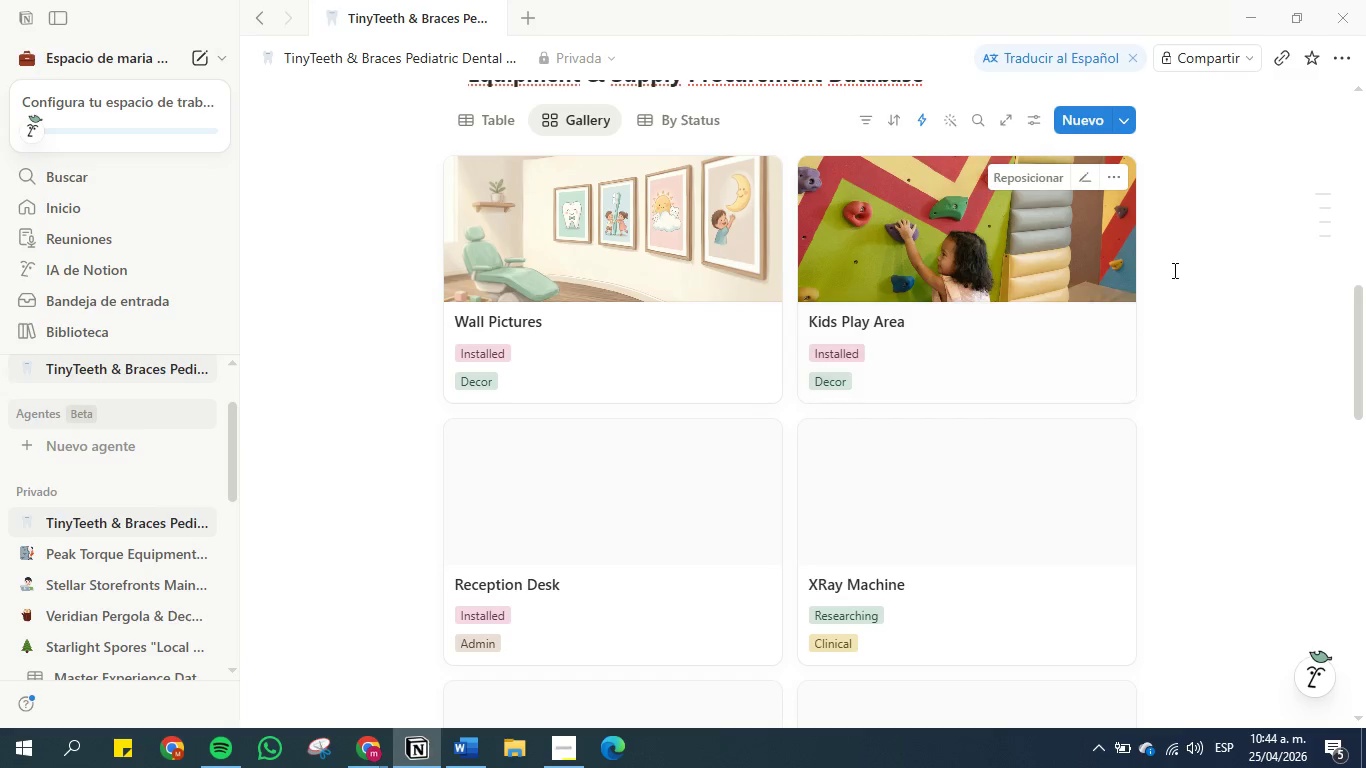 
scroll: coordinate [374, 263], scroll_direction: down, amount: 1.0
 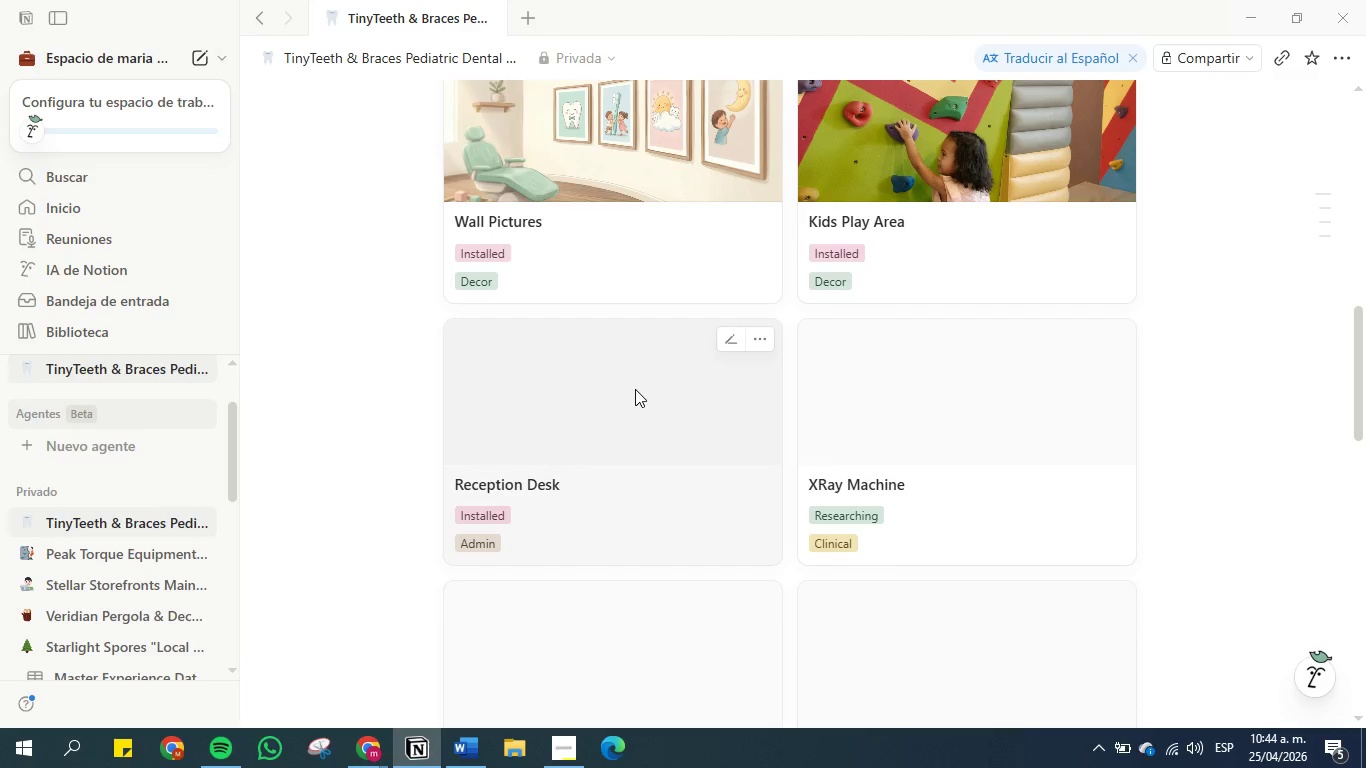 
left_click([635, 389])
 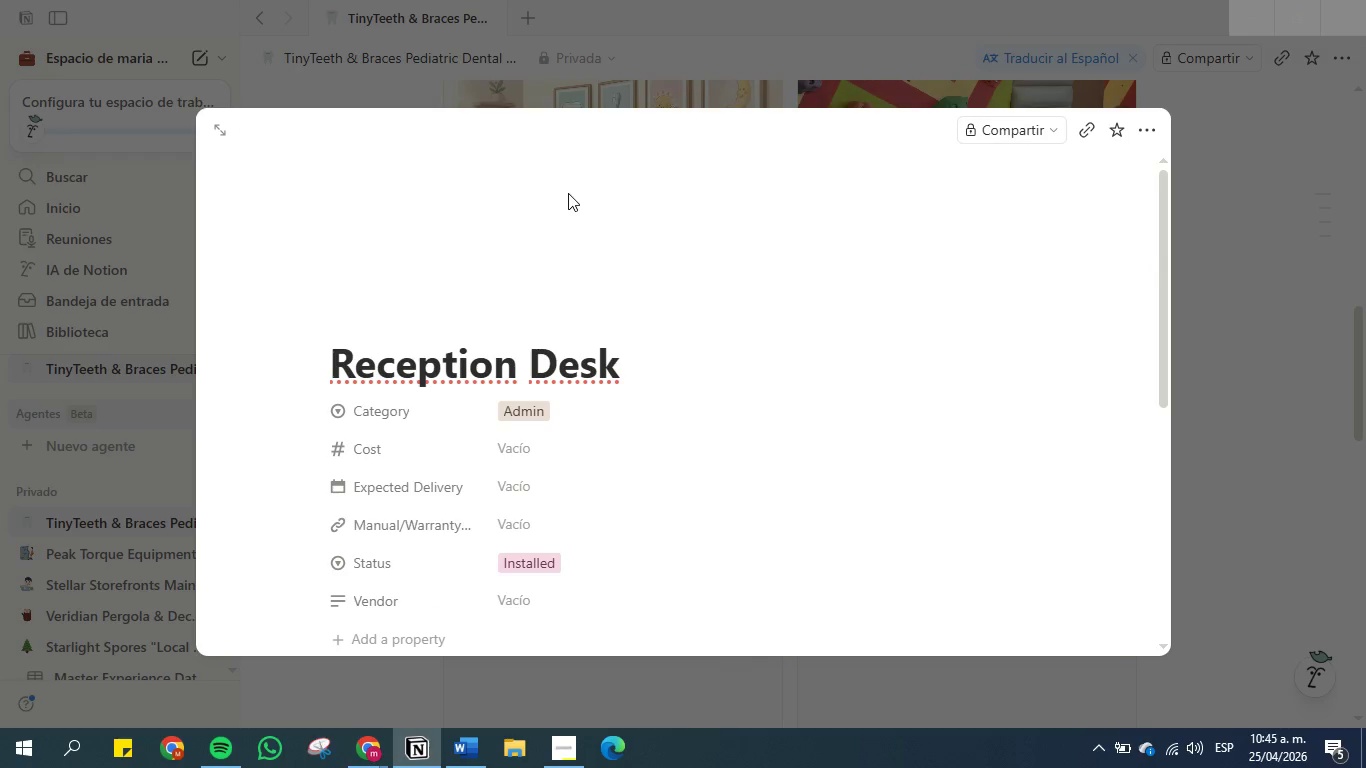 
left_click_drag(start_coordinate=[616, 366], to_coordinate=[303, 355])
 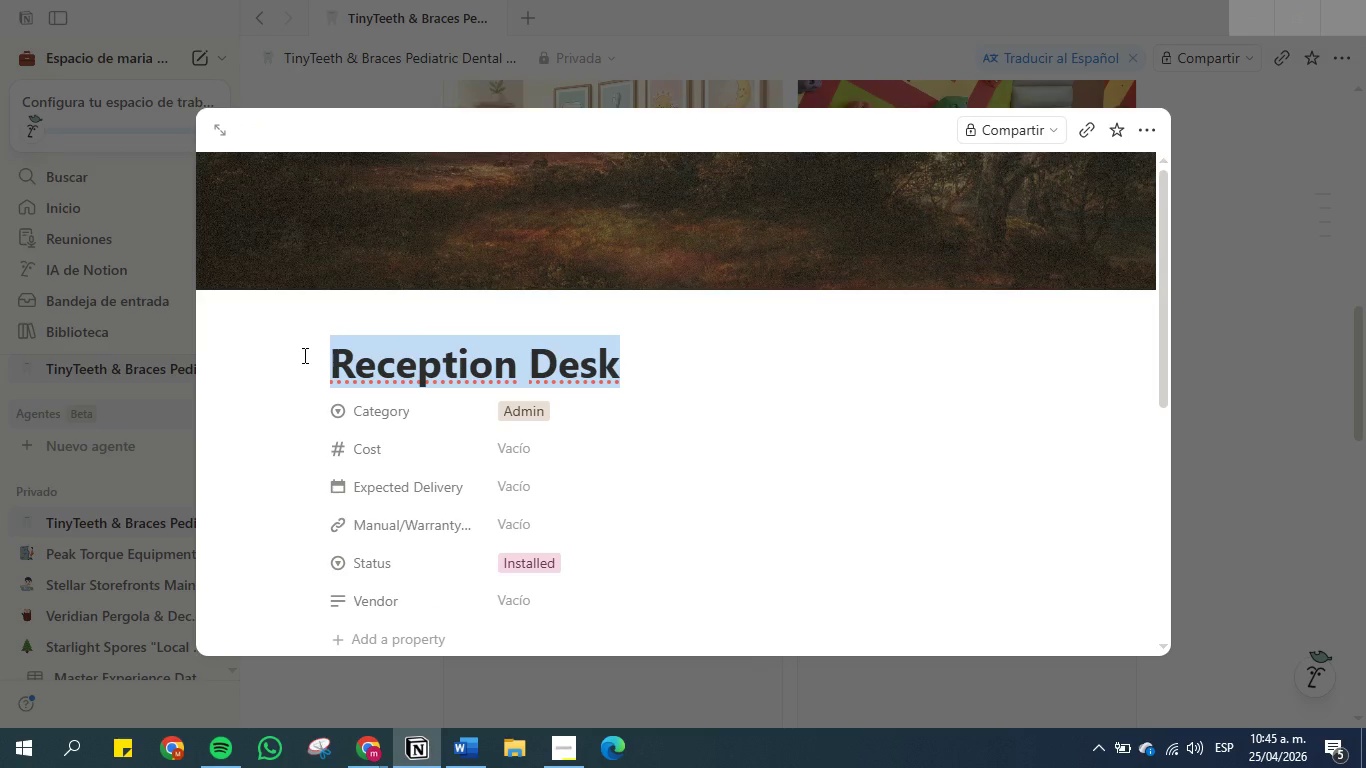 
key(Control+C)
 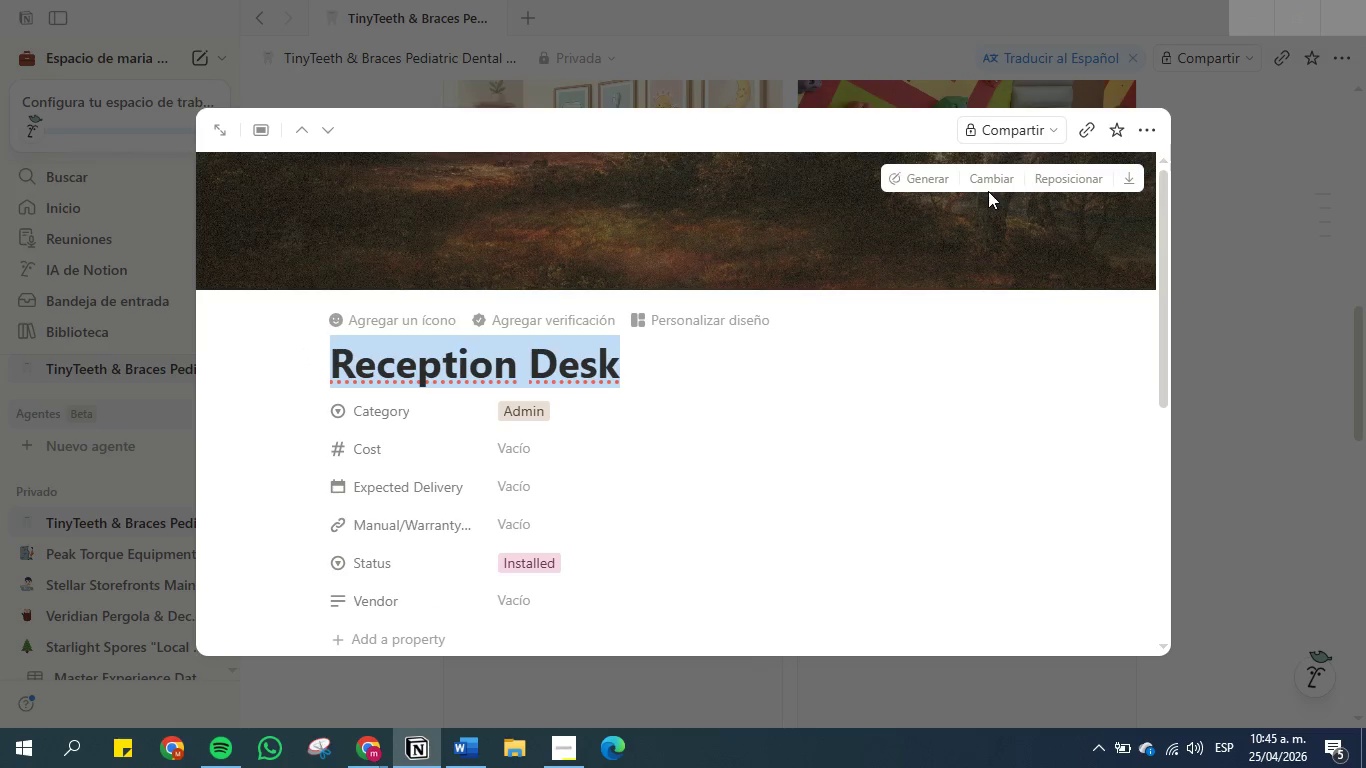 
double_click([986, 179])
 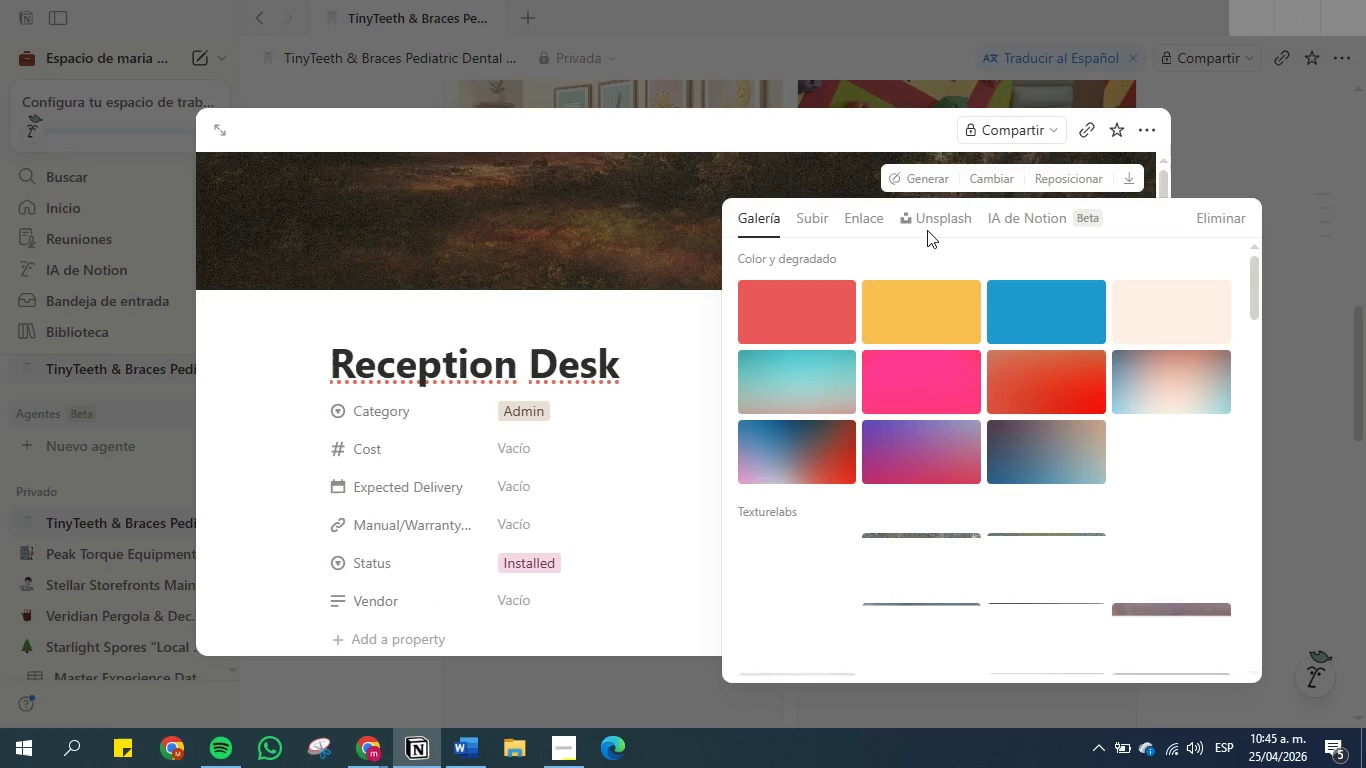 
left_click([927, 213])
 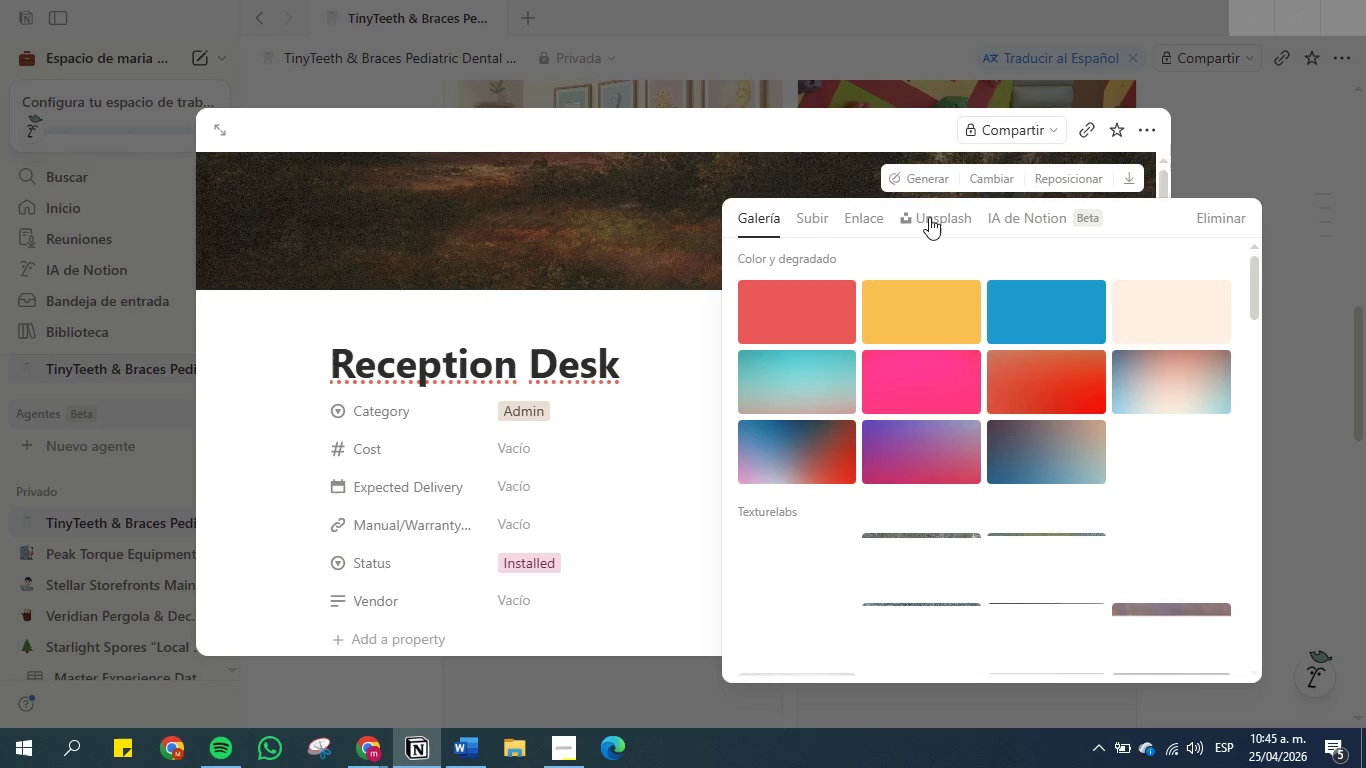 
left_click([929, 217])
 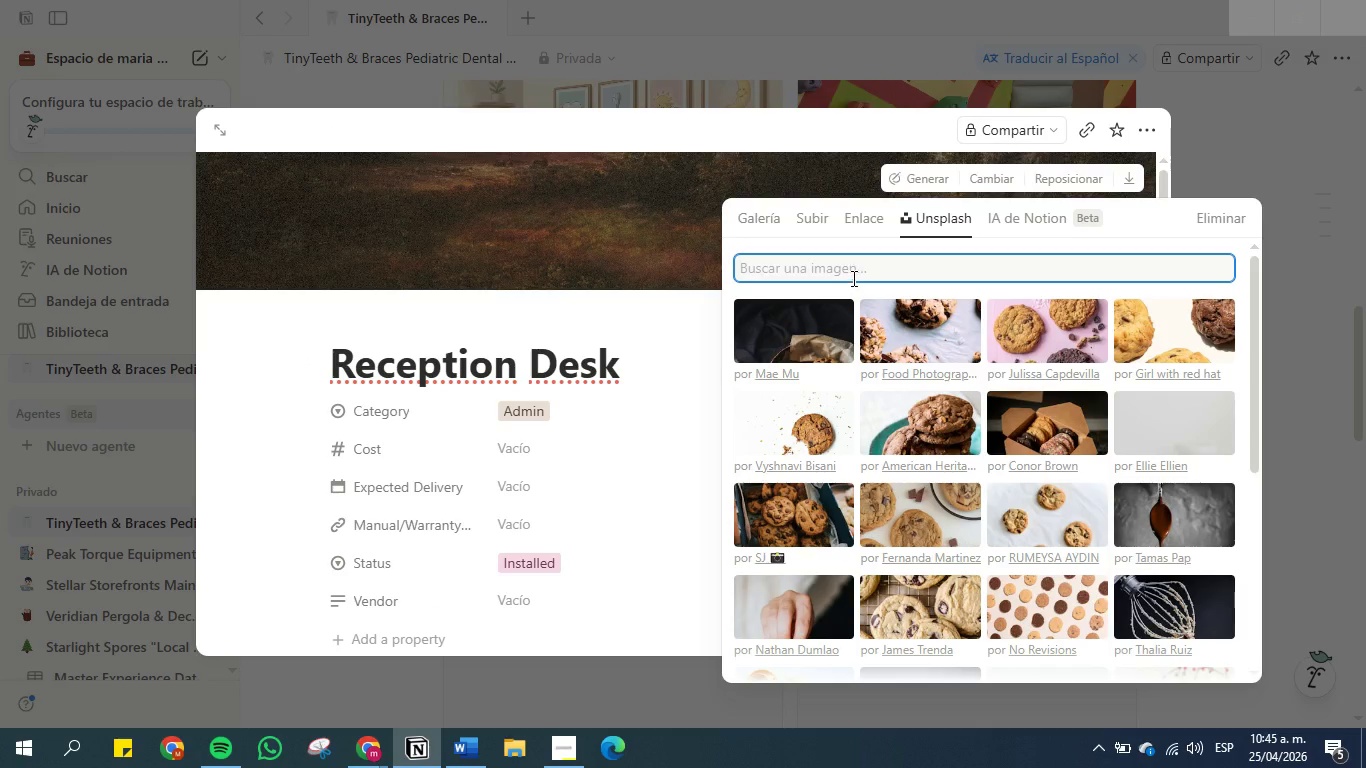 
left_click([851, 274])
 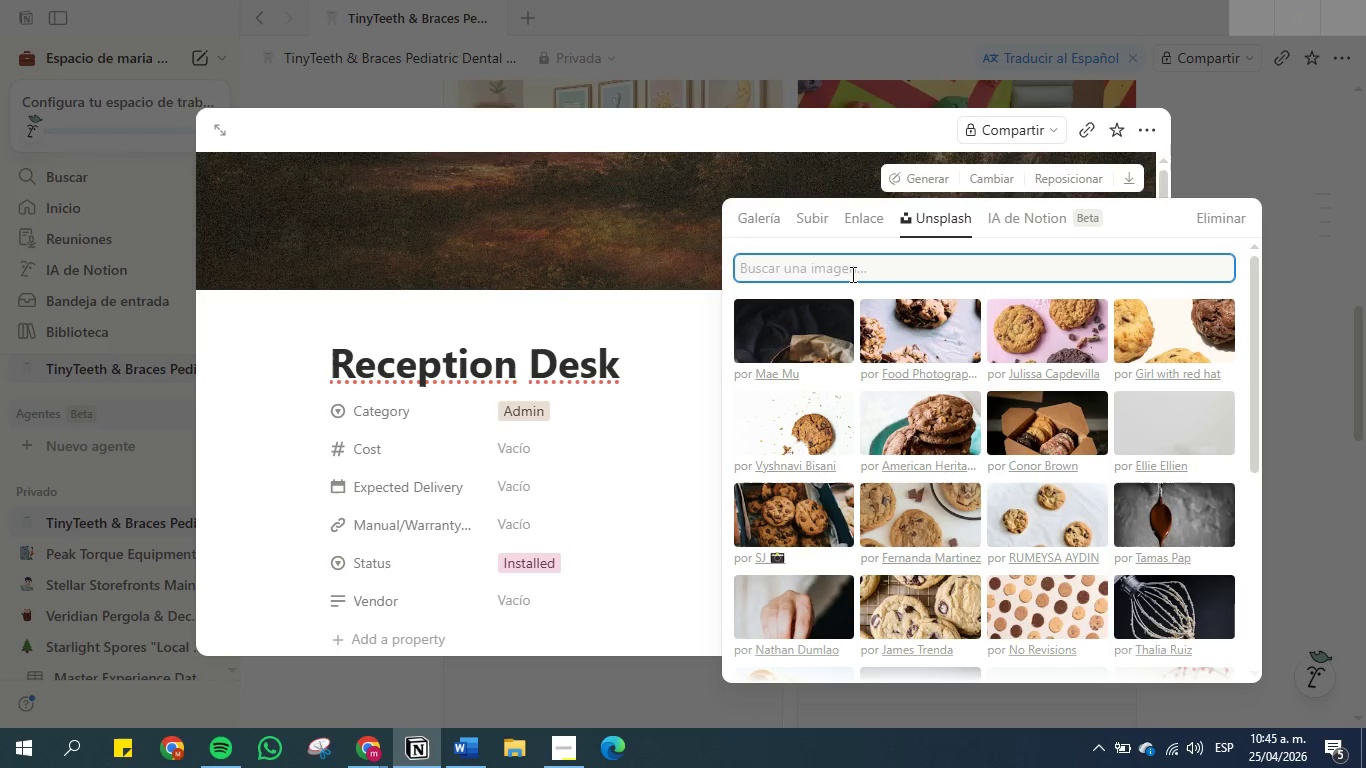 
key(Control+V)
 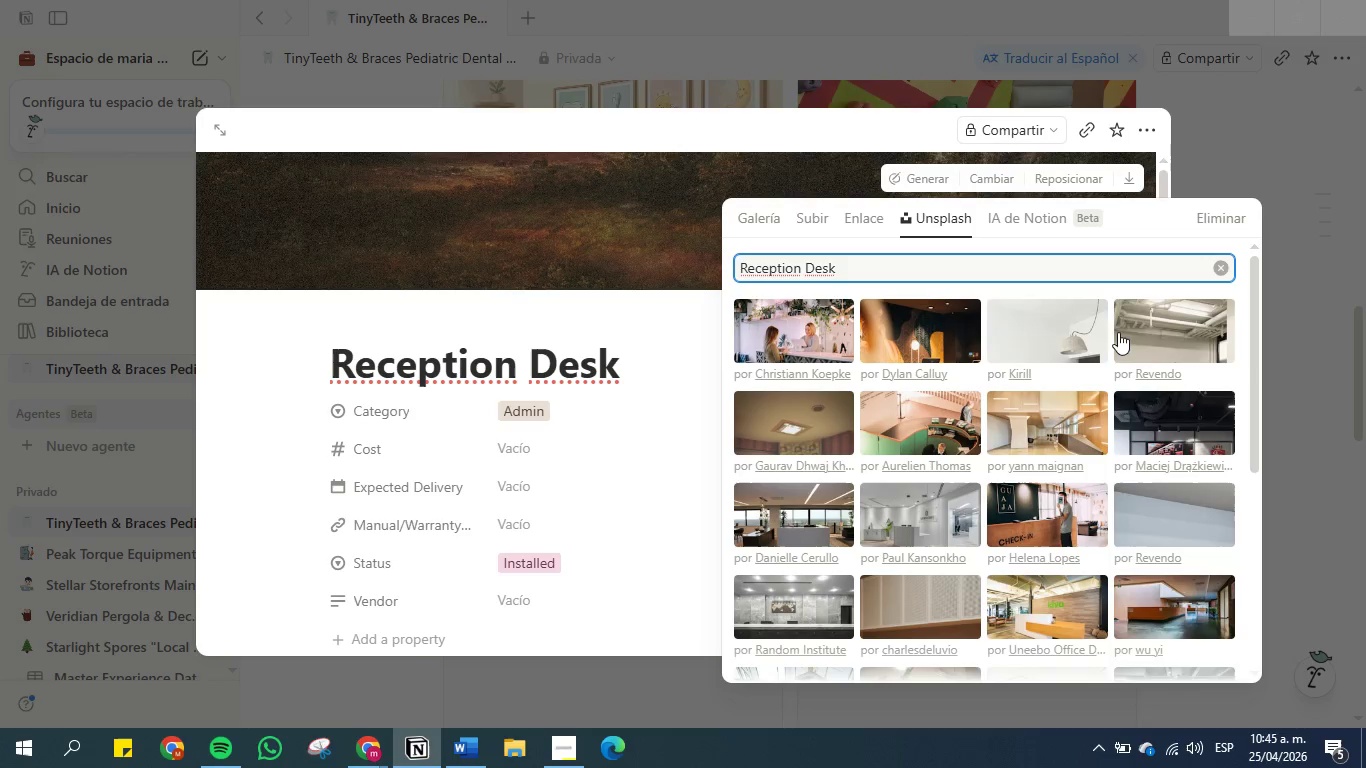 
scroll: coordinate [874, 365], scroll_direction: down, amount: 5.0
 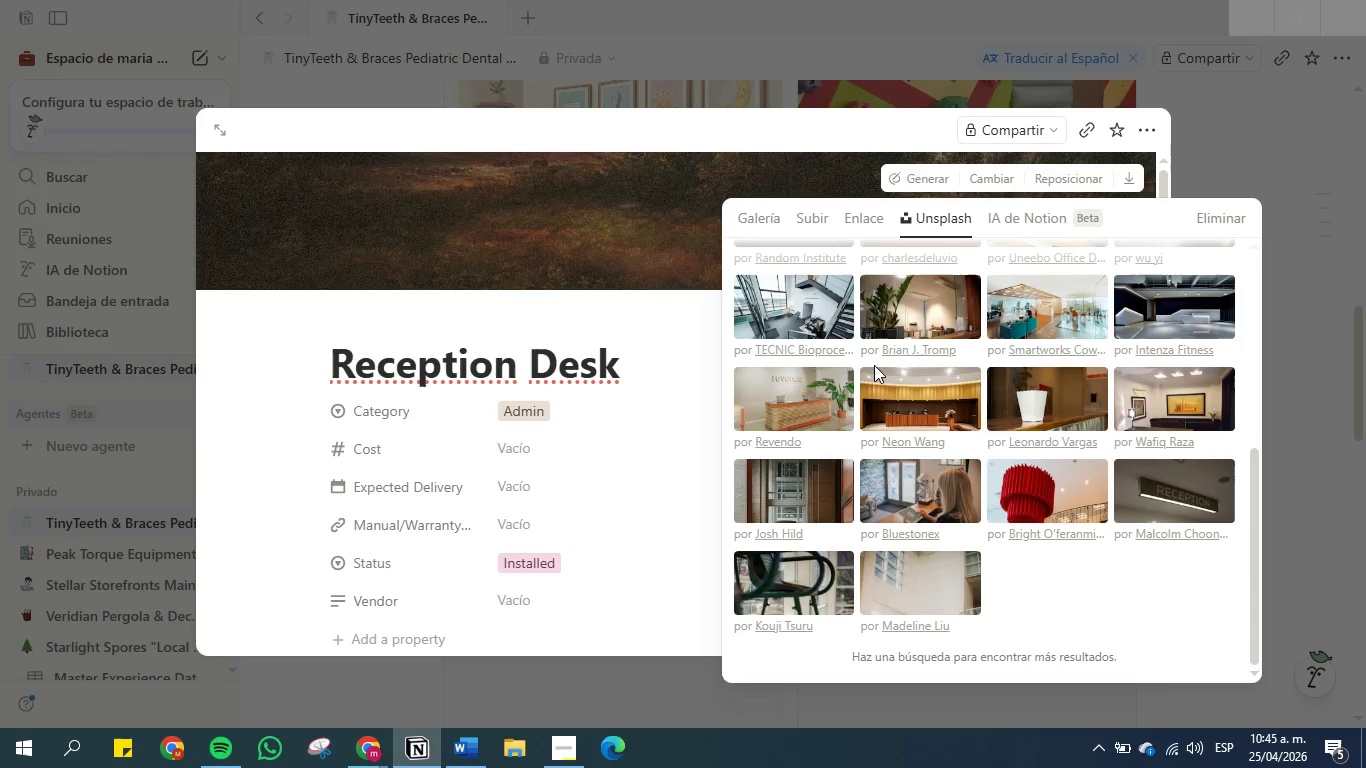 
scroll: coordinate [874, 365], scroll_direction: up, amount: 11.0
 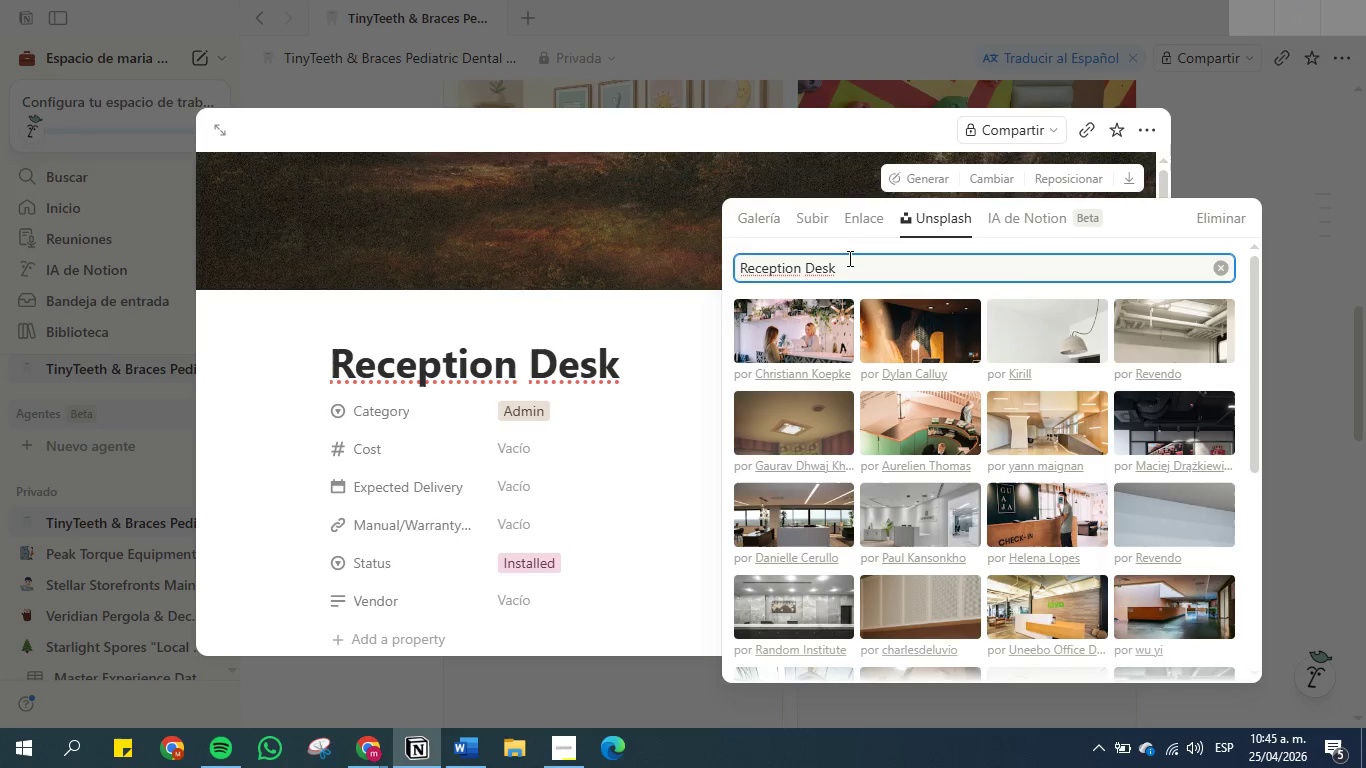 
type( ental)
 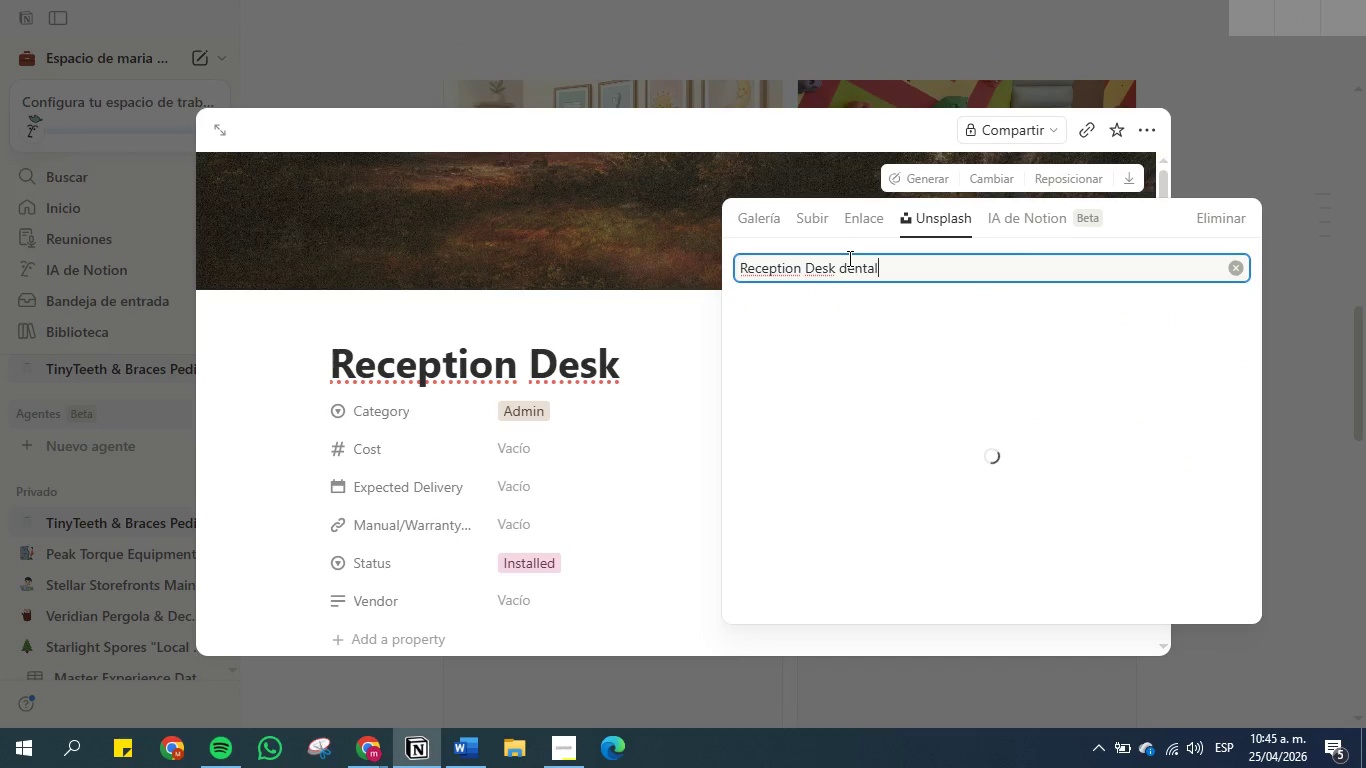 
hold_key(key=D, duration=0.31)
 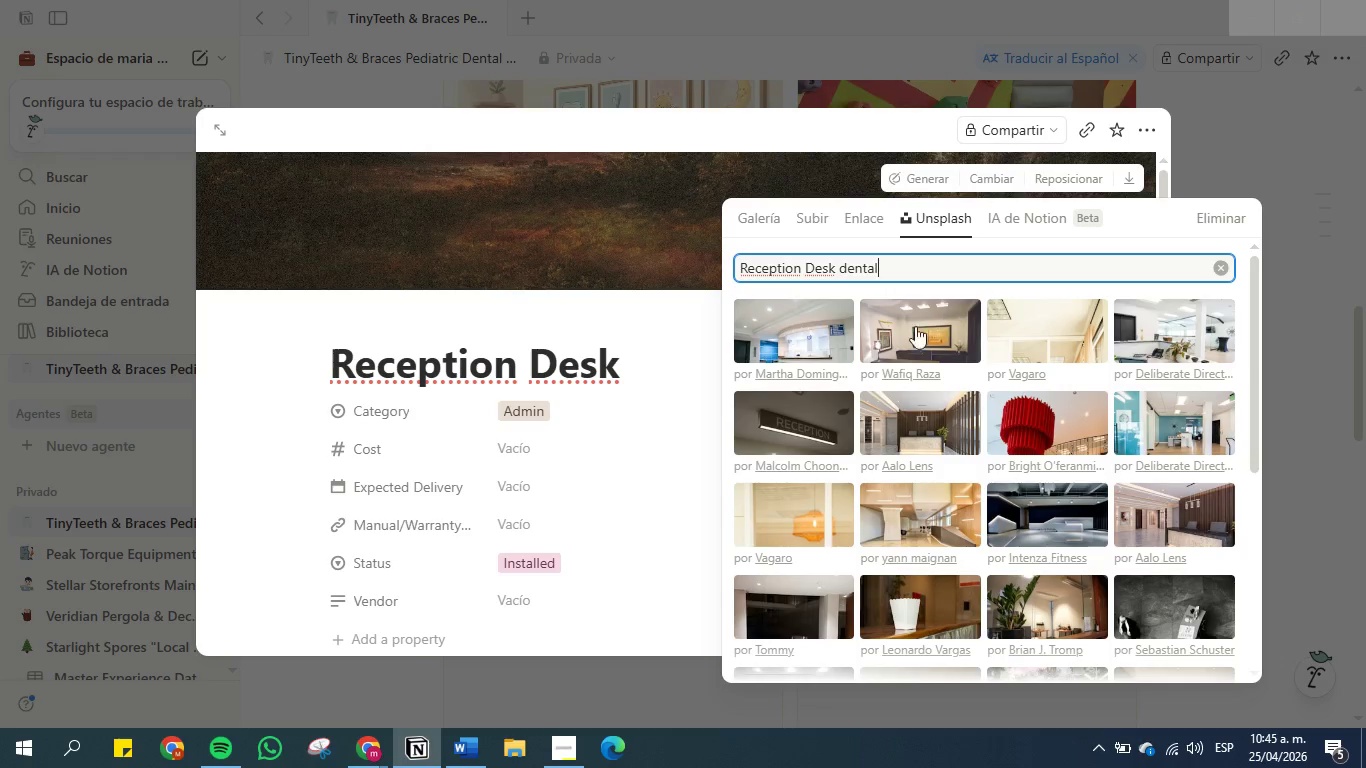 
wait(8.2)
 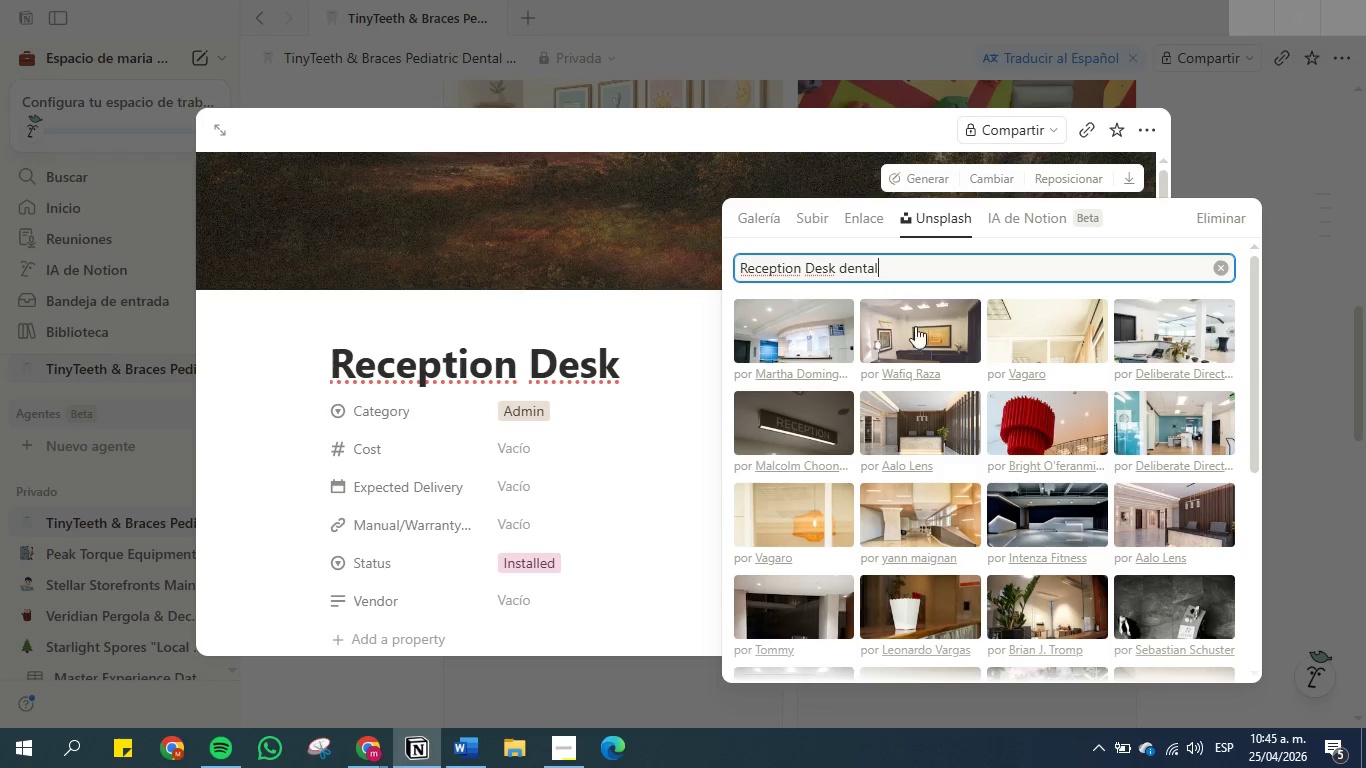 
scroll: coordinate [932, 389], scroll_direction: down, amount: 6.0
 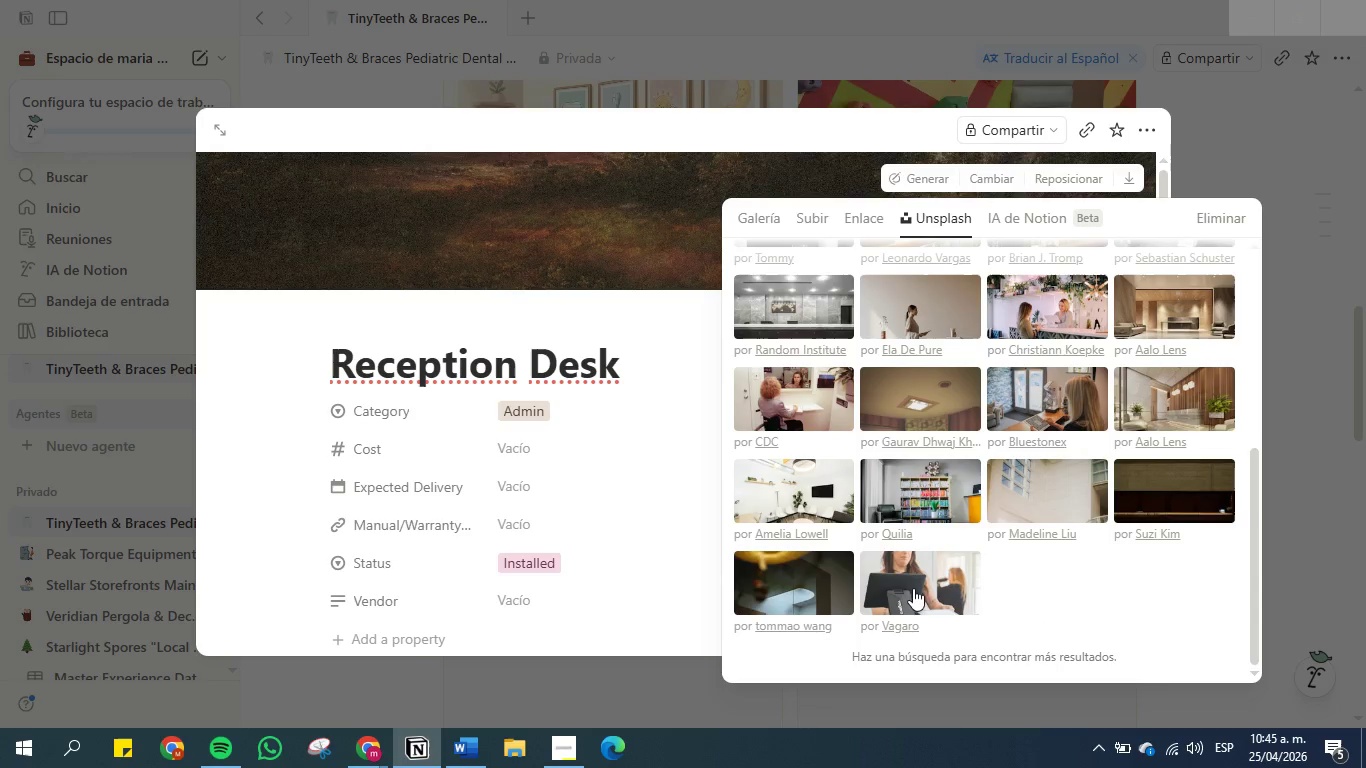 
left_click([901, 578])
 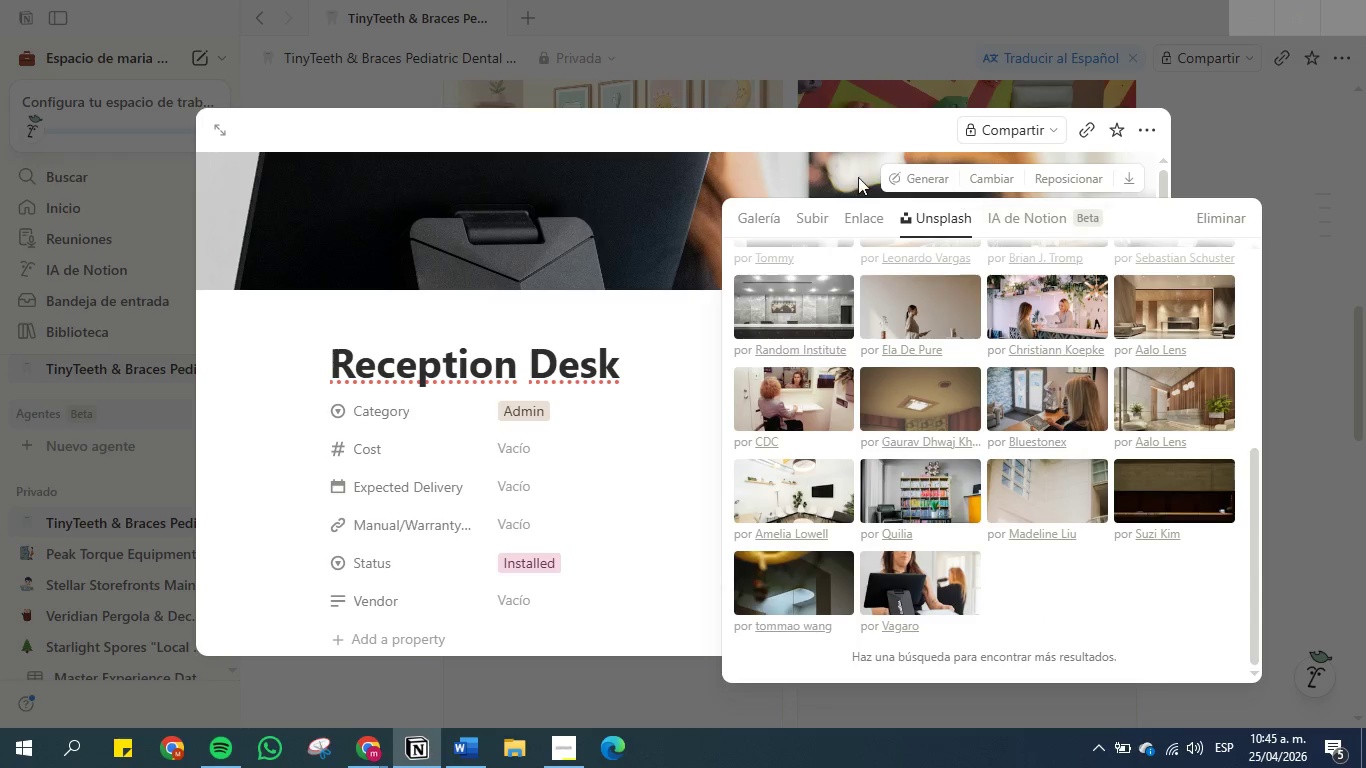 
left_click([1254, 159])
 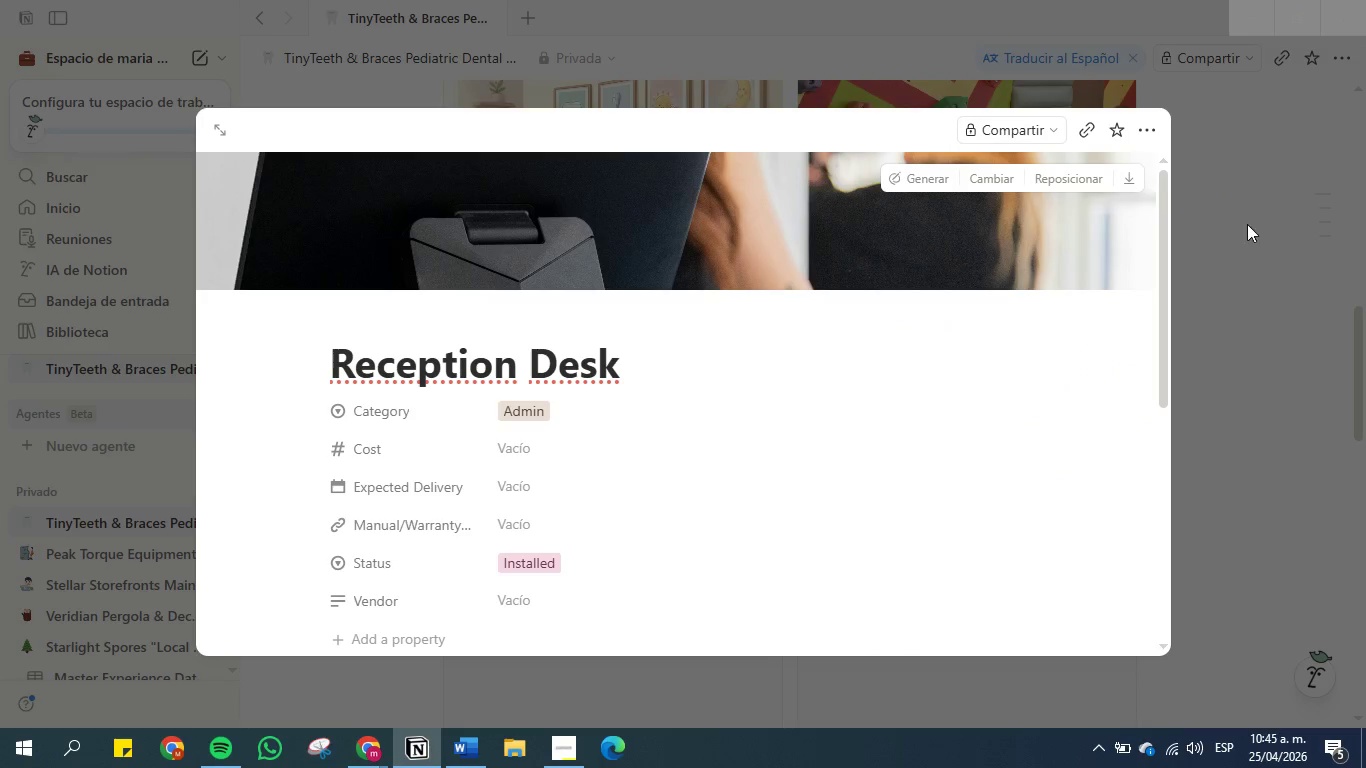 
left_click([1248, 226])
 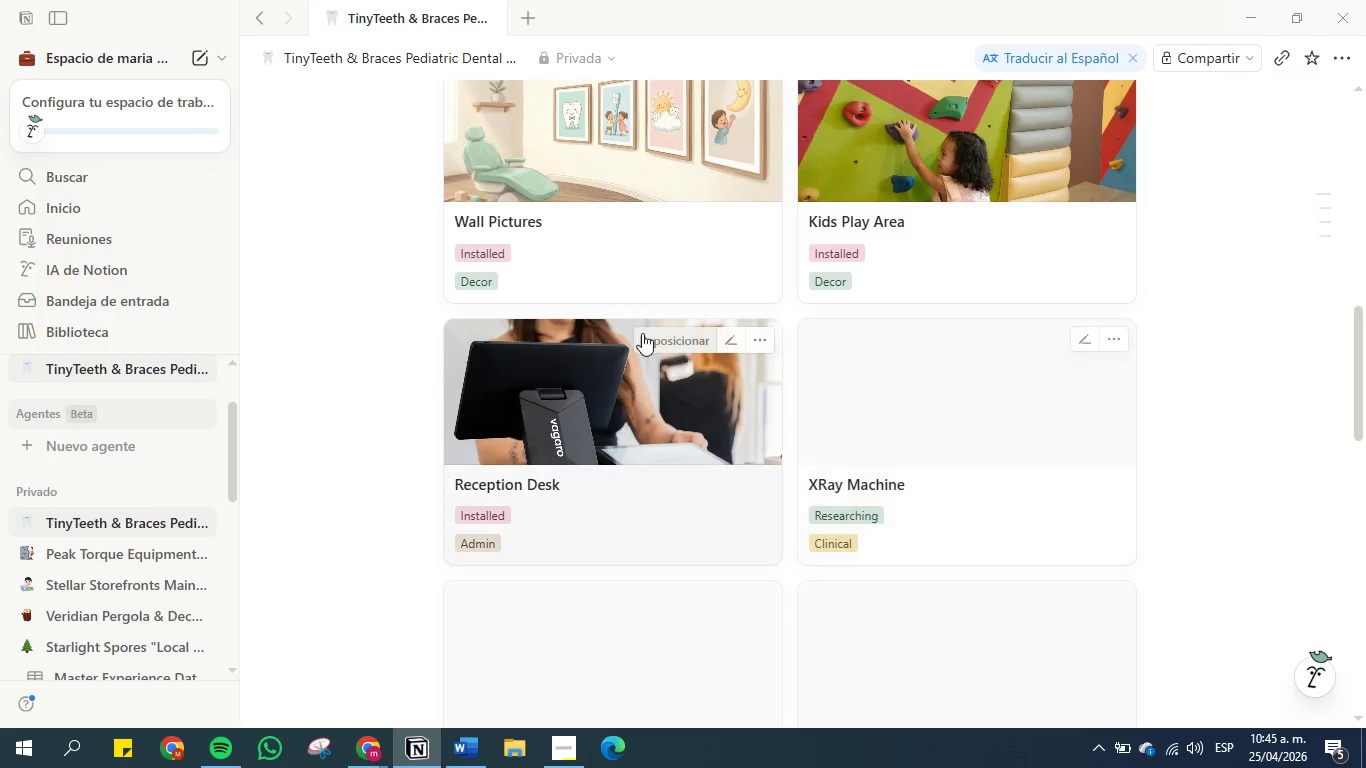 
left_click([635, 379])
 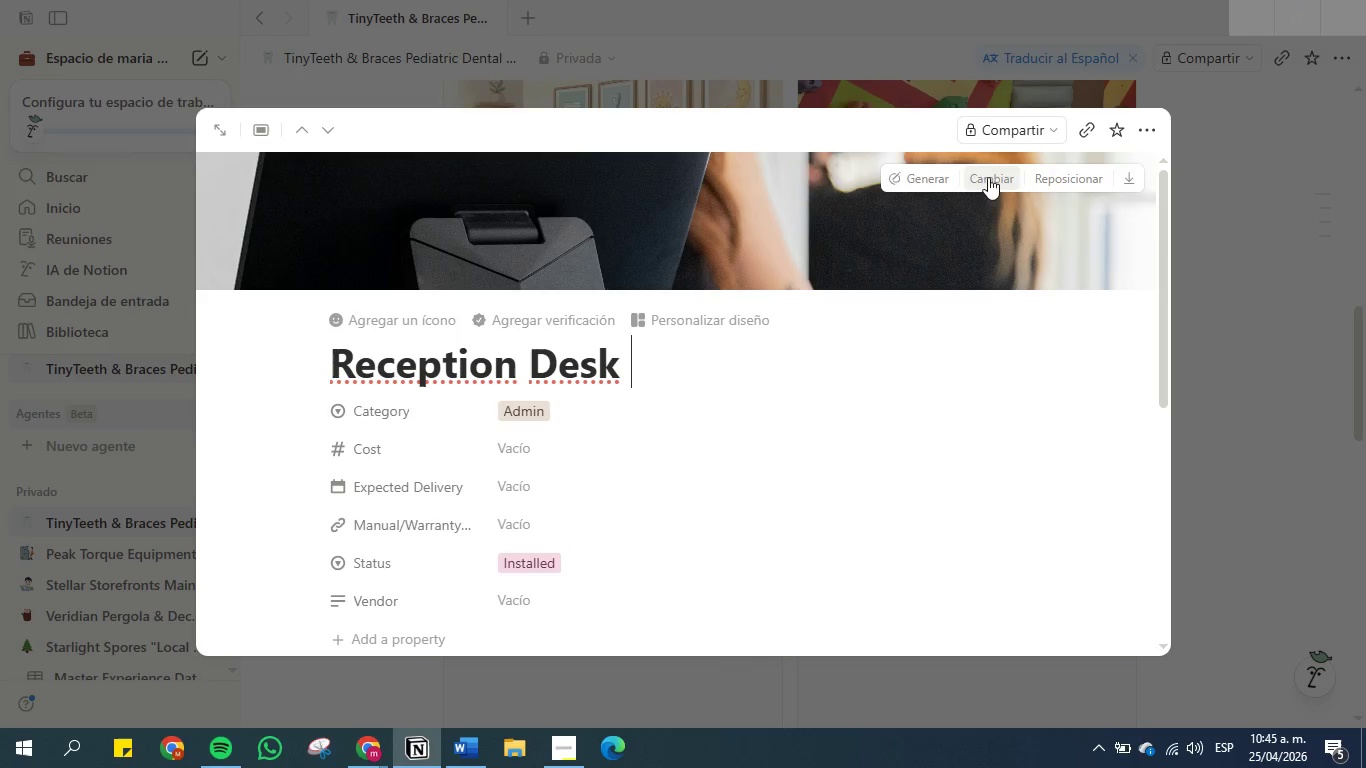 
left_click([1074, 178])
 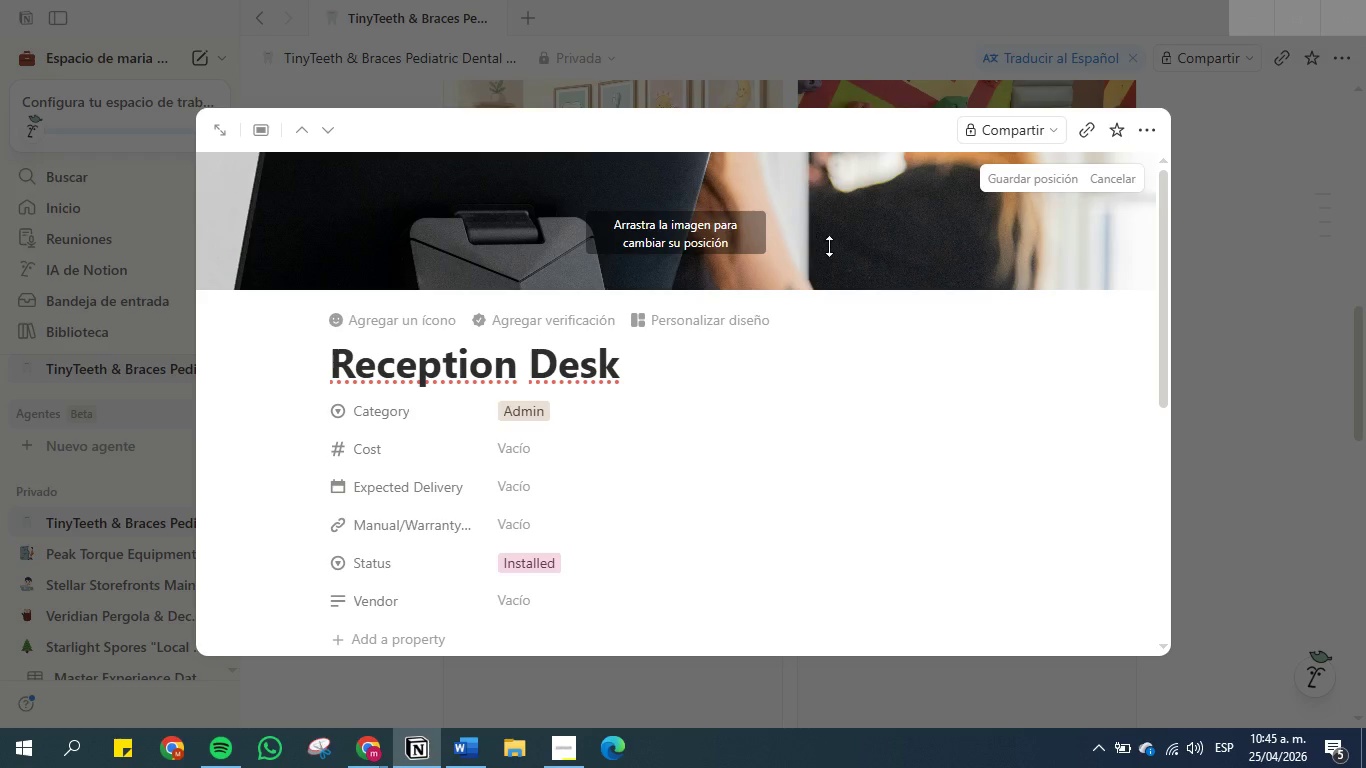 
left_click_drag(start_coordinate=[830, 246], to_coordinate=[756, 0])
 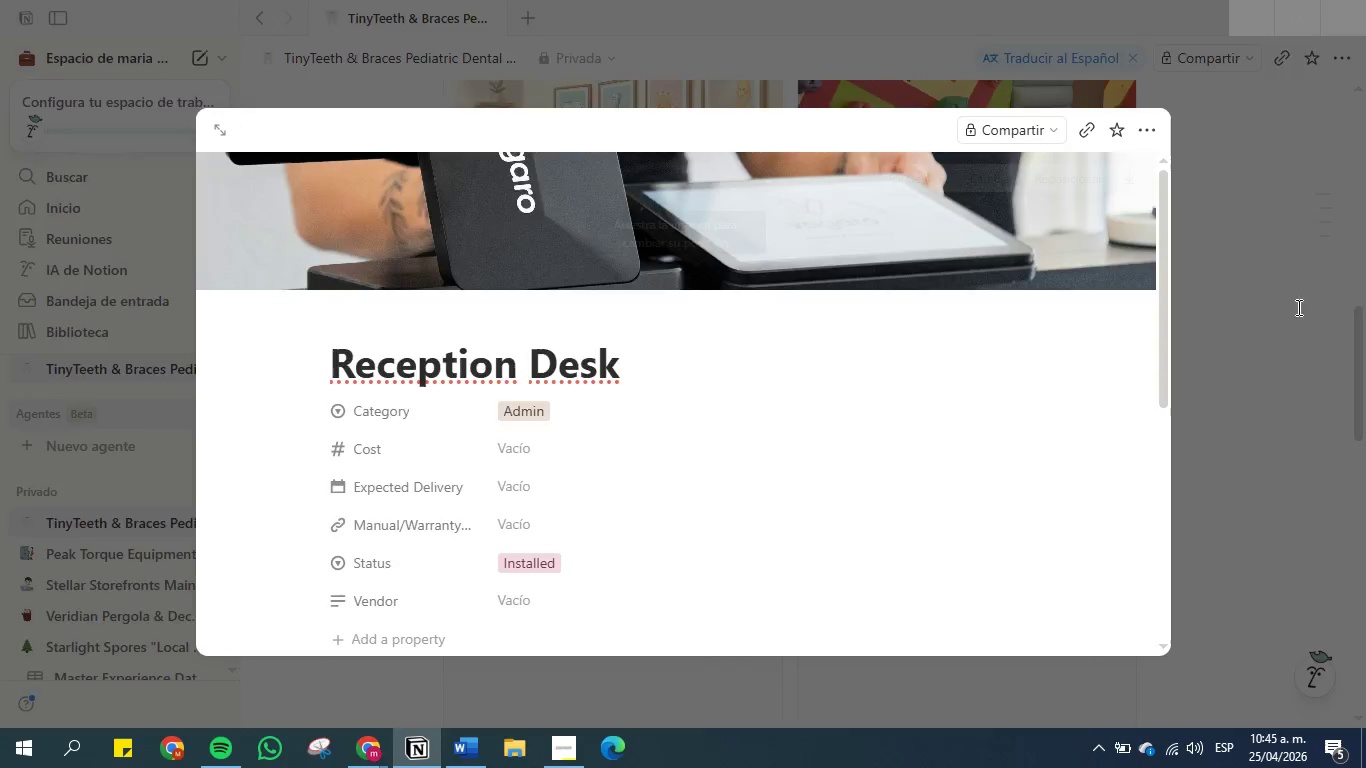 
double_click([1297, 307])
 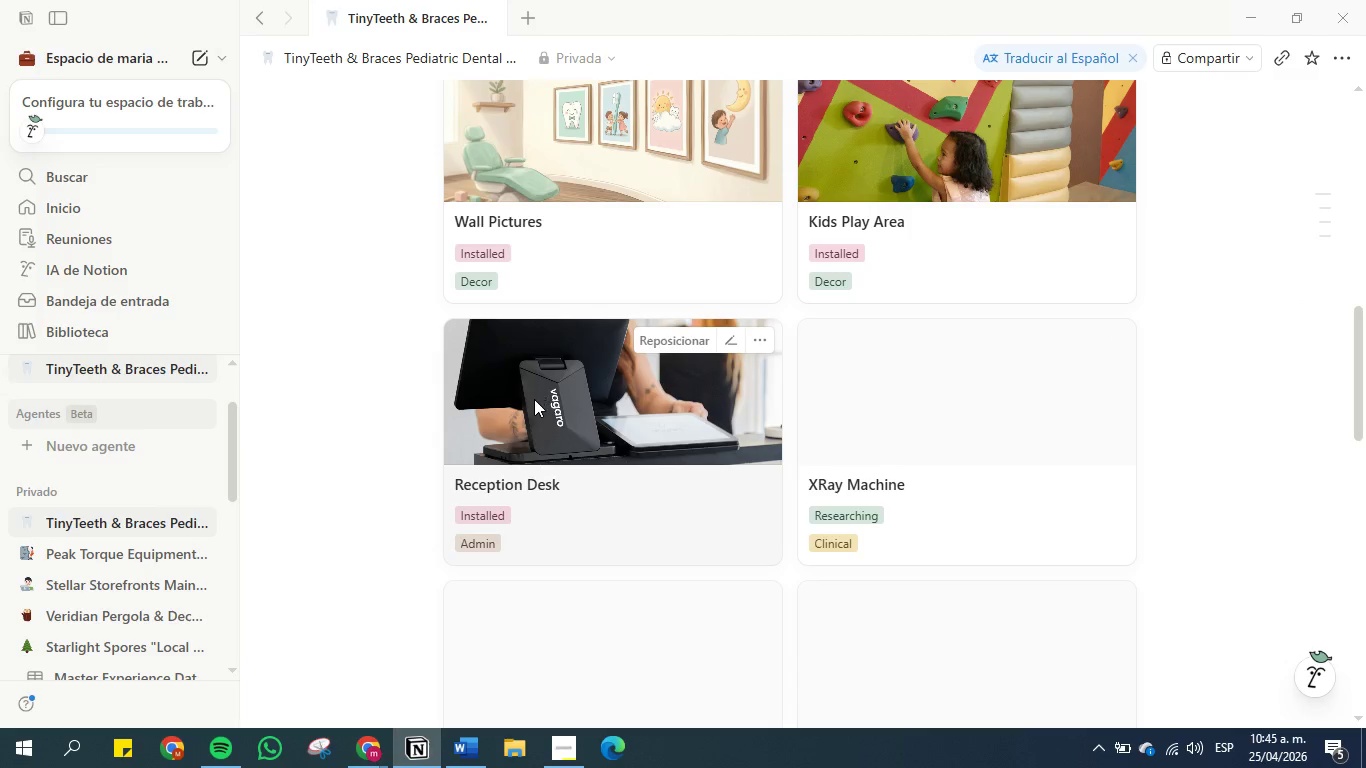 
scroll: coordinate [527, 405], scroll_direction: up, amount: 2.0
 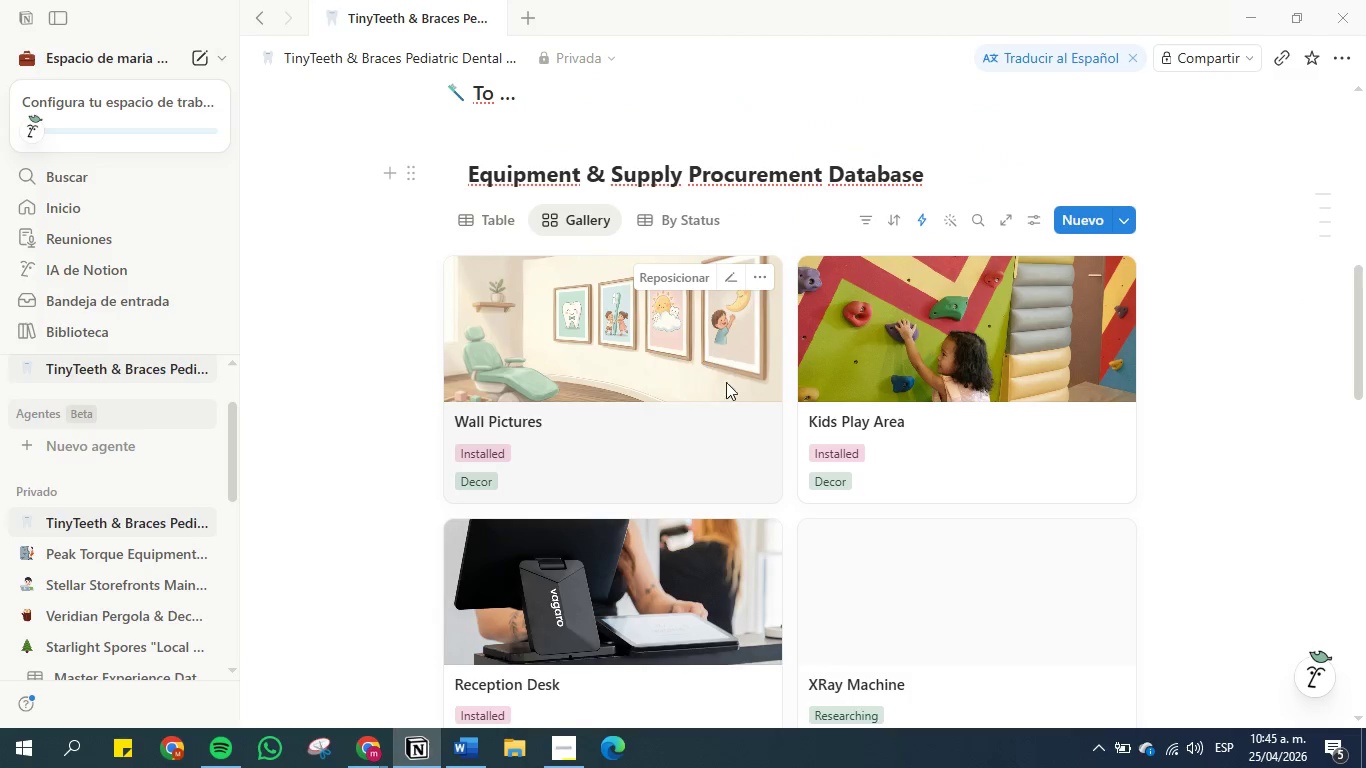 
scroll: coordinate [810, 478], scroll_direction: down, amount: 2.0
 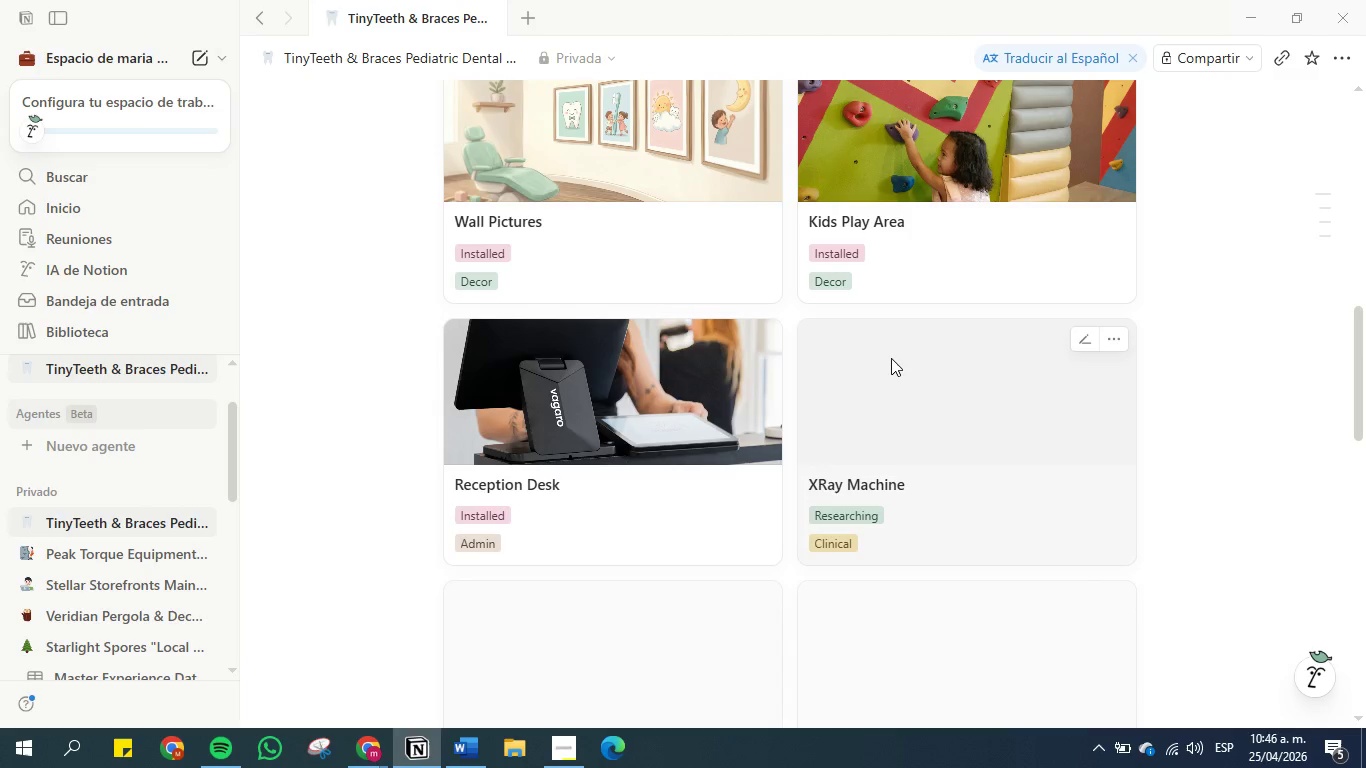 
left_click([891, 358])
 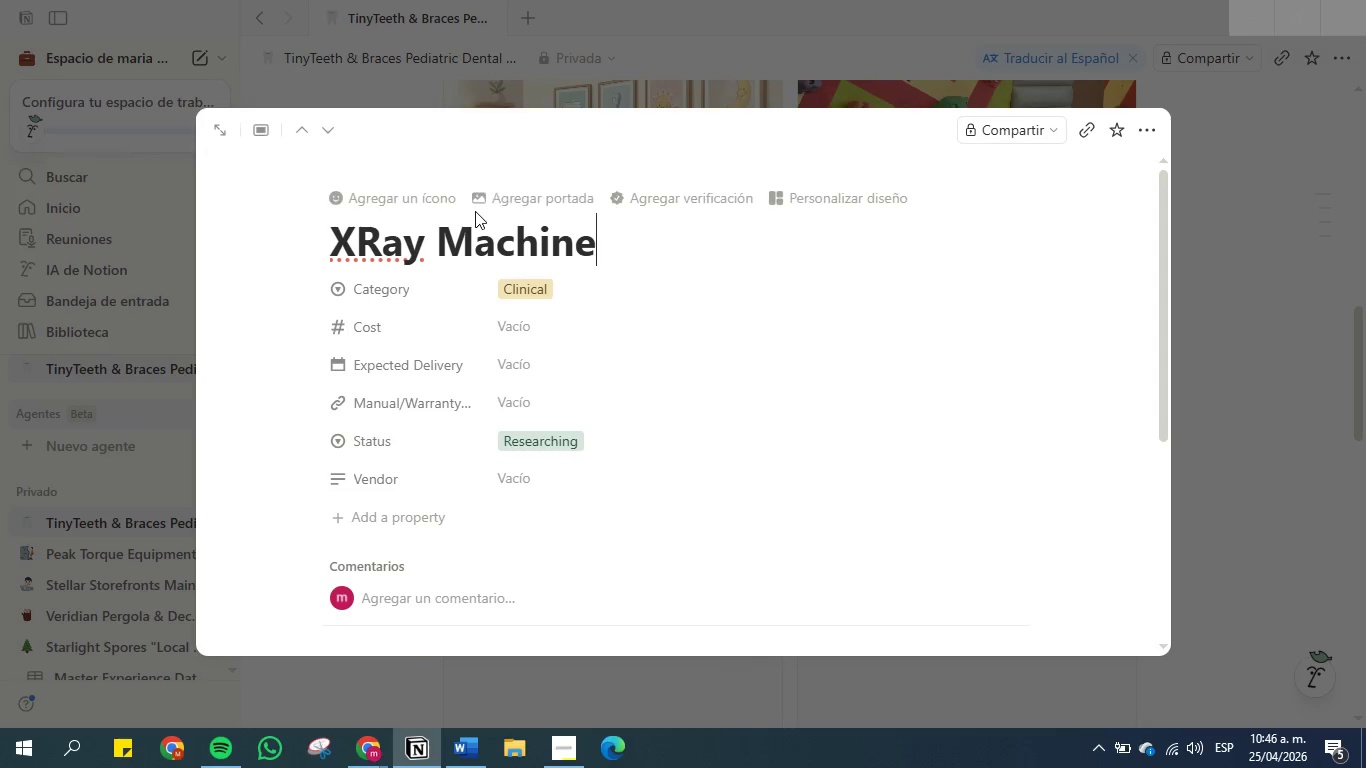 
left_click([521, 195])
 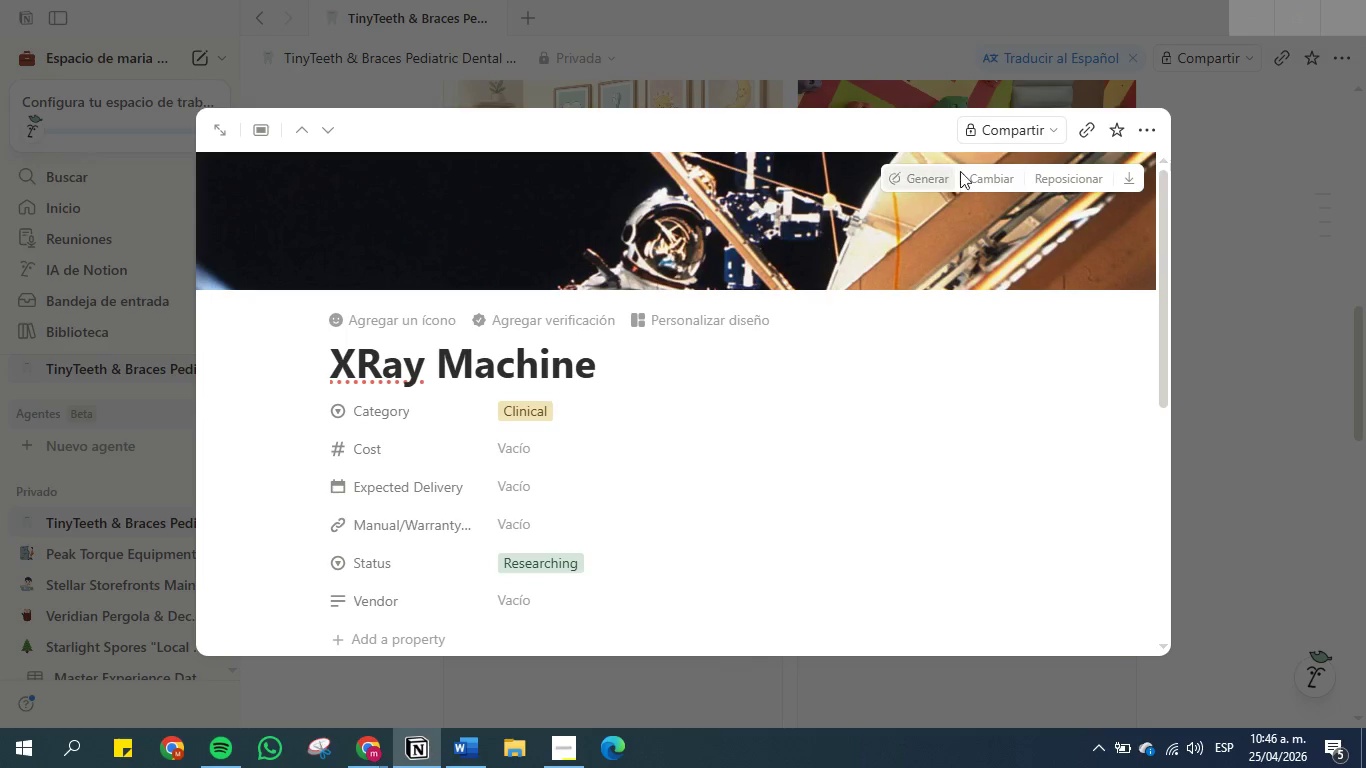 
left_click([994, 177])
 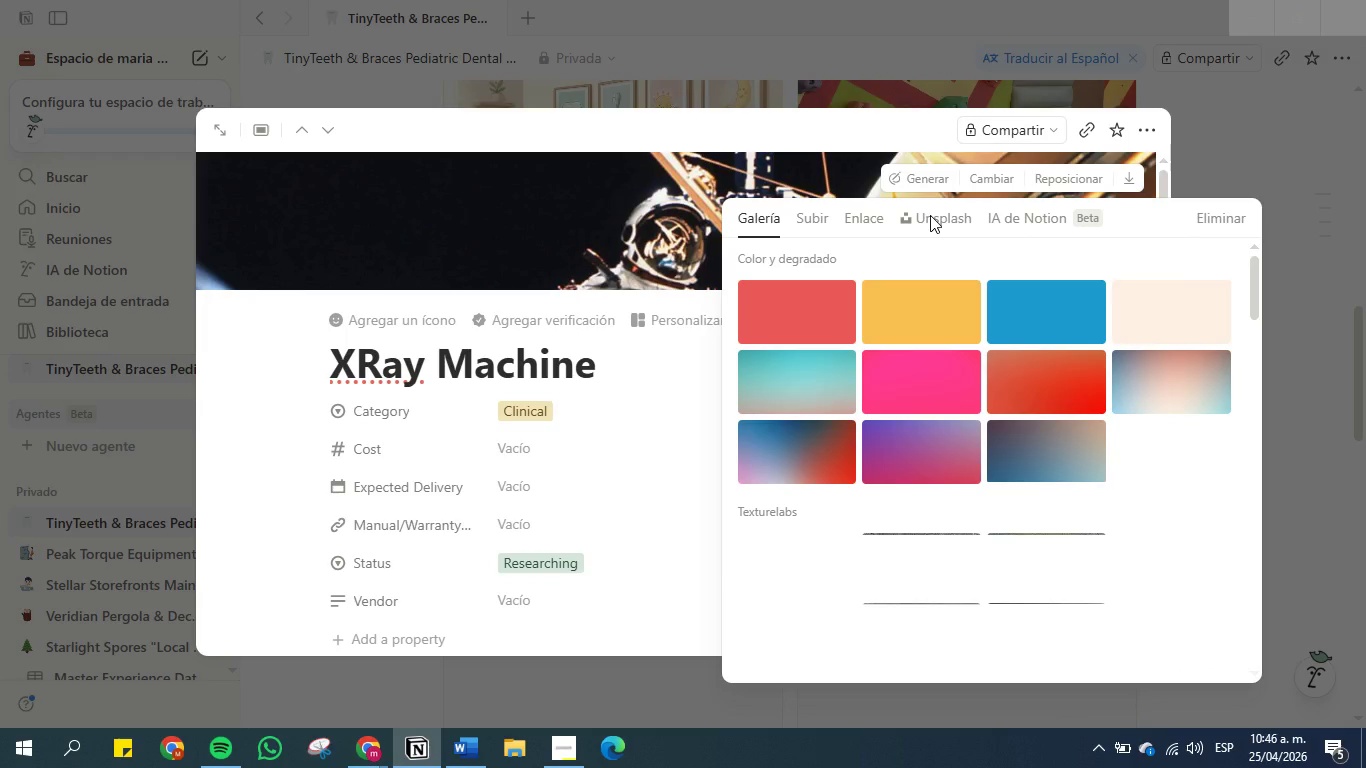 
double_click([932, 222])
 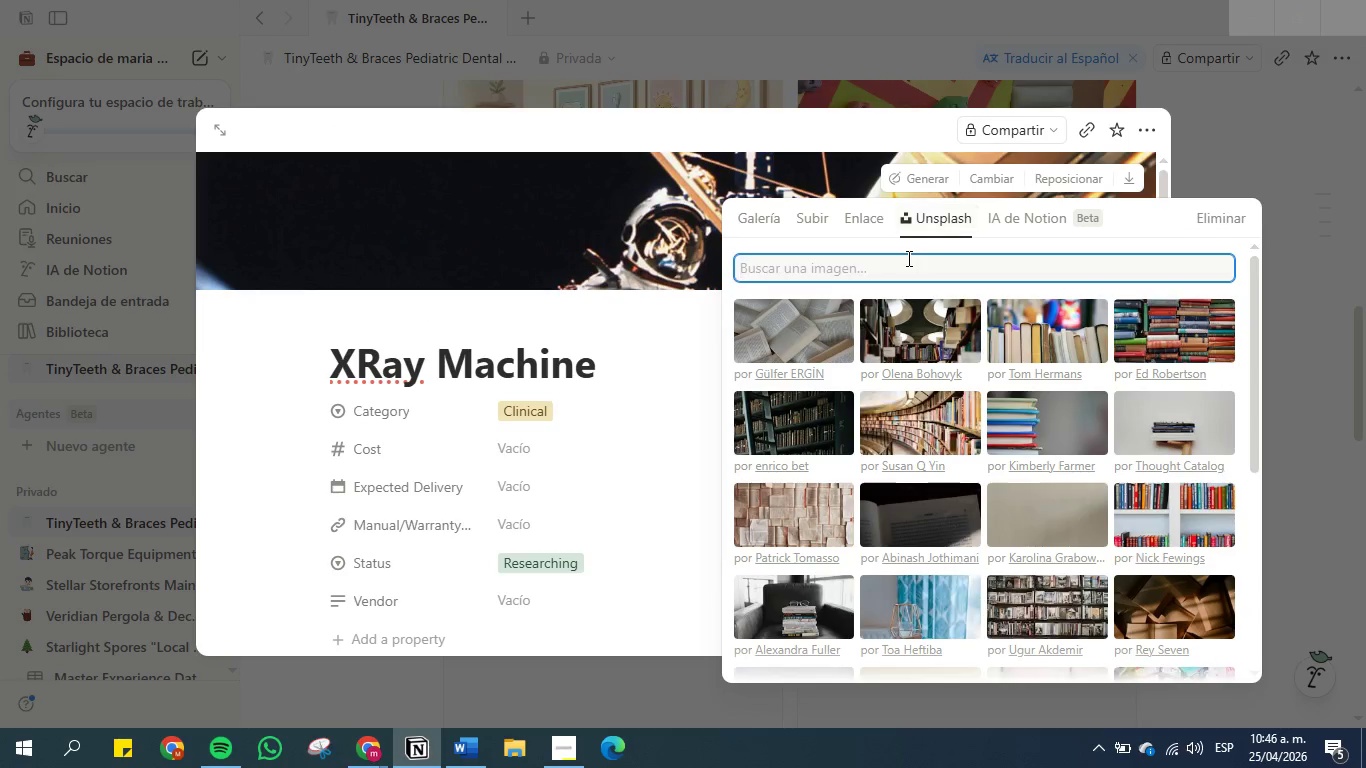 
left_click([906, 262])
 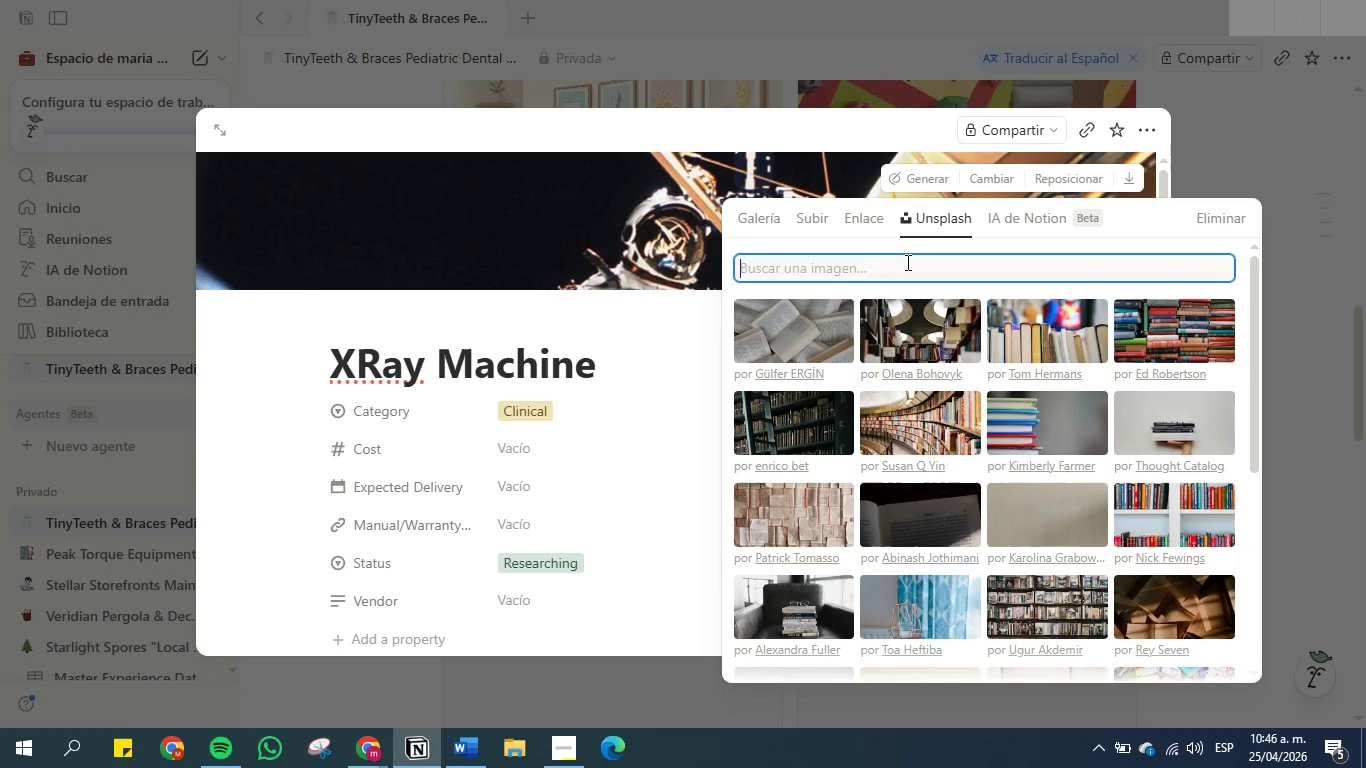 
type(x ray dental)
 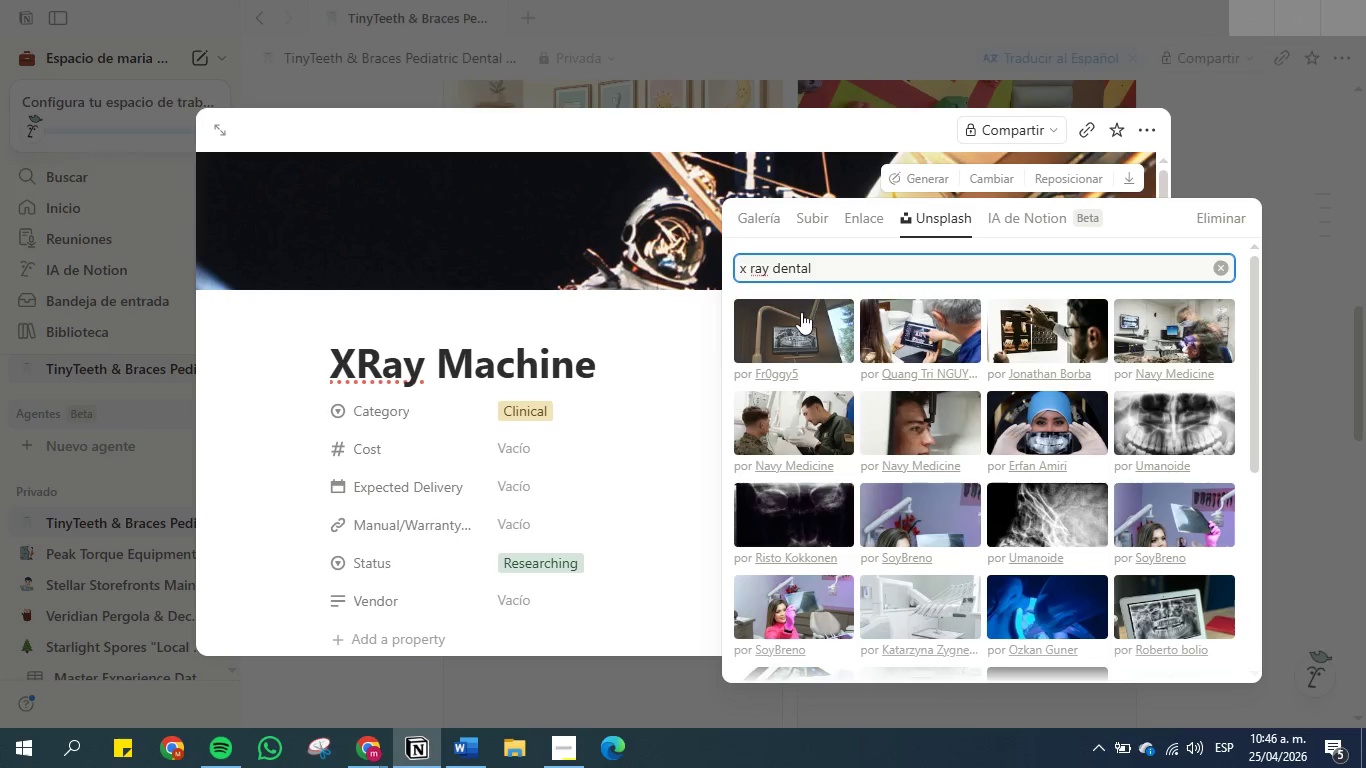 
wait(5.08)
 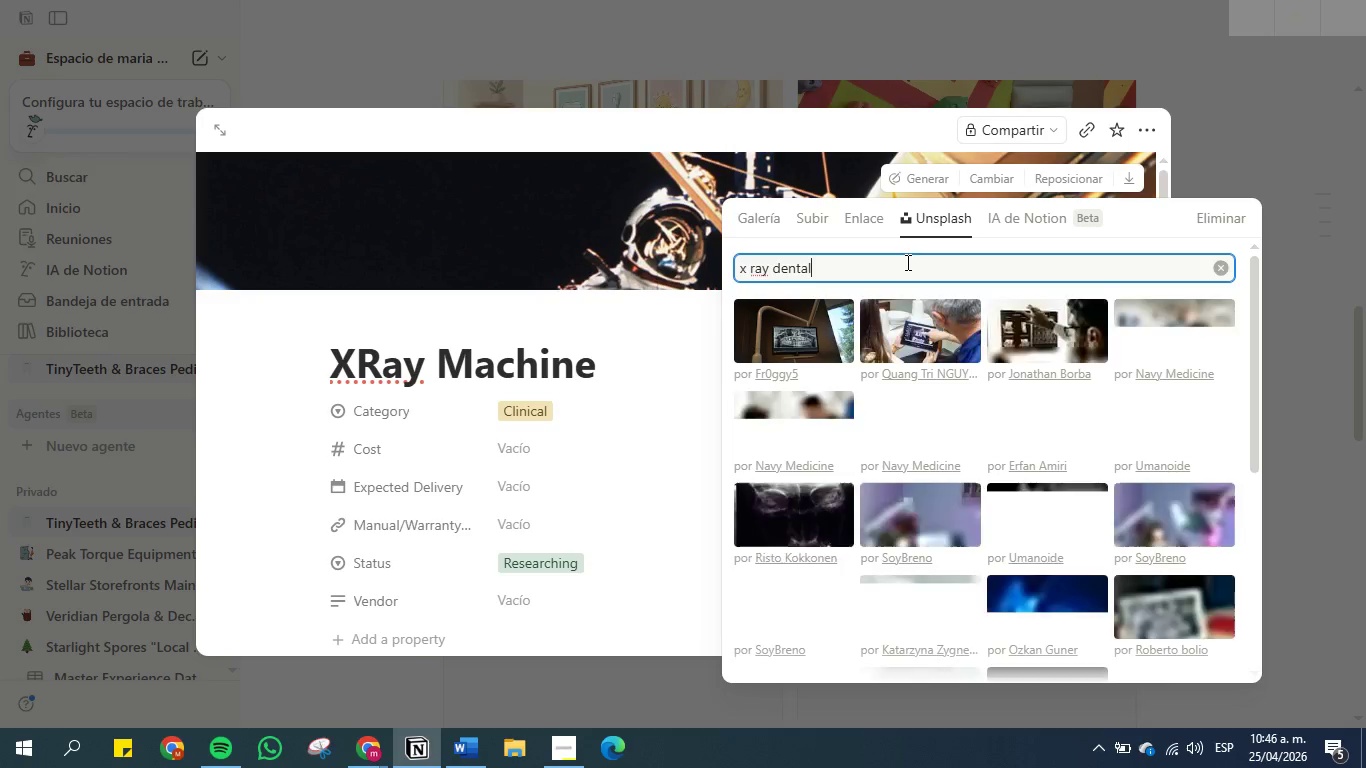 
left_click([798, 321])
 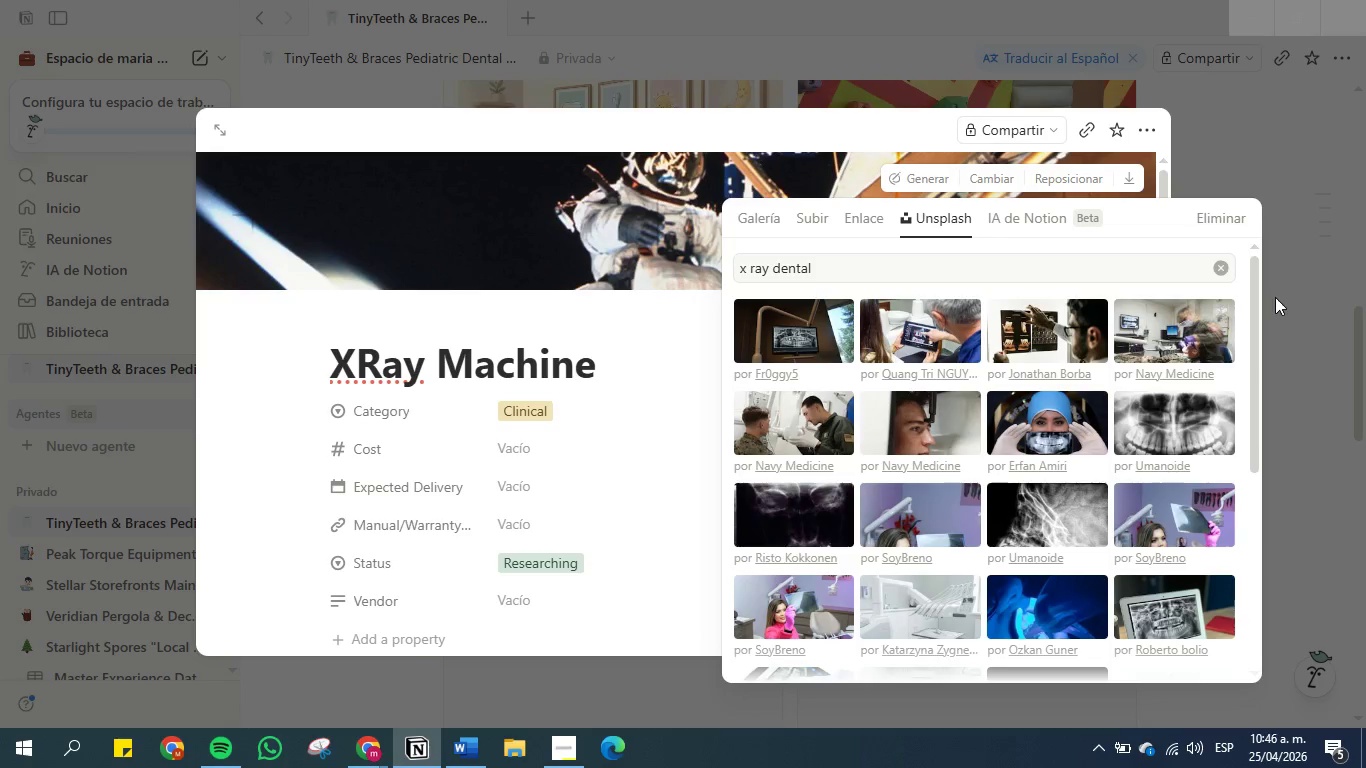 
scroll: coordinate [921, 417], scroll_direction: down, amount: 3.0
 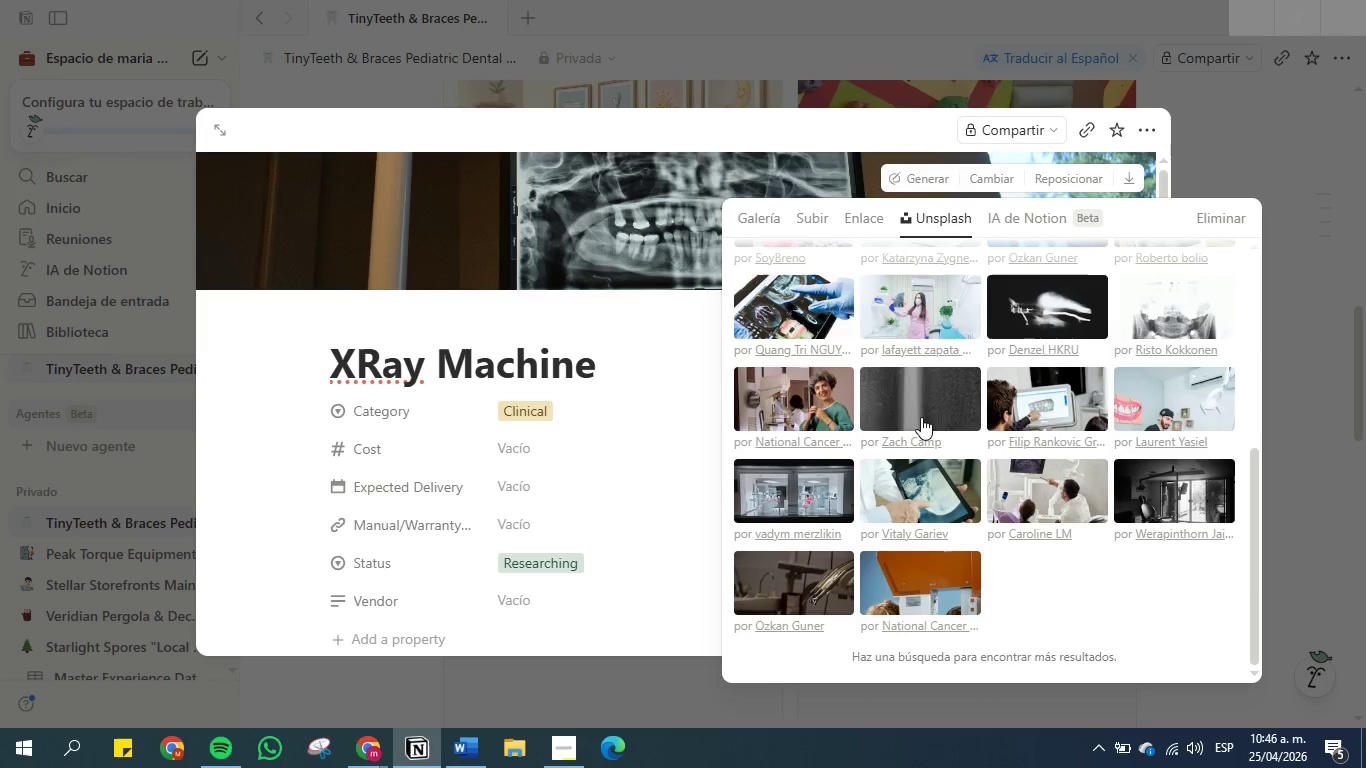 
scroll: coordinate [921, 417], scroll_direction: up, amount: 11.0
 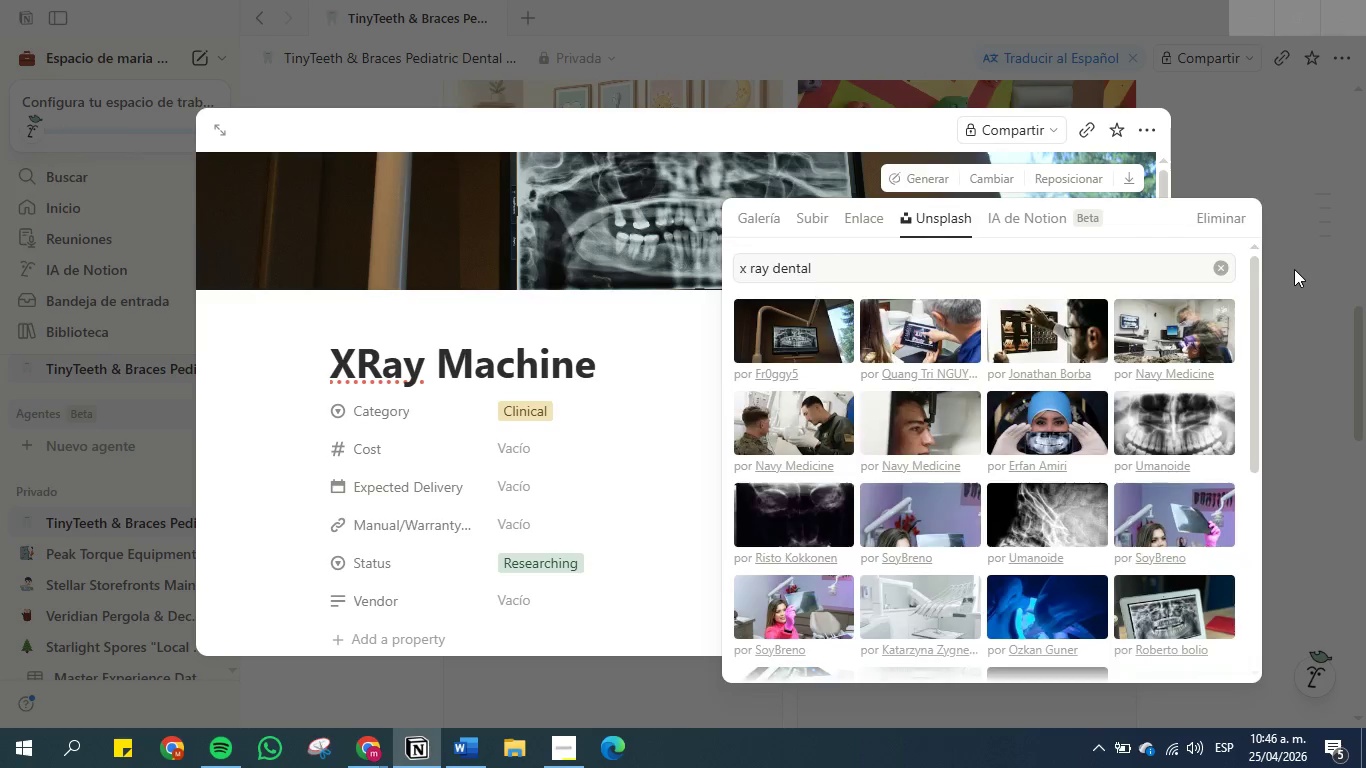 
double_click([1294, 269])
 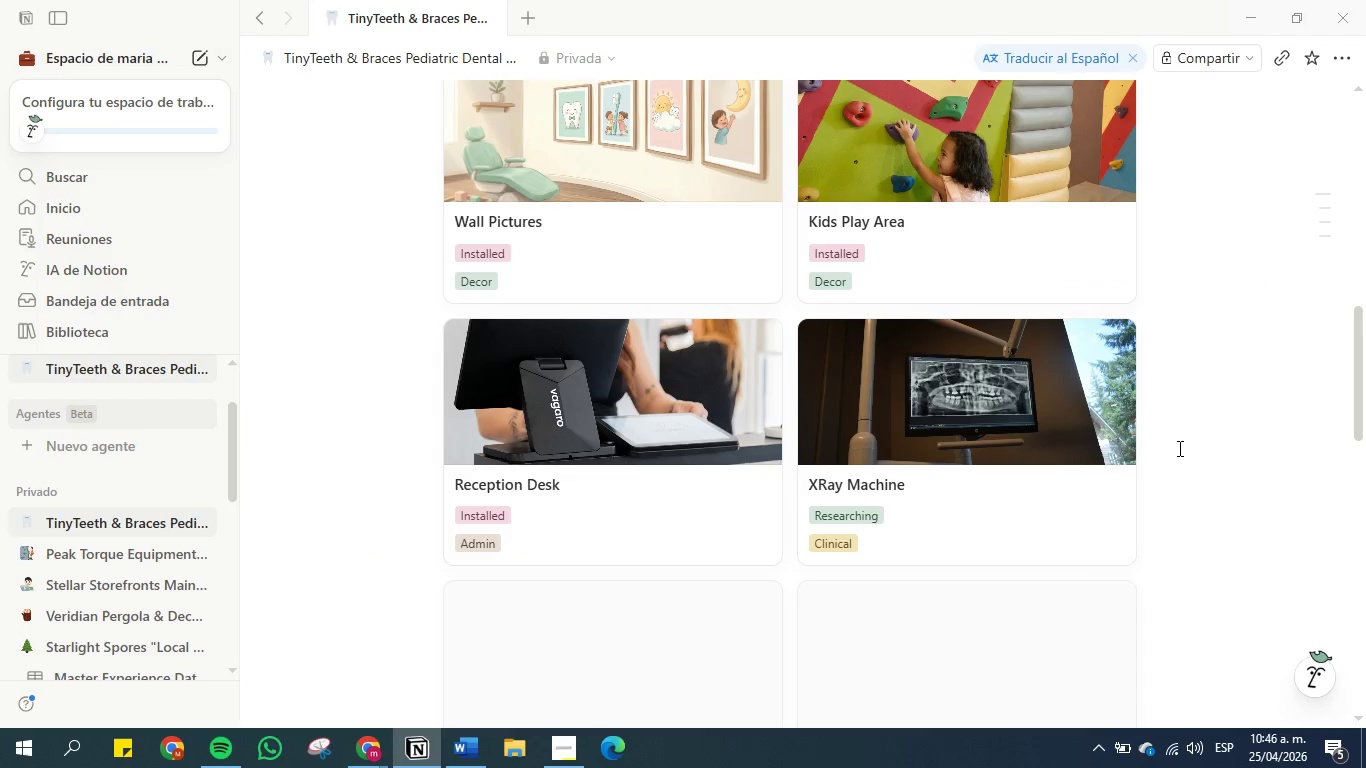 
scroll: coordinate [1202, 442], scroll_direction: down, amount: 3.0
 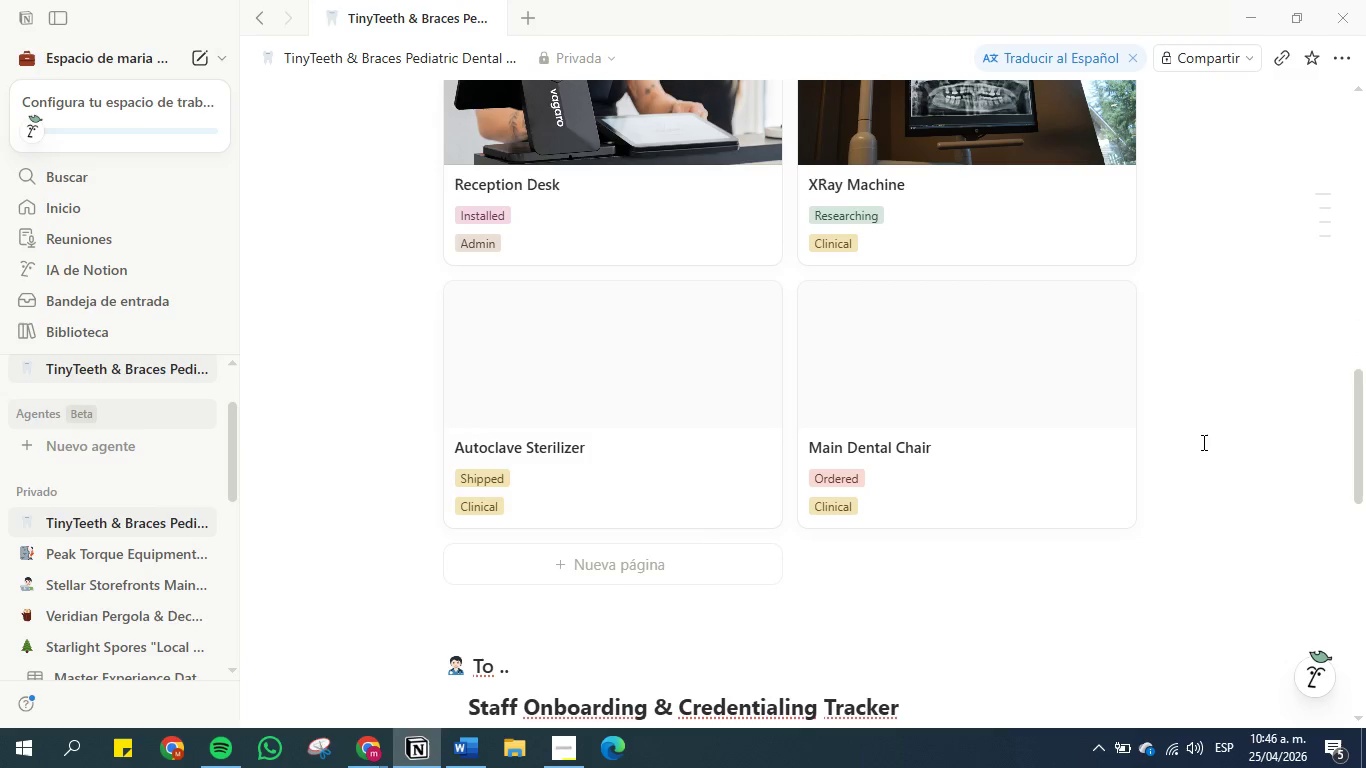 
scroll: coordinate [1098, 449], scroll_direction: up, amount: 2.0
 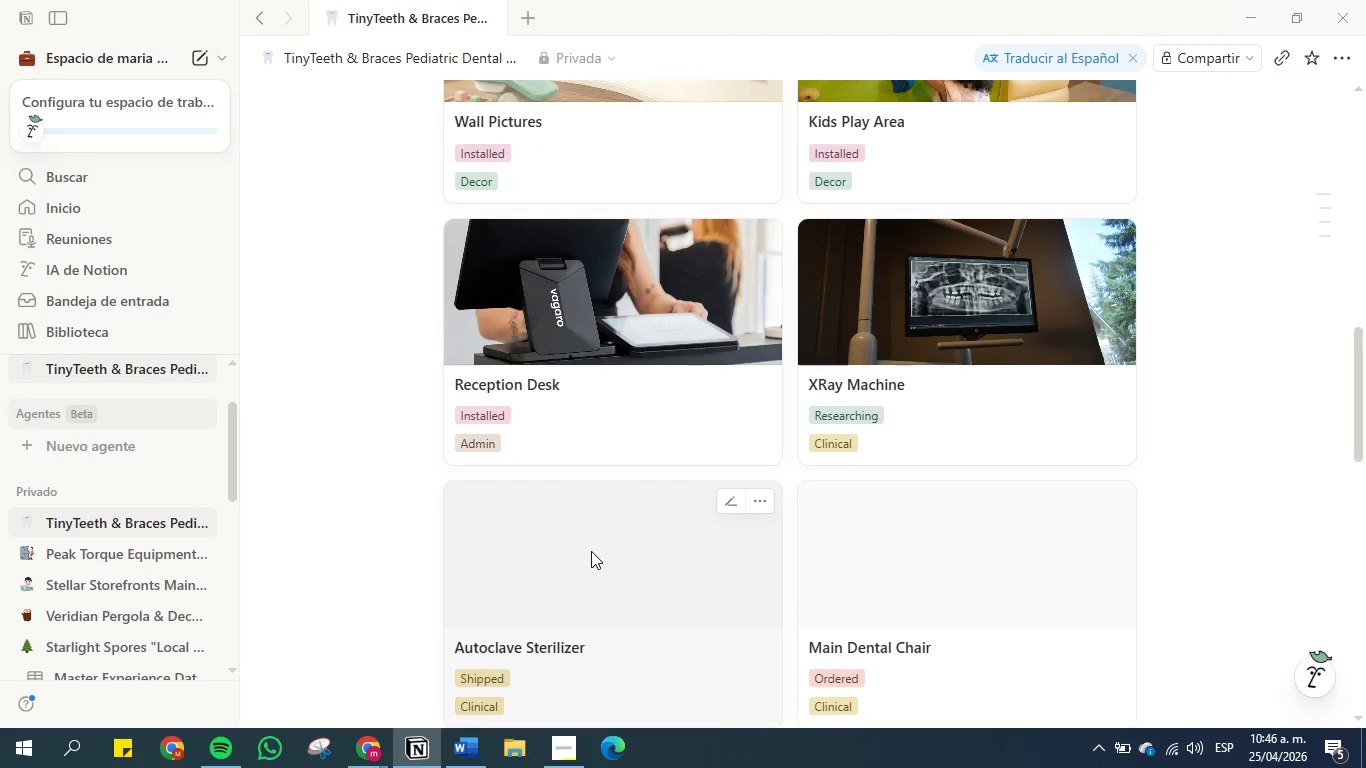 
left_click([591, 551])
 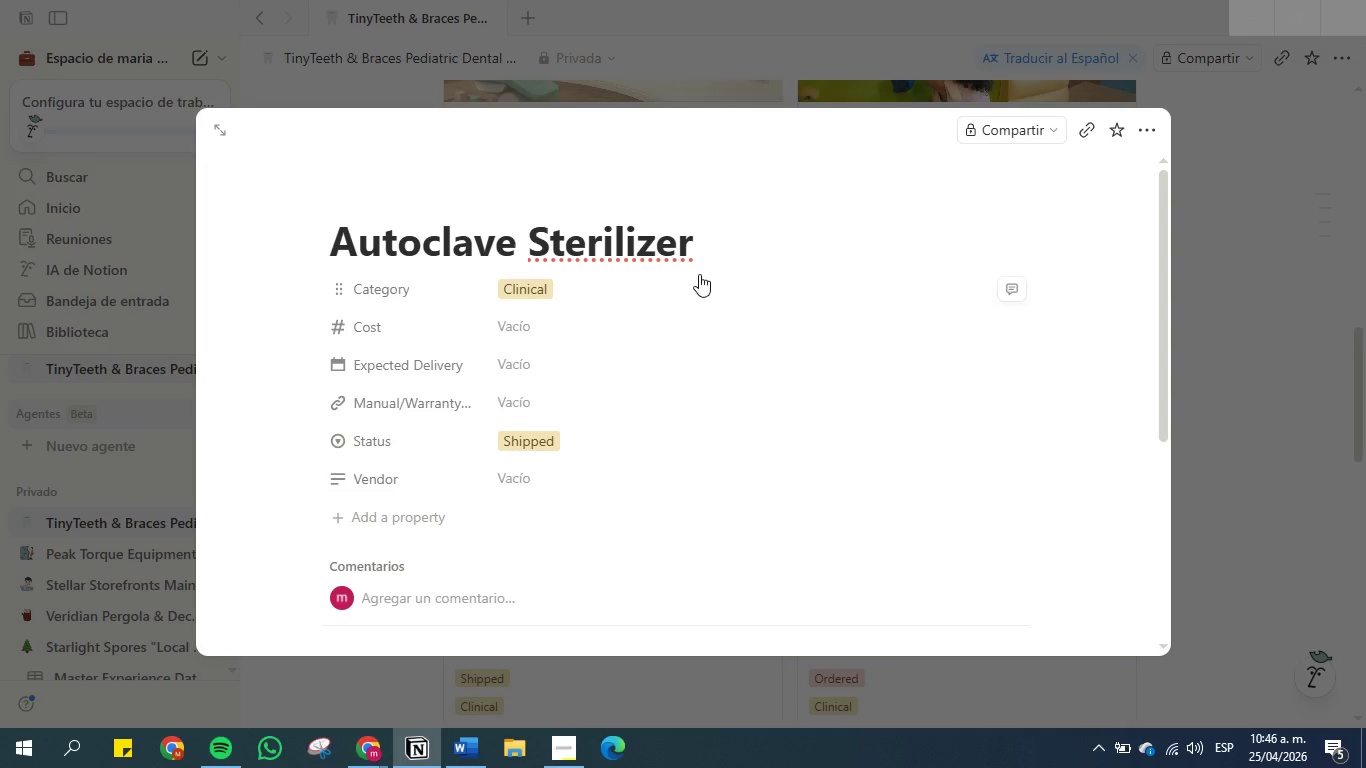 
left_click_drag(start_coordinate=[701, 236], to_coordinate=[302, 225])
 